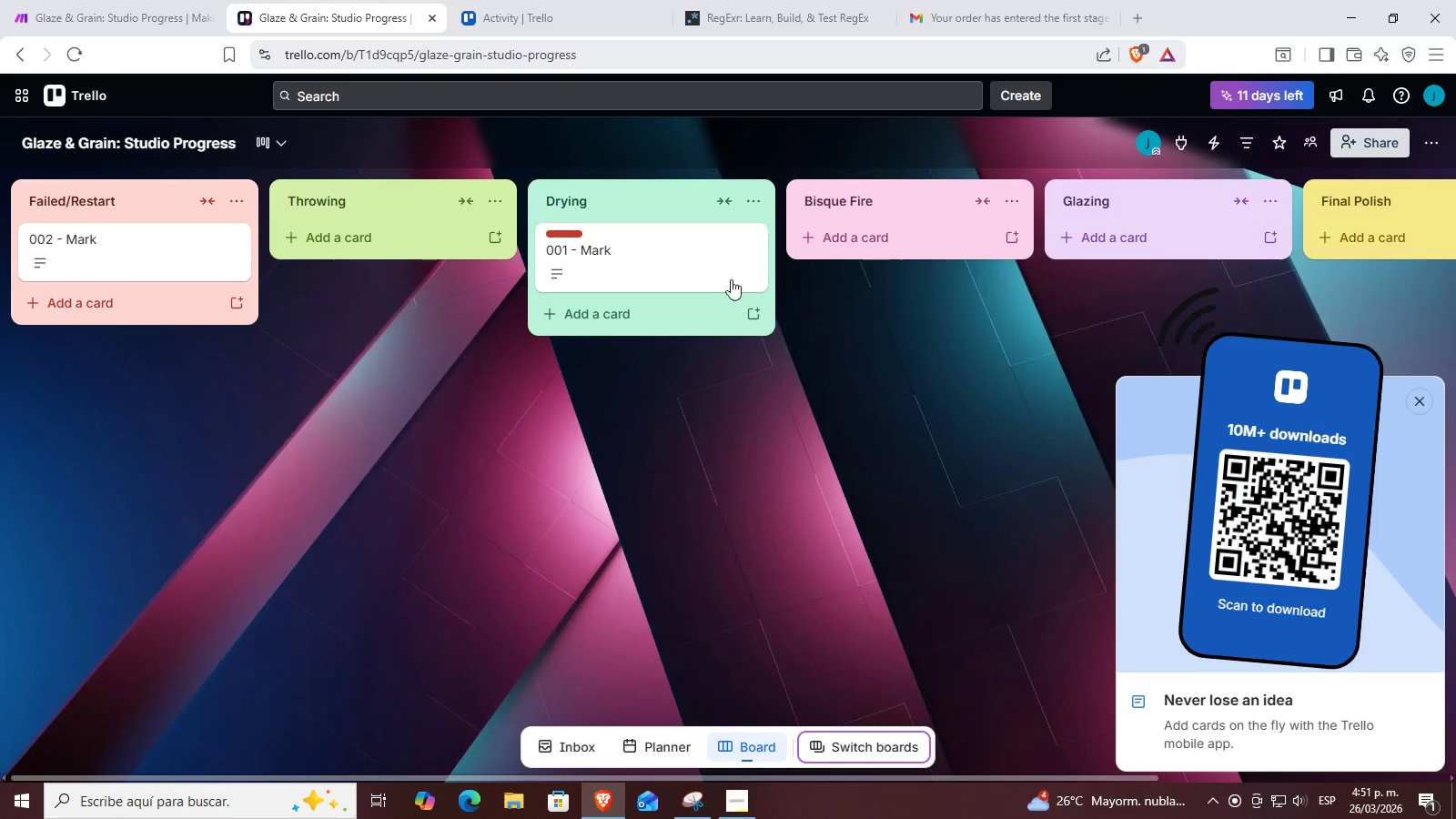 
left_click([171, 0])
 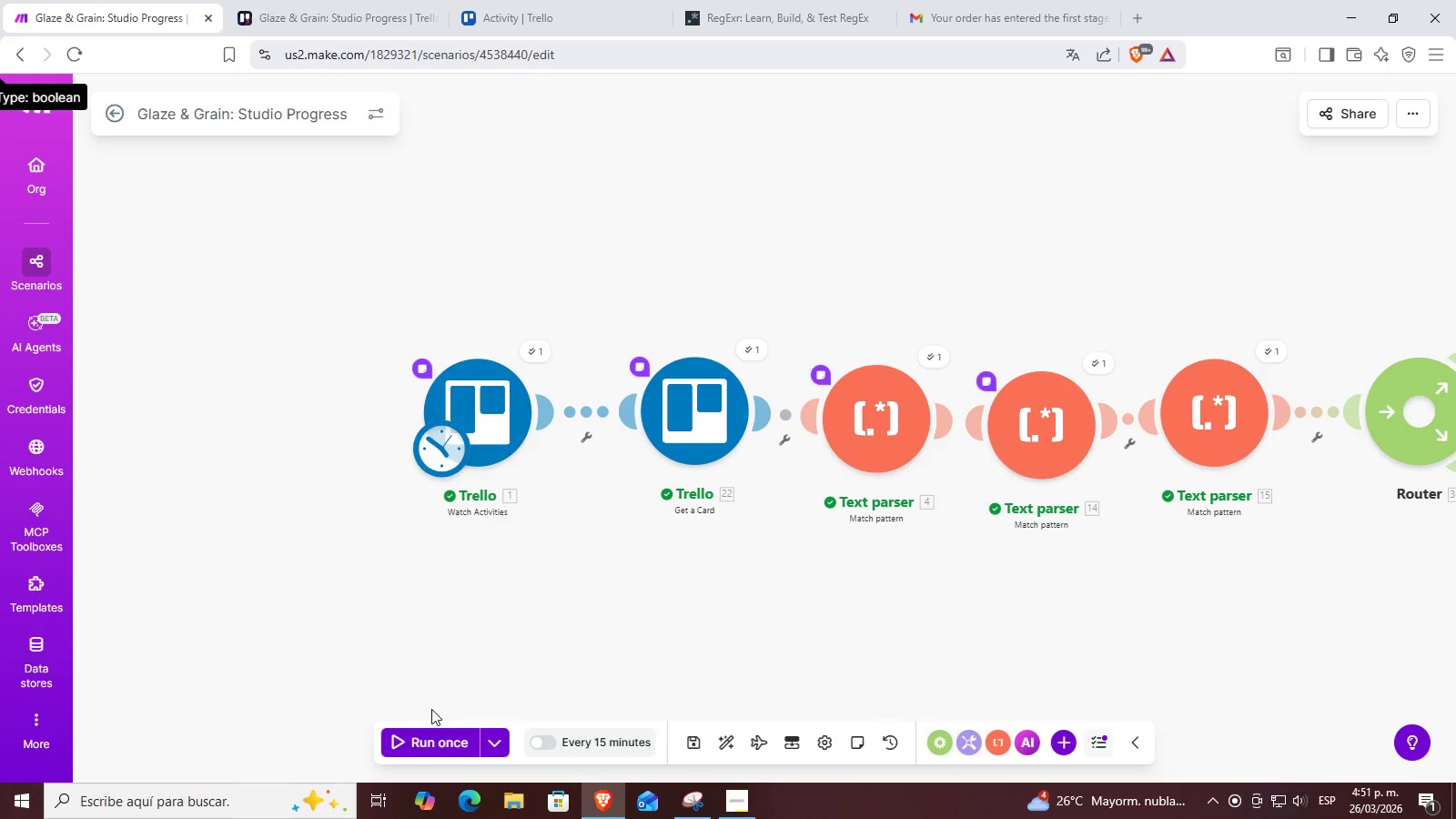 
left_click([436, 736])
 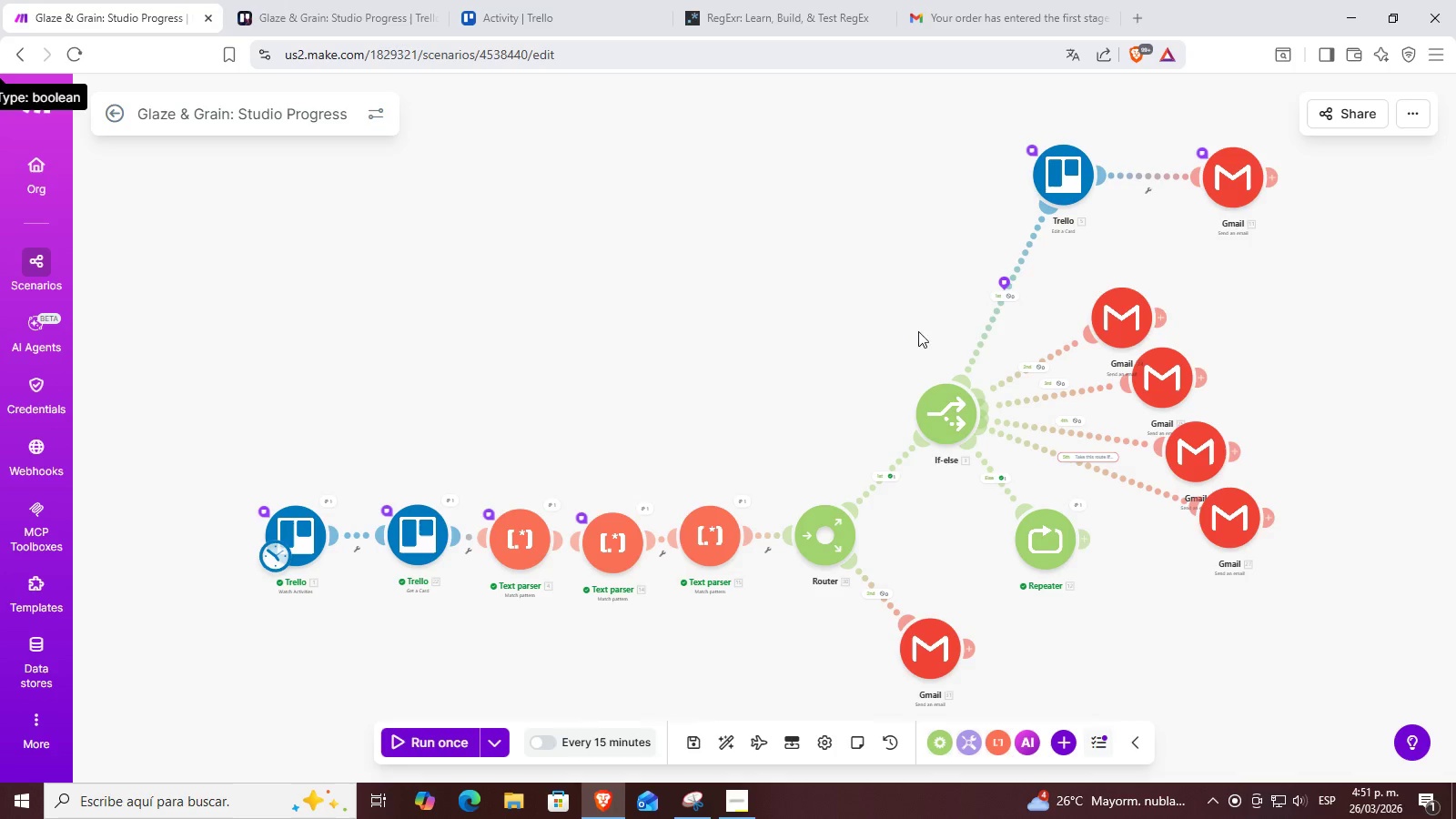 
left_click([498, 0])
 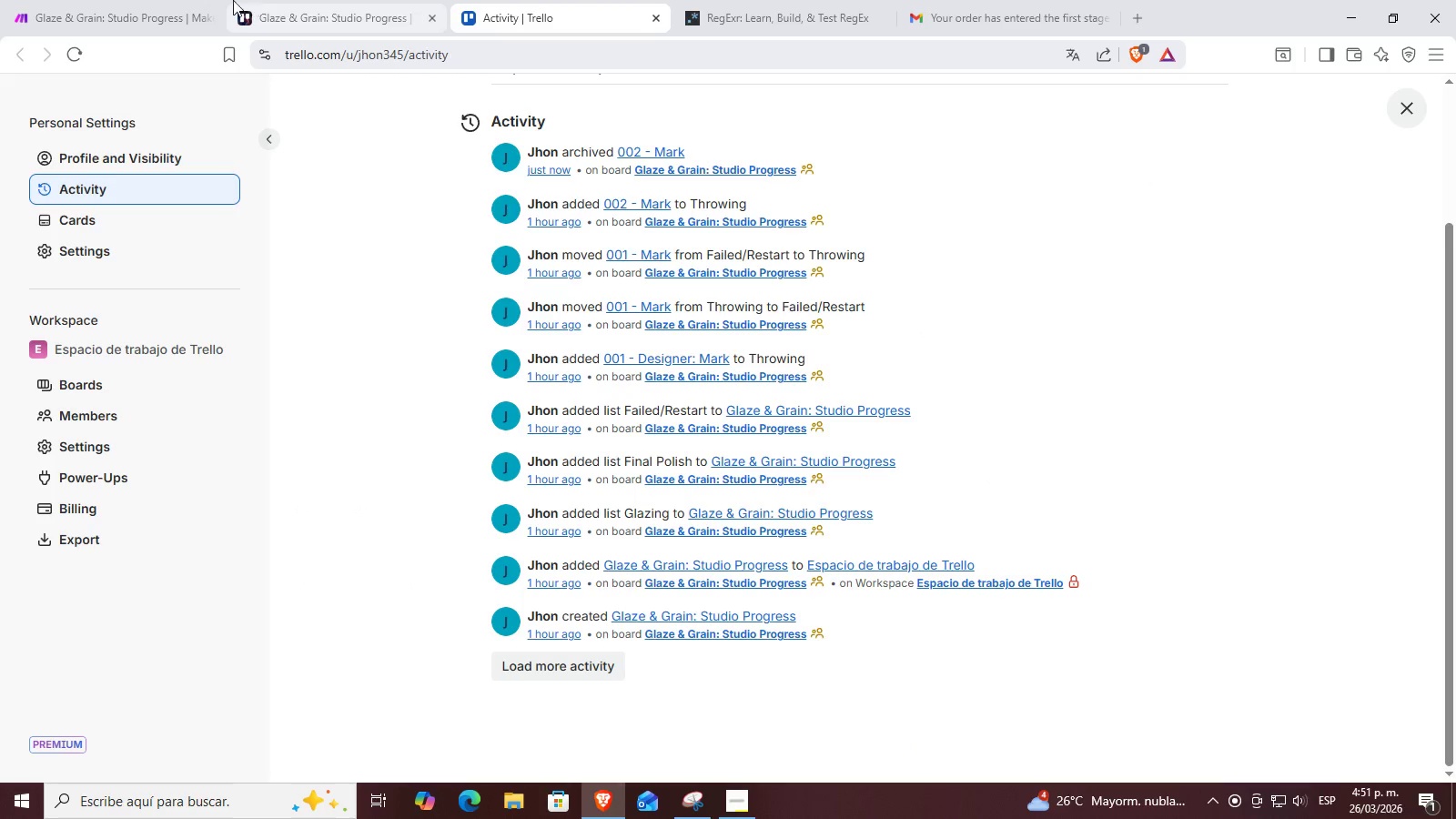 
left_click([164, 0])
 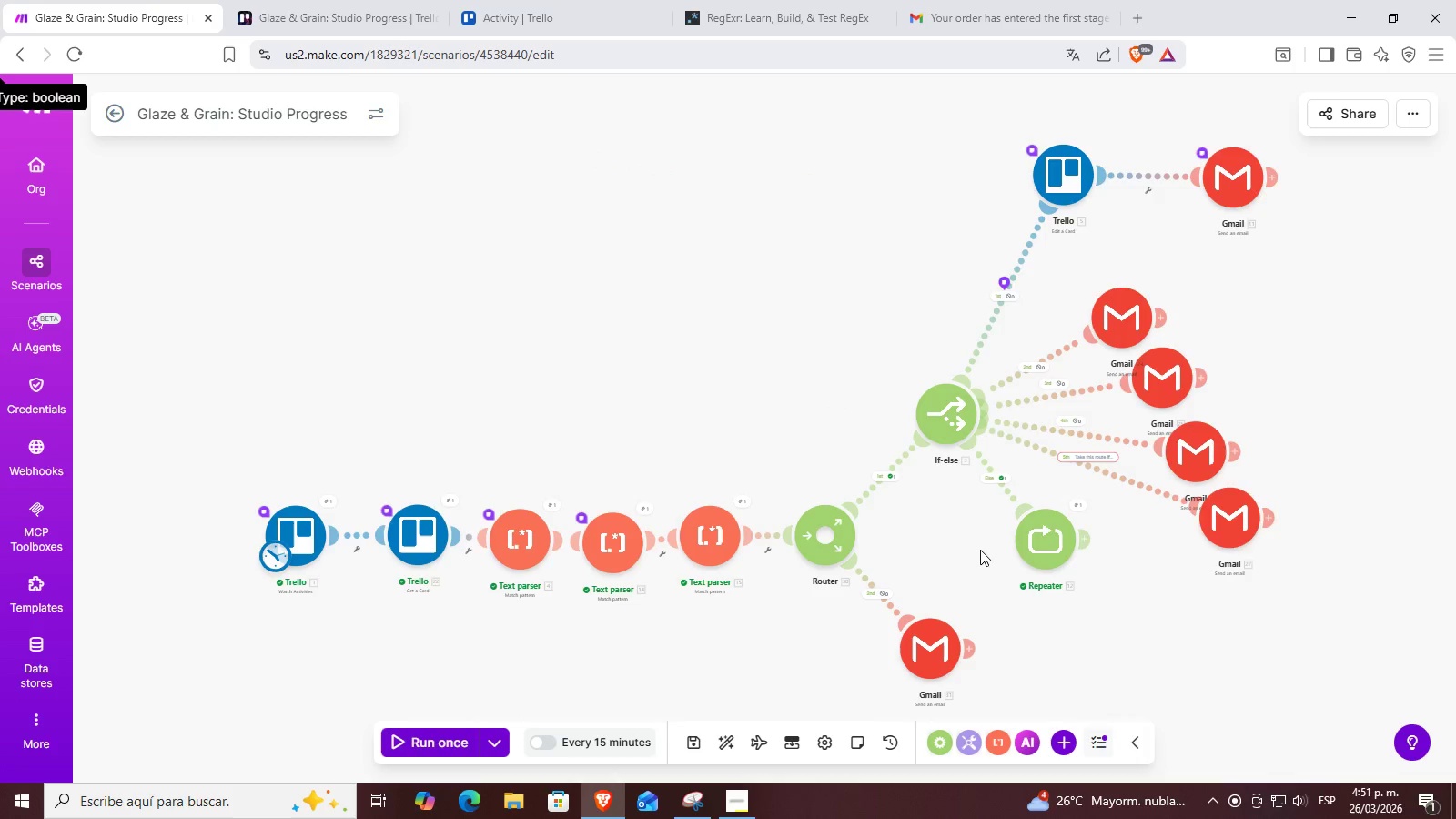 
left_click_drag(start_coordinate=[973, 534], to_coordinate=[930, 468])
 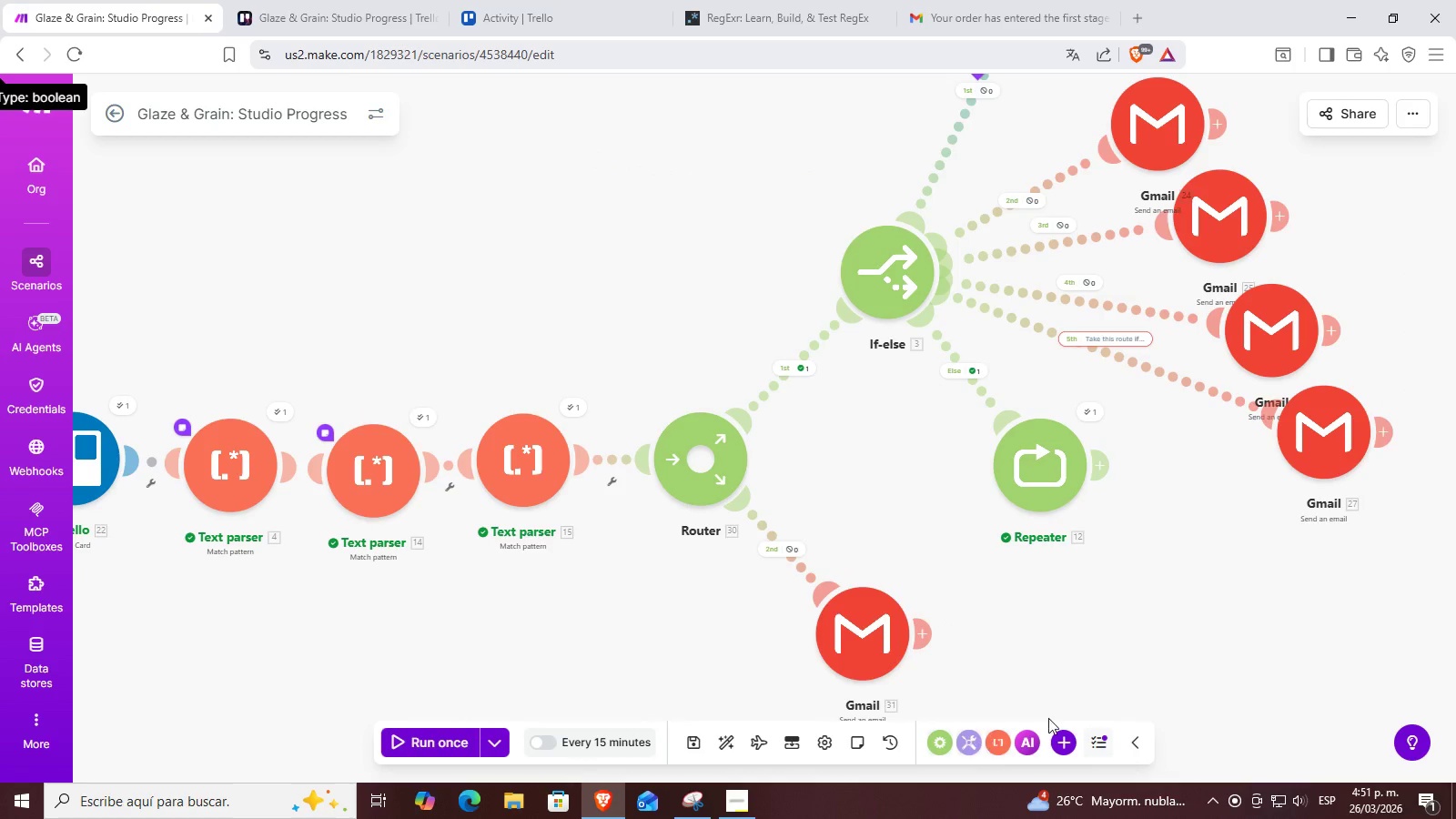 
scroll: coordinate [976, 553], scroll_direction: up, amount: 2.0
 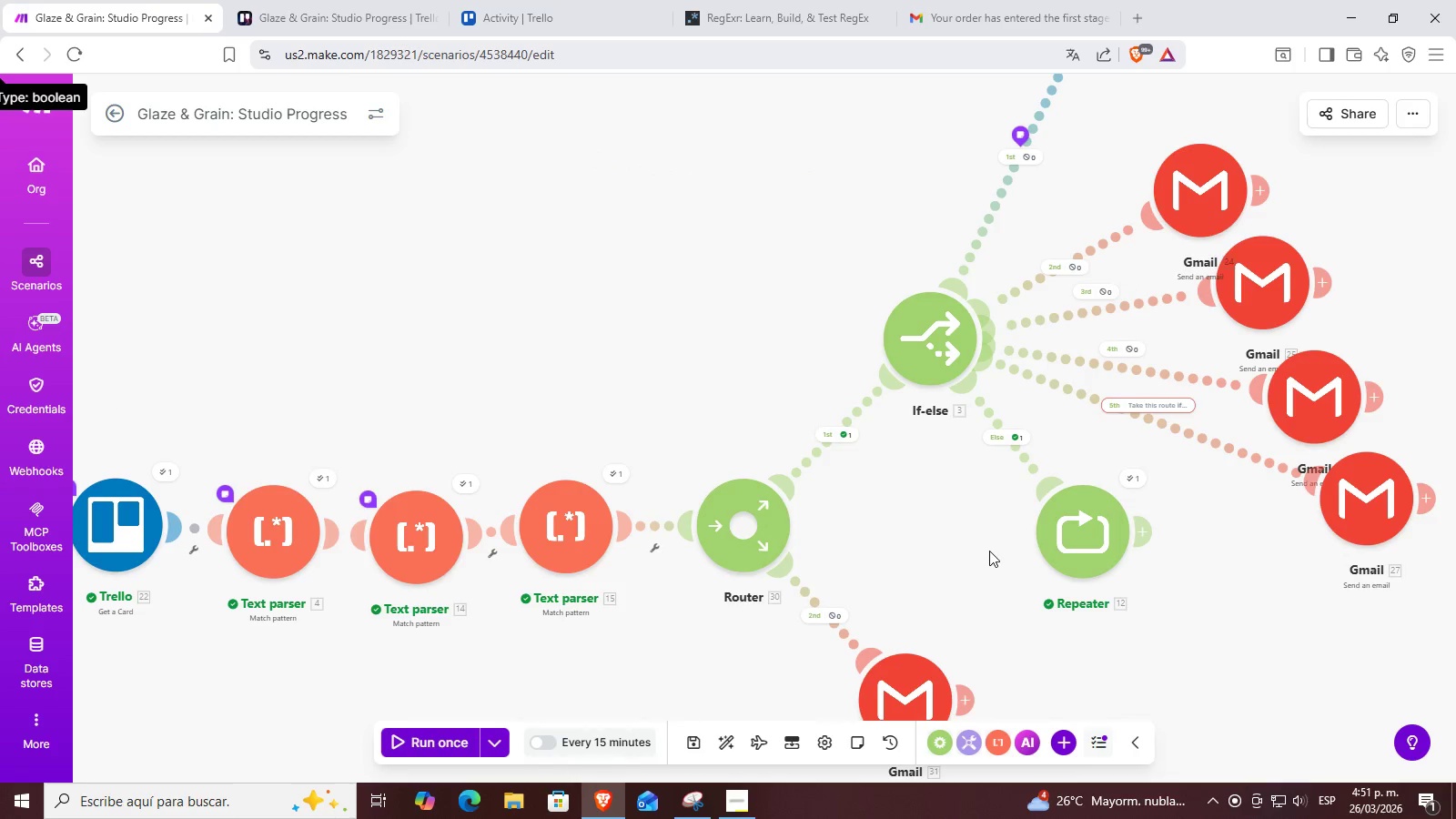 
left_click([1093, 754])
 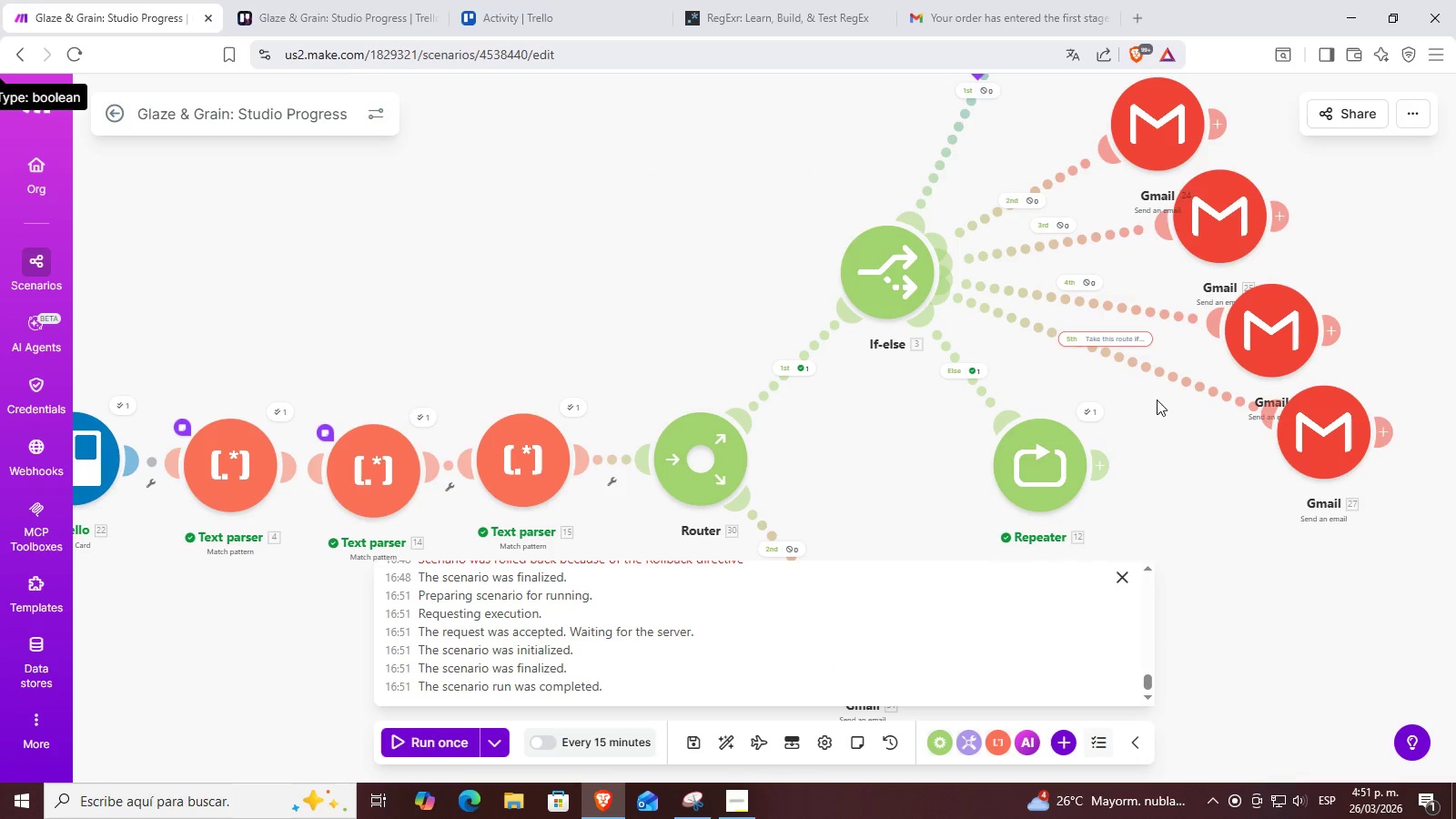 
left_click([1090, 403])
 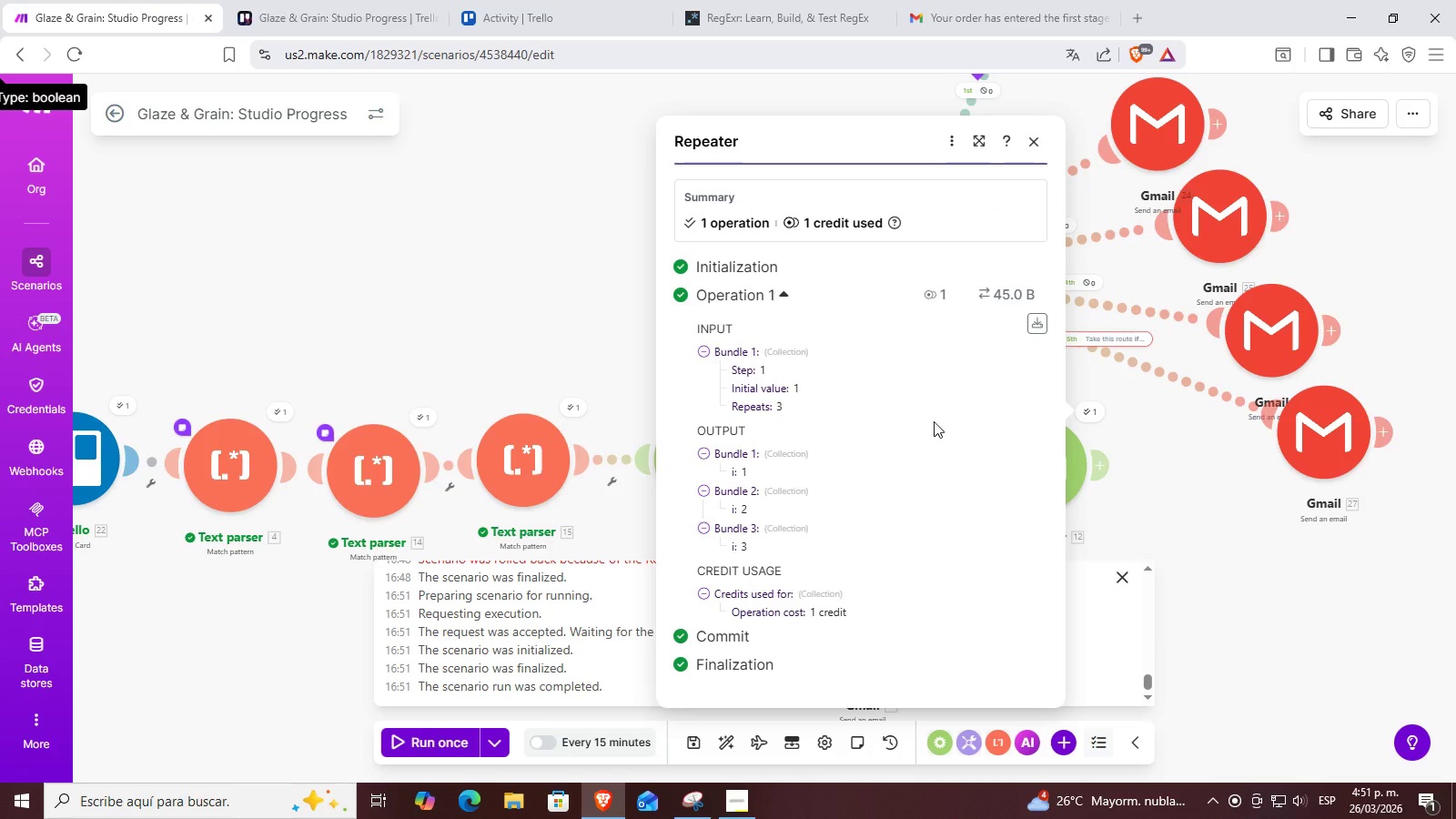 
left_click([480, 315])
 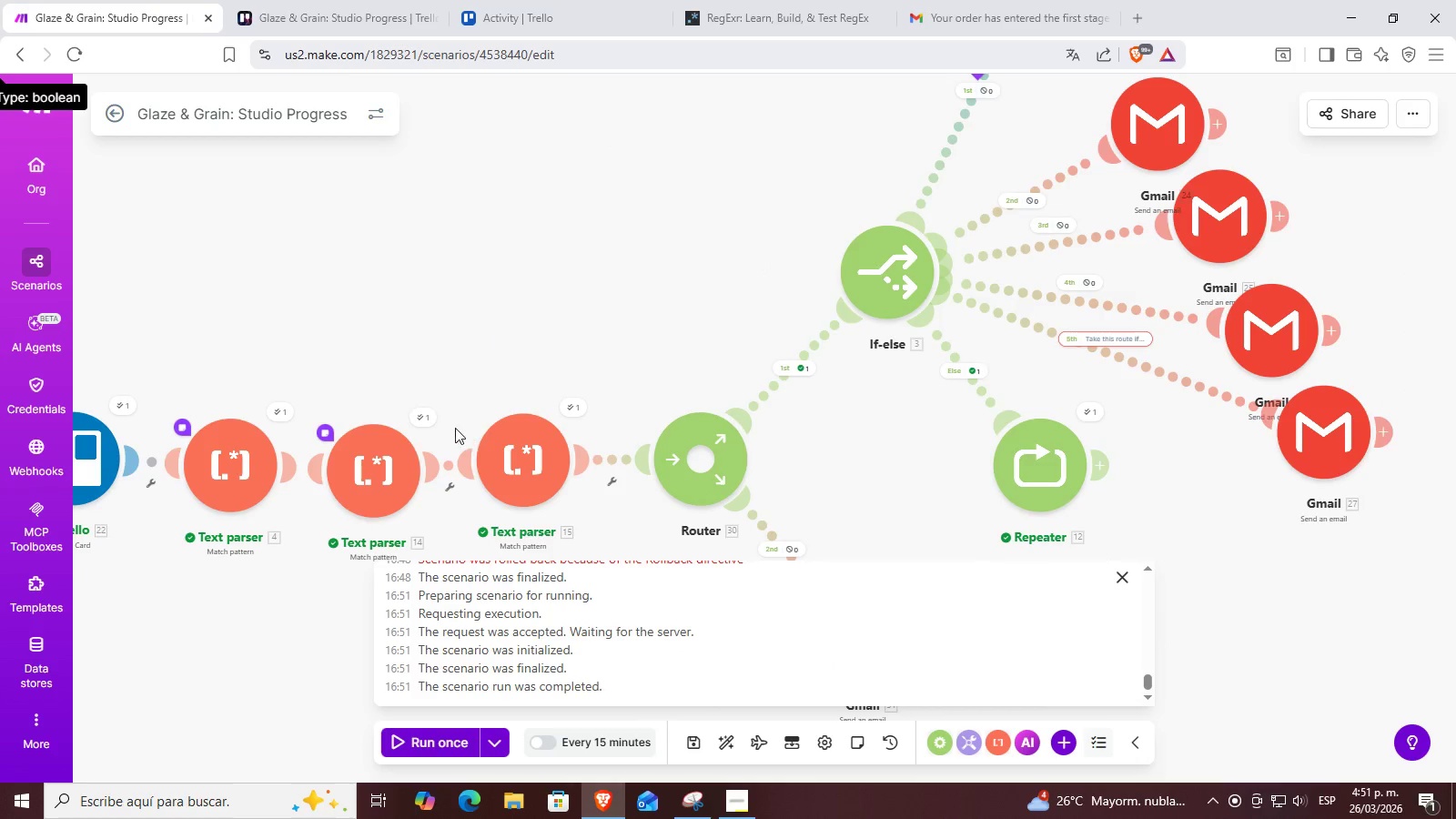 
scroll: coordinate [858, 424], scroll_direction: down, amount: 1.0
 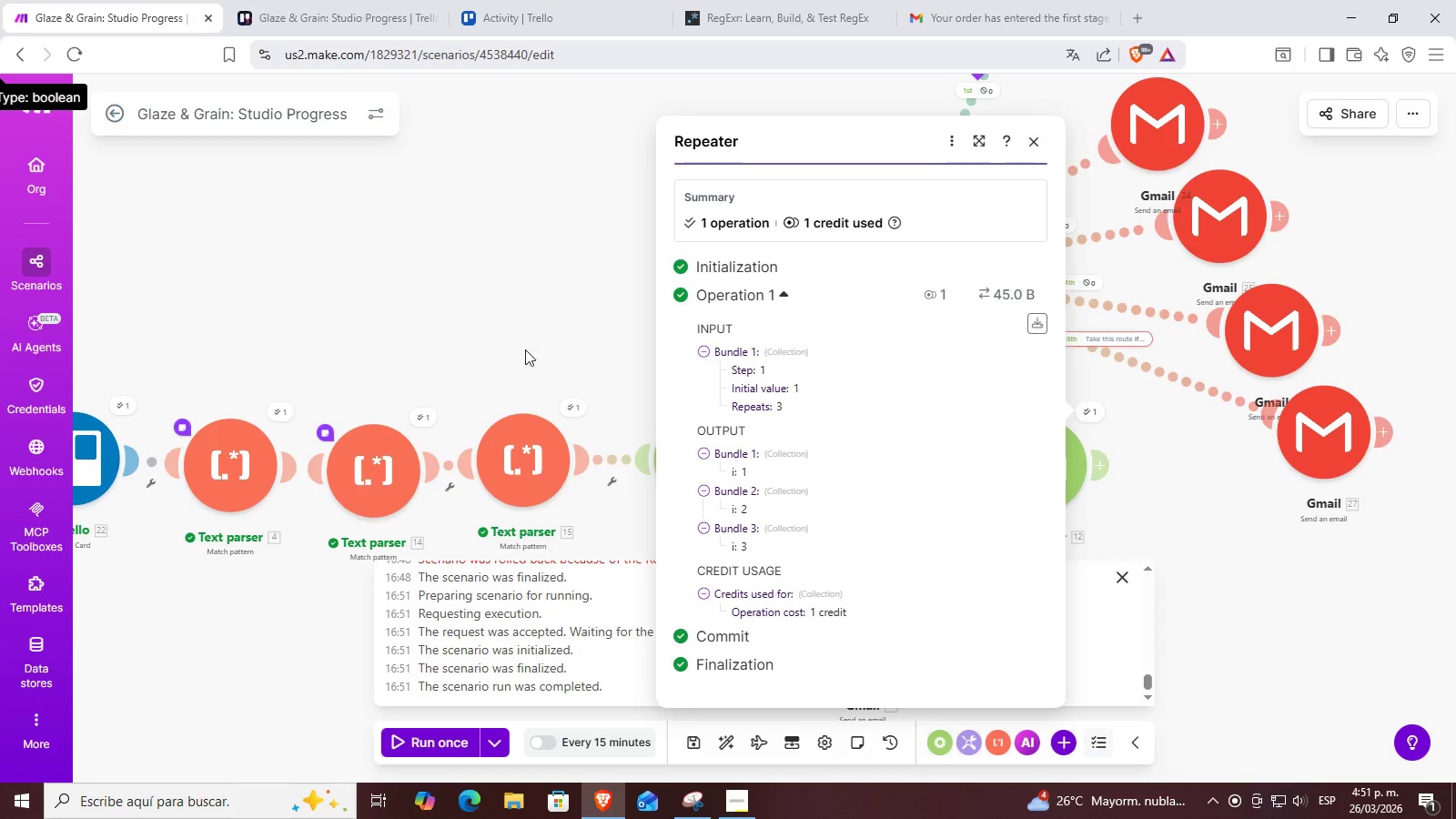 
left_click([420, 409])
 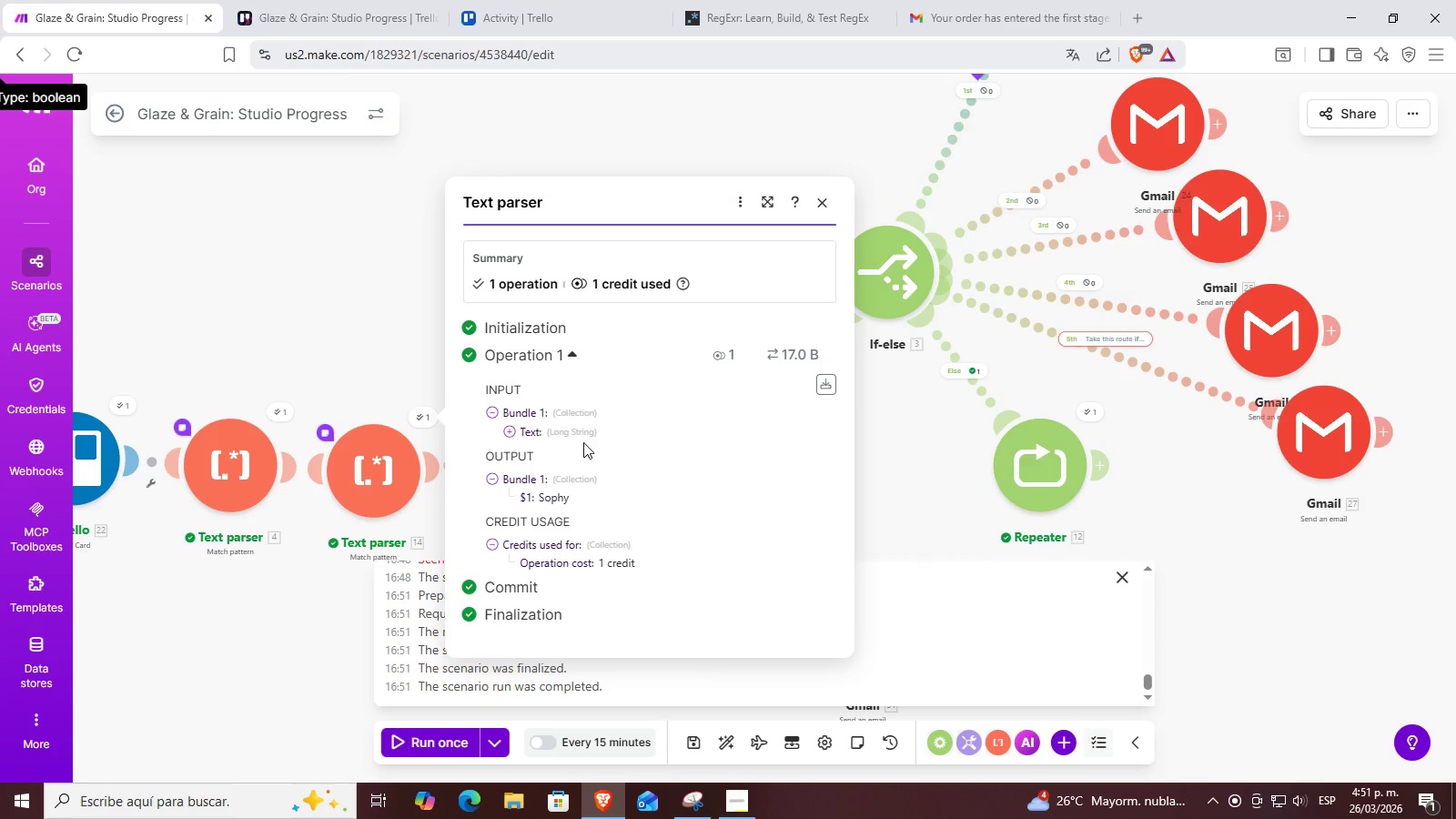 
scroll: coordinate [589, 441], scroll_direction: down, amount: 1.0
 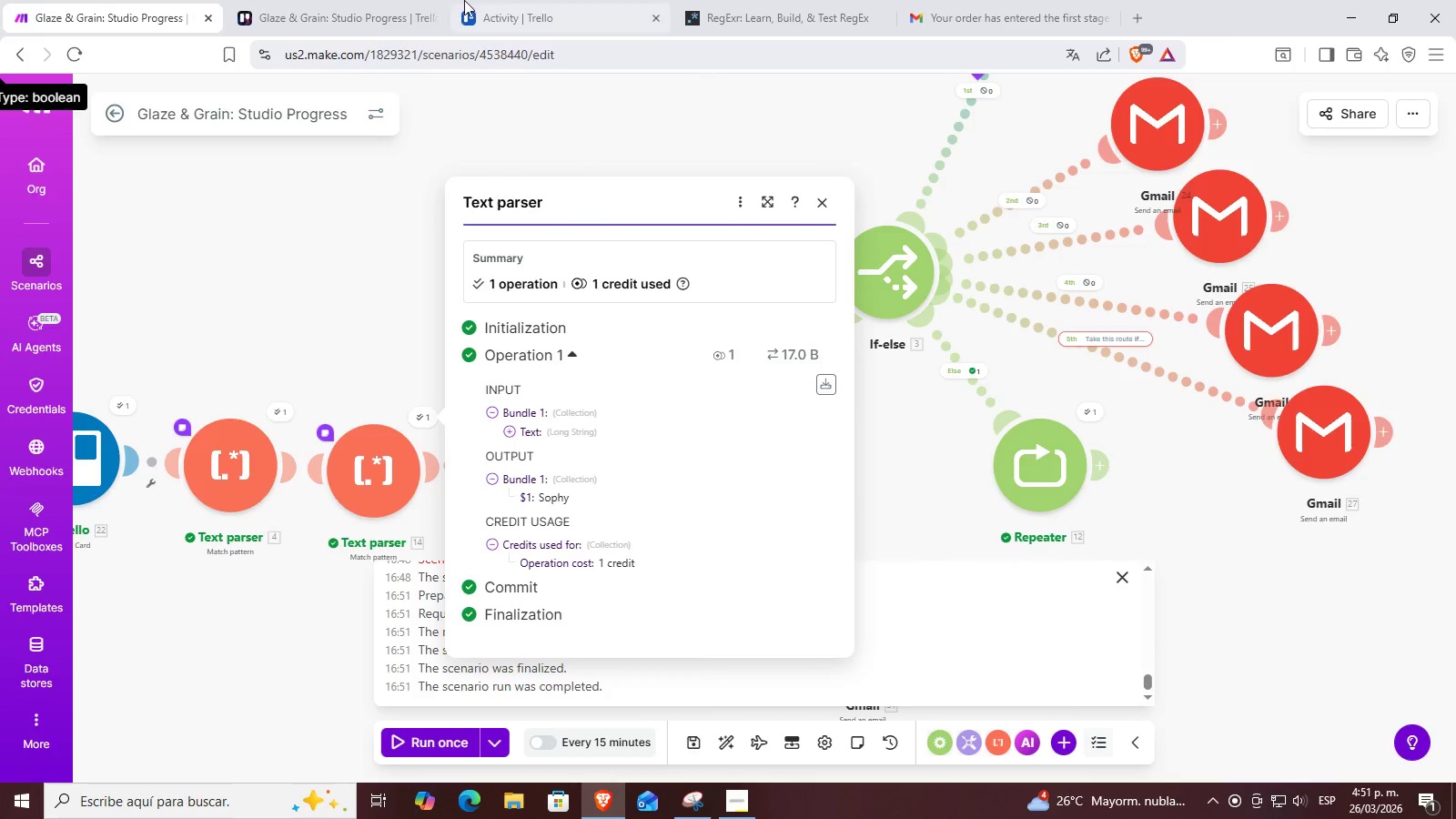 
double_click([351, 0])
 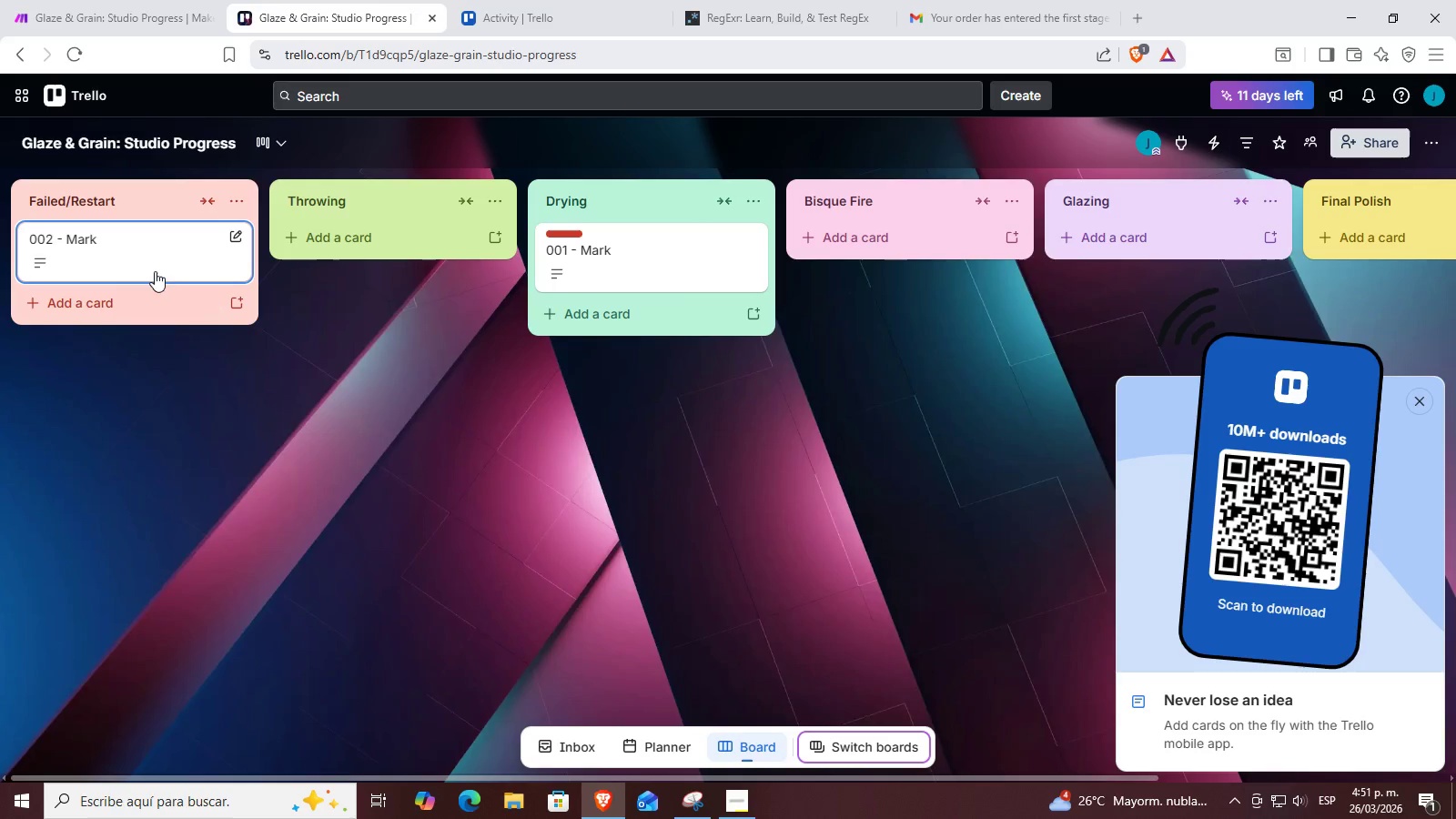 
left_click([151, 264])
 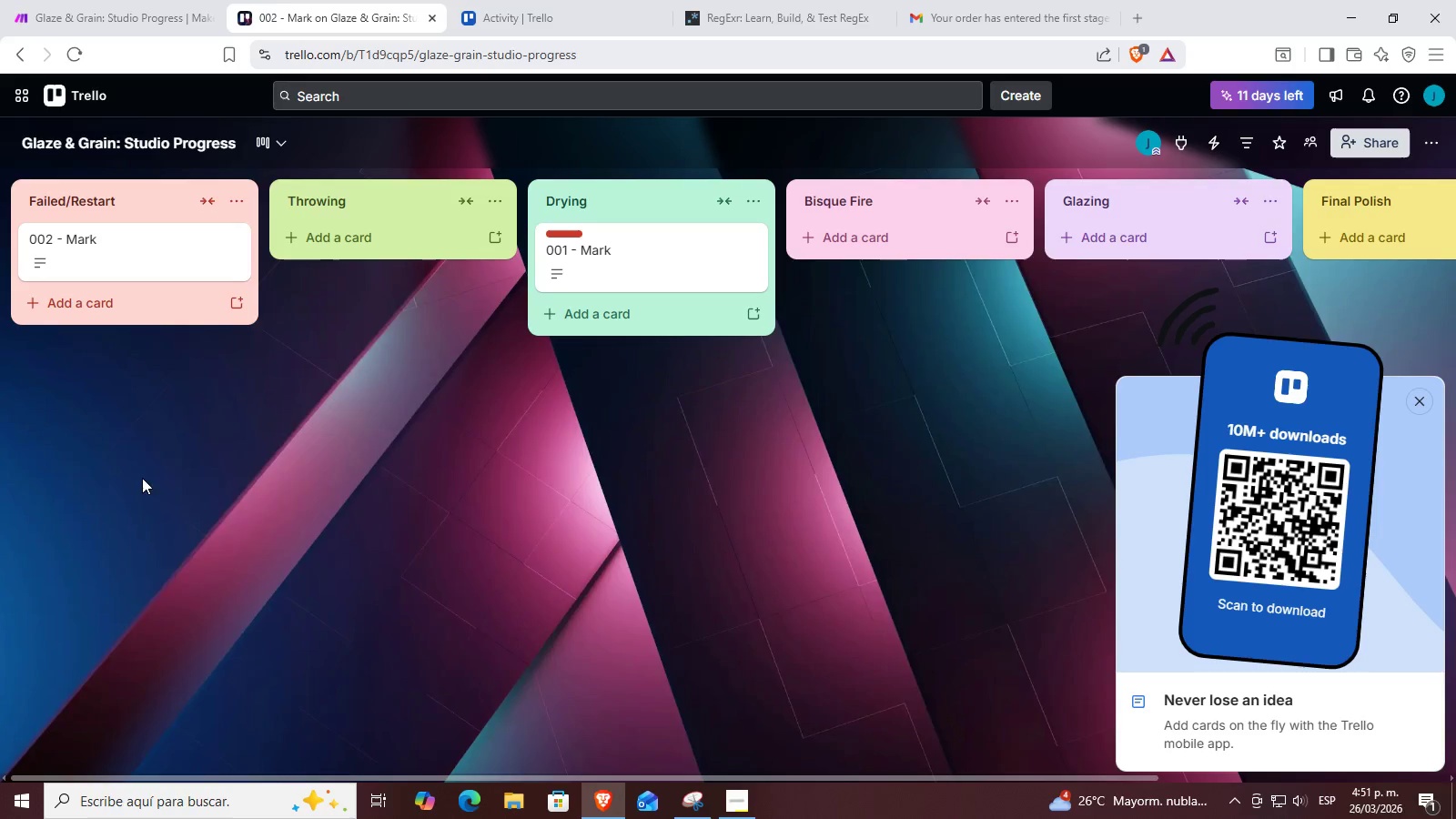 
double_click([99, 0])
 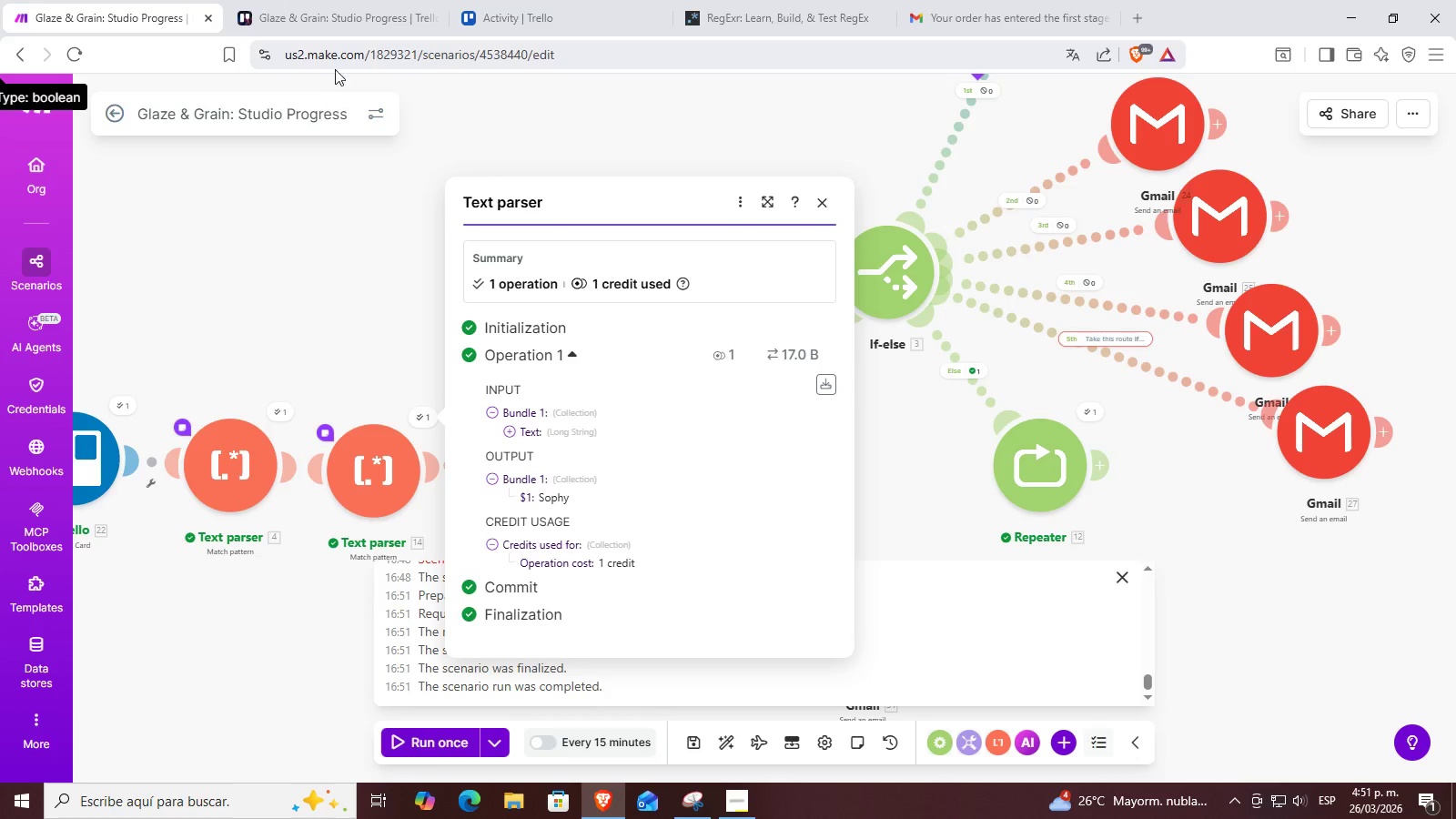 
left_click([356, 0])
 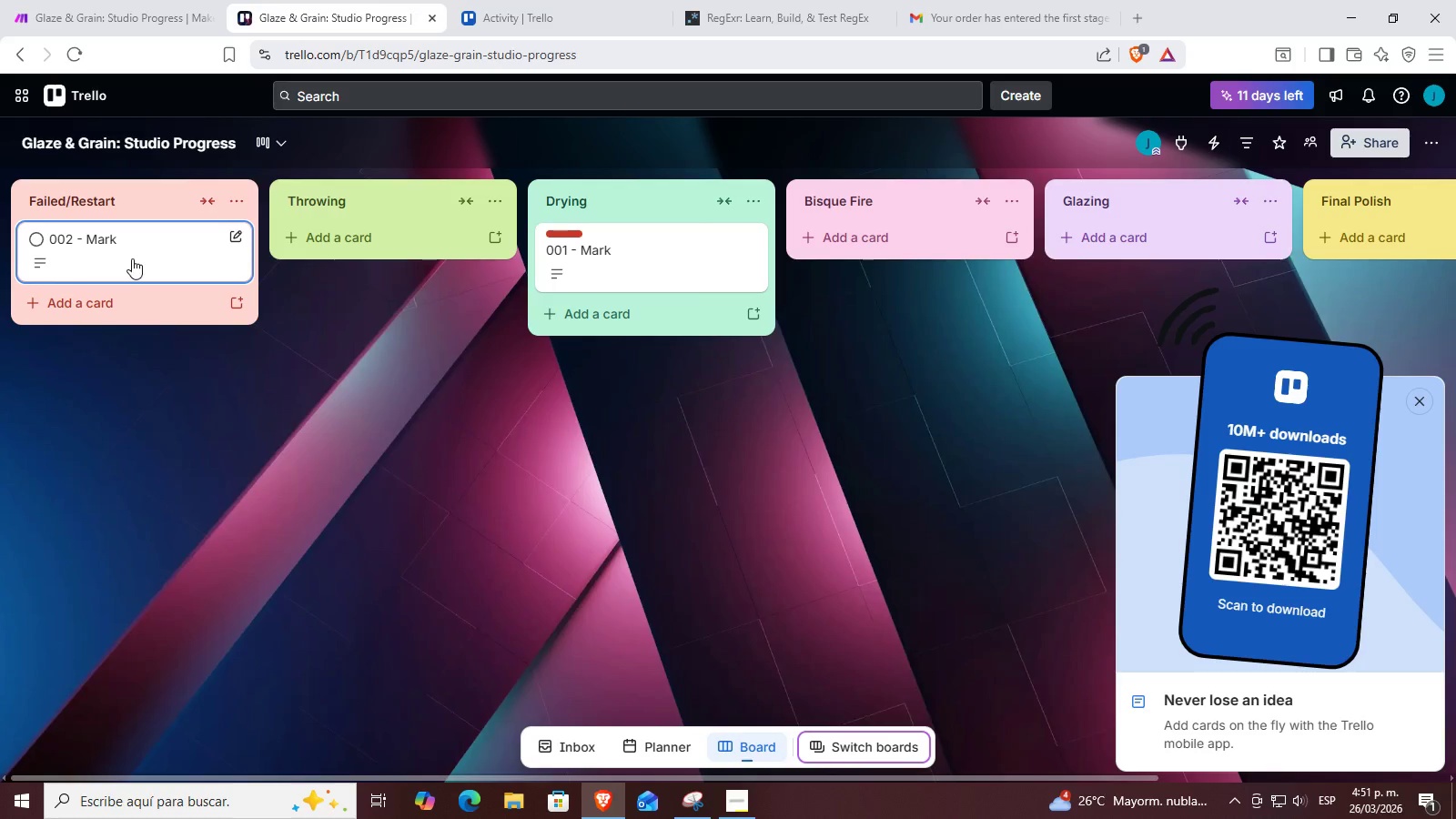 
left_click([173, 0])
 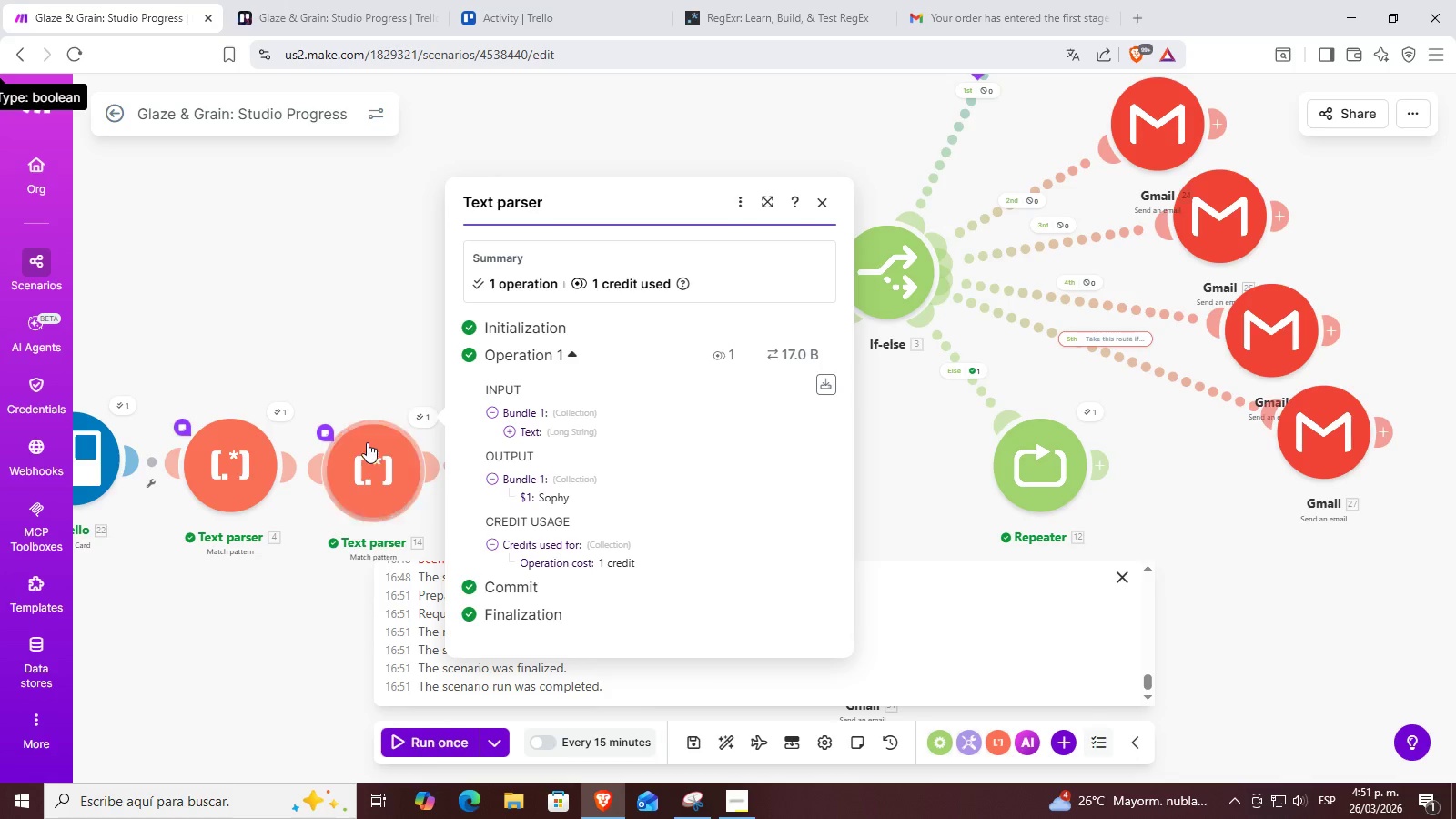 
left_click_drag(start_coordinate=[332, 337], to_coordinate=[845, 375])
 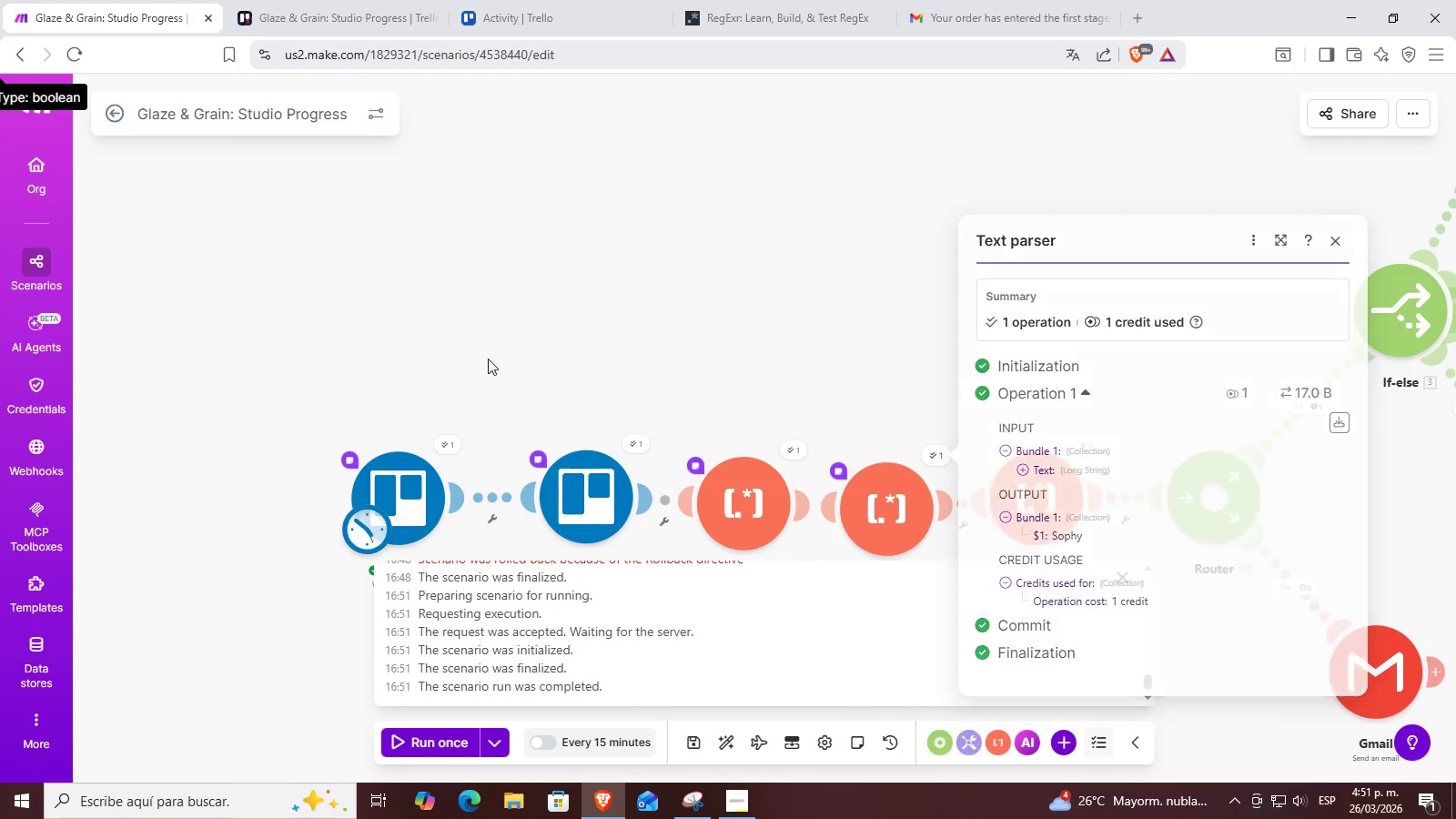 
left_click_drag(start_coordinate=[548, 403], to_coordinate=[721, 257])
 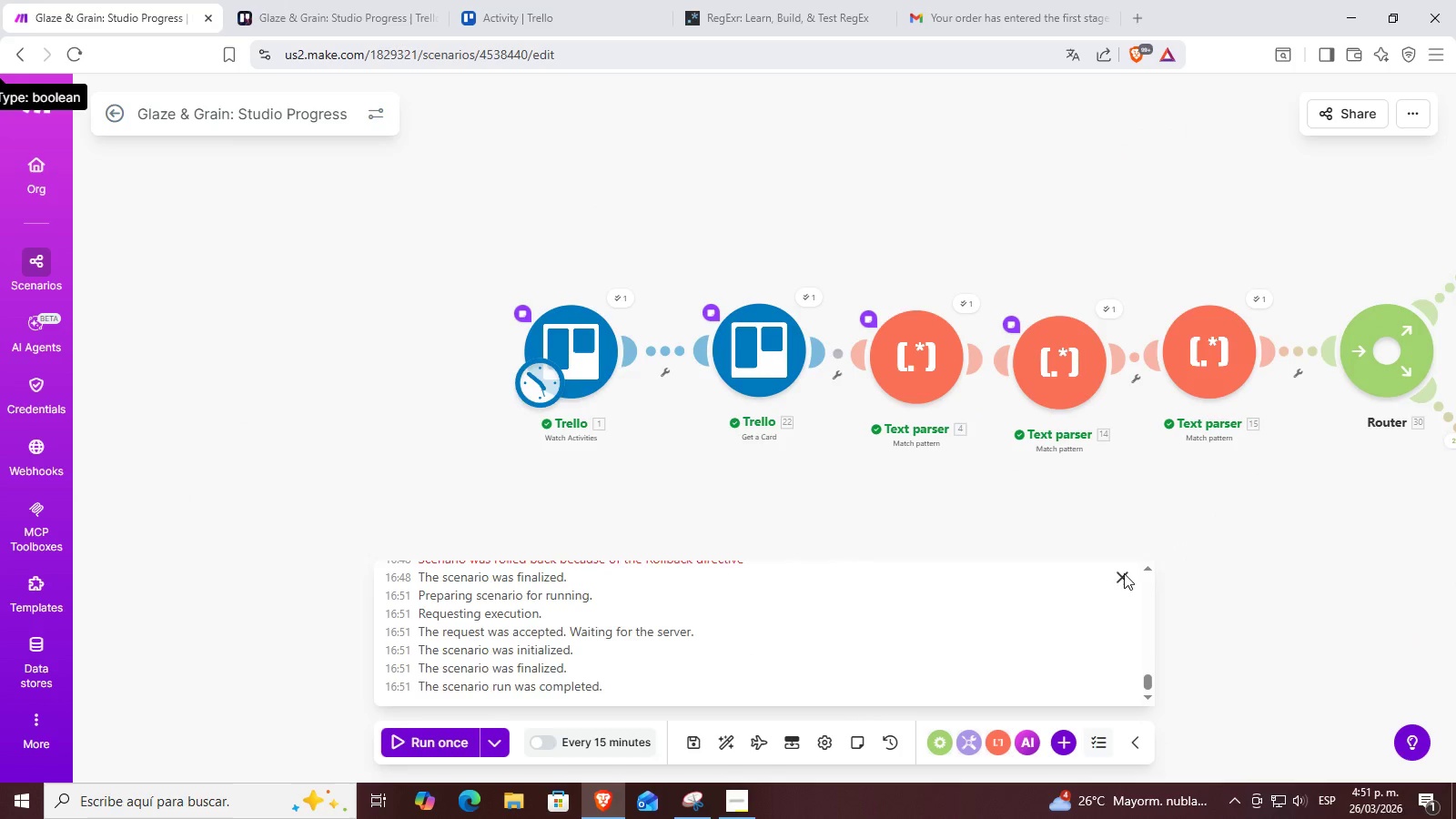 
left_click_drag(start_coordinate=[670, 524], to_coordinate=[785, 523])
 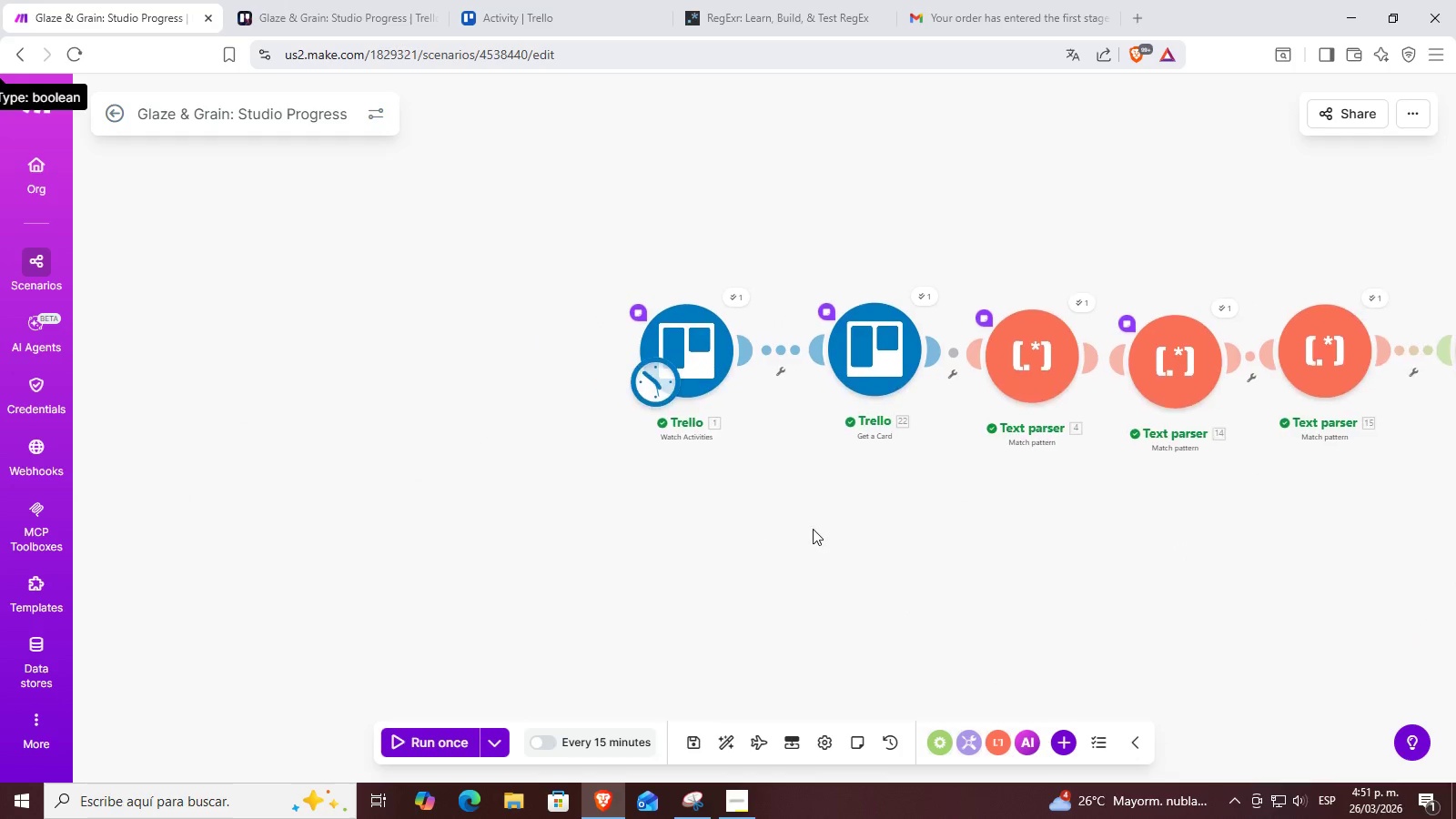 
left_click_drag(start_coordinate=[795, 525], to_coordinate=[763, 552])
 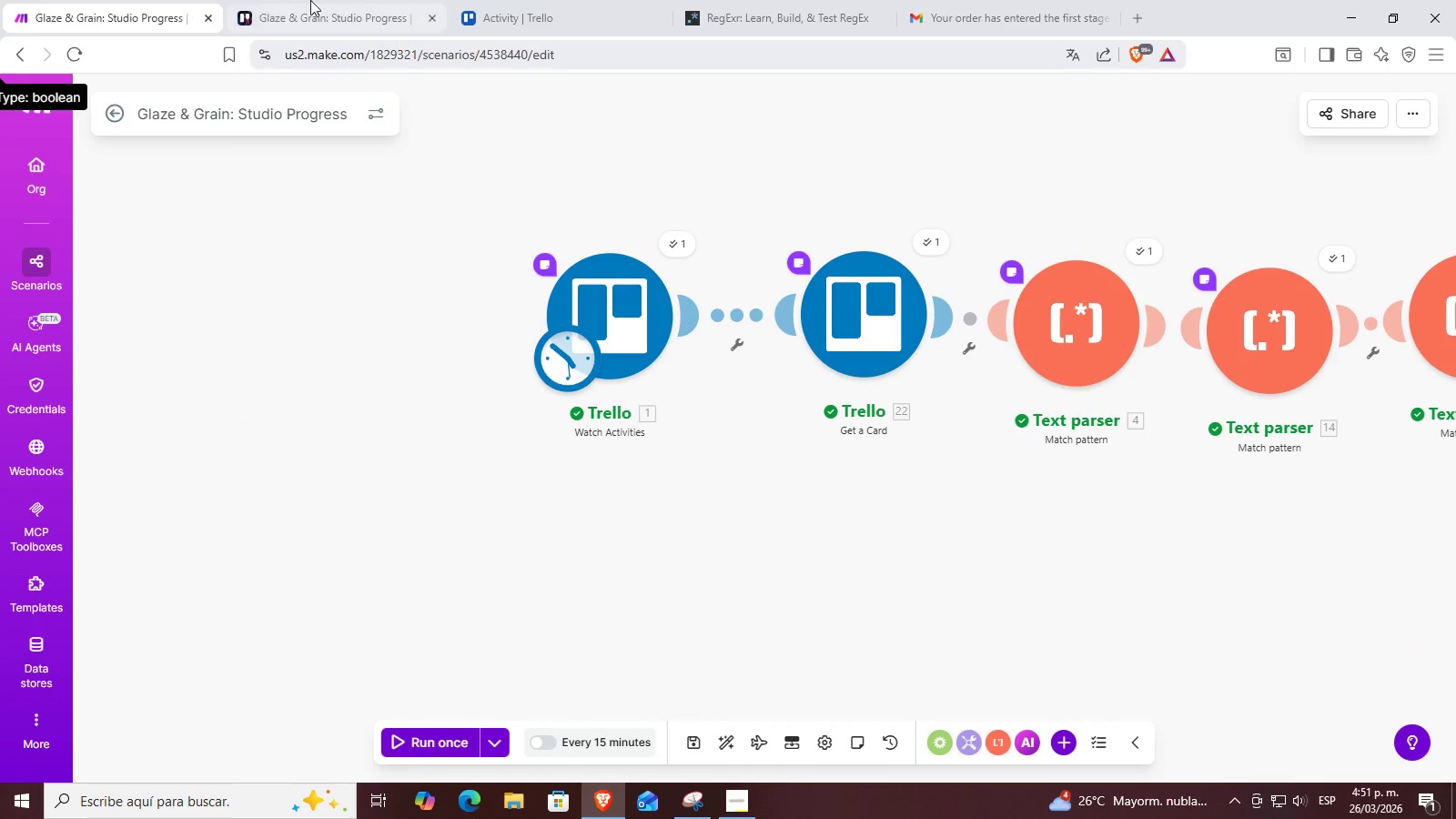 
scroll: coordinate [813, 527], scroll_direction: up, amount: 2.0
 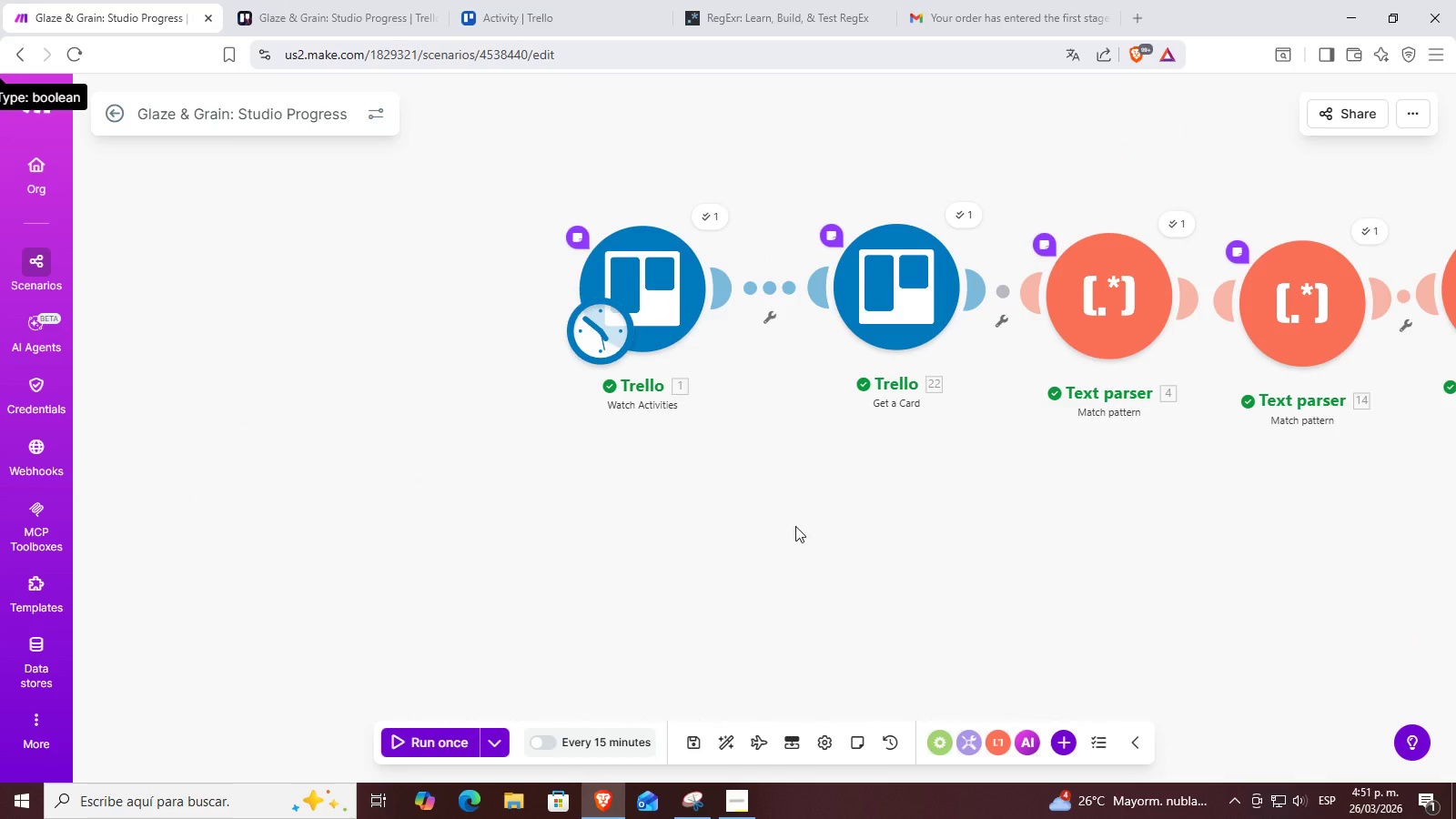 
left_click([310, 0])
 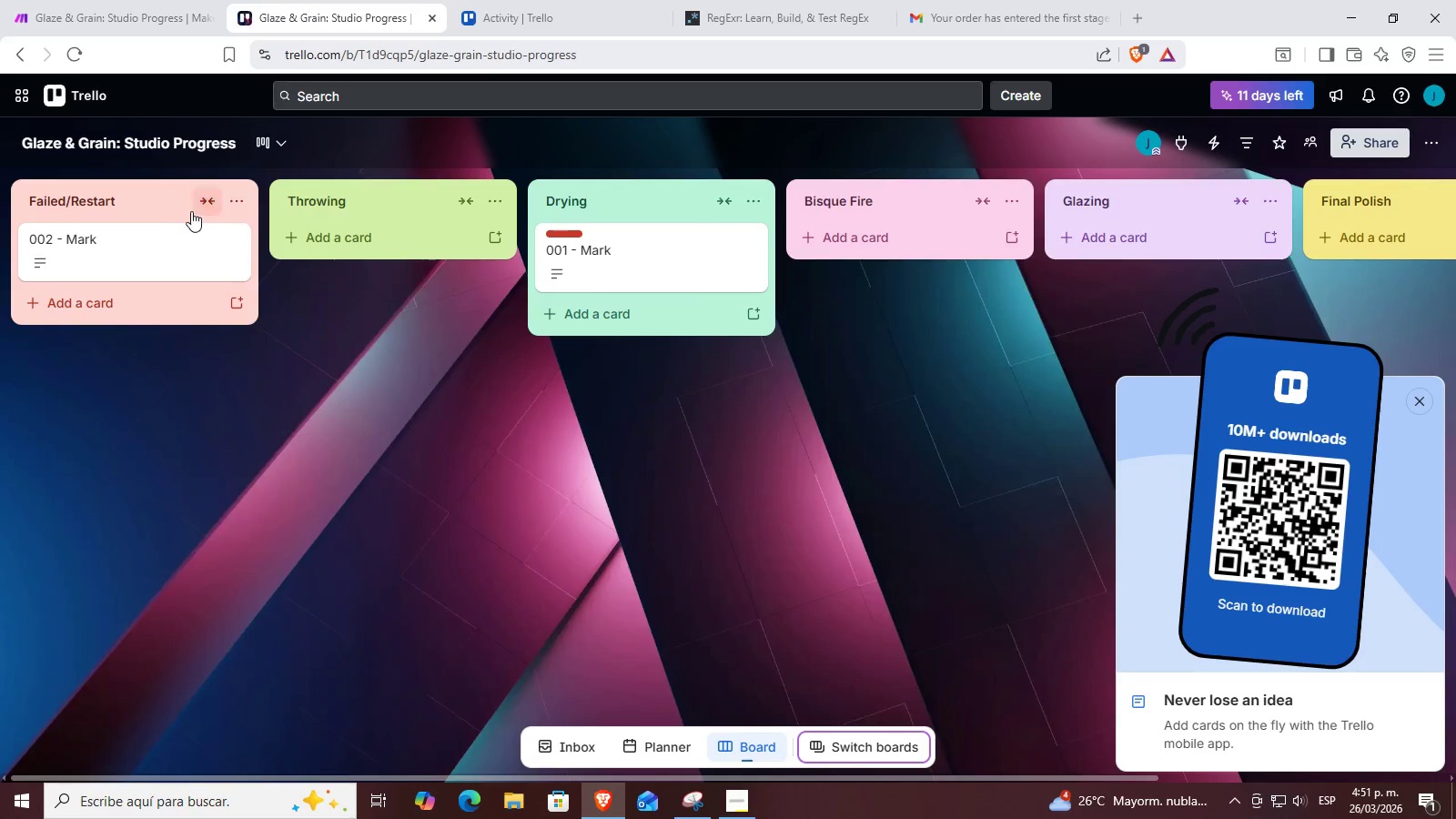 
left_click_drag(start_coordinate=[113, 243], to_coordinate=[340, 236])
 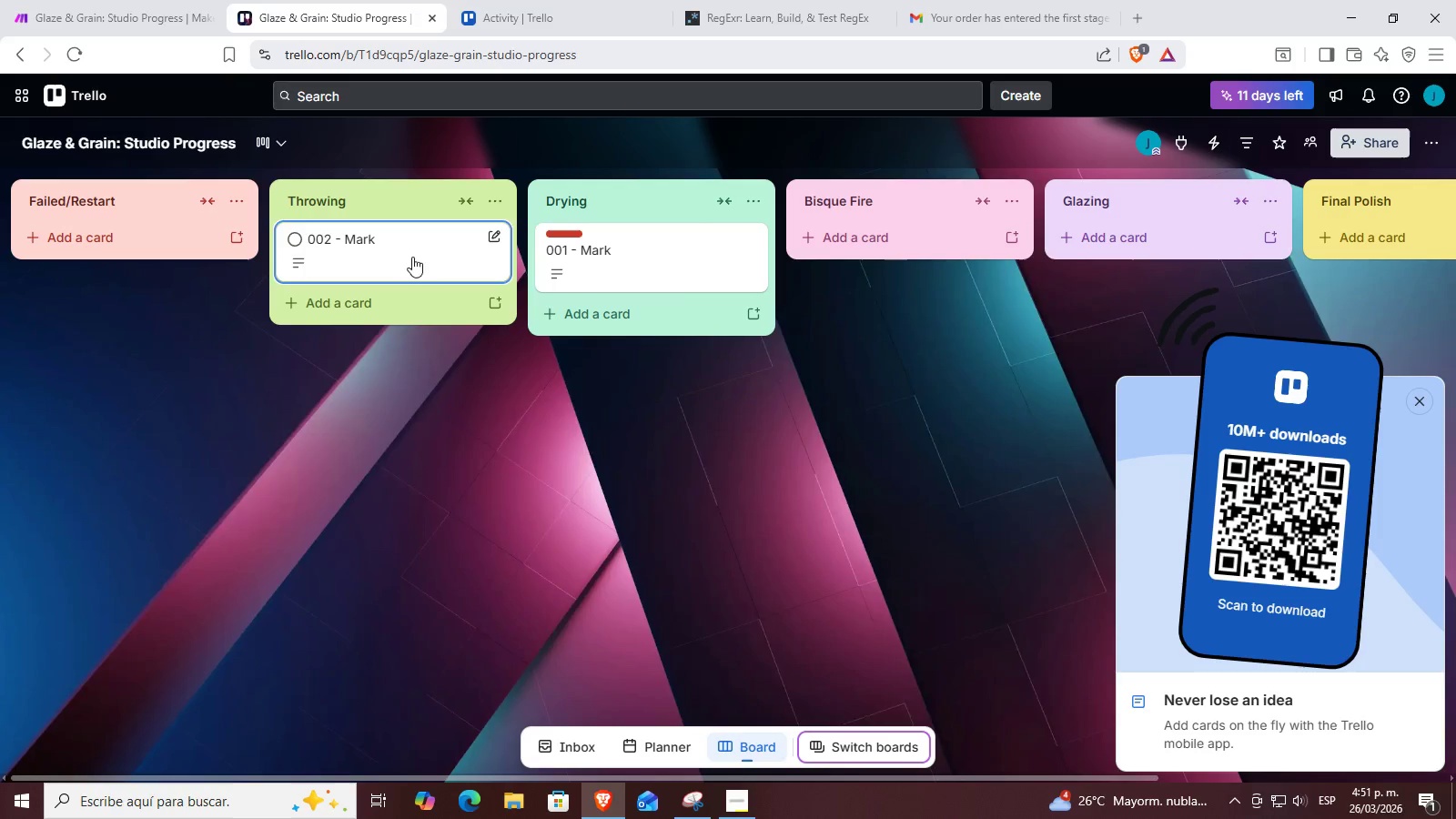 
left_click([84, 0])
 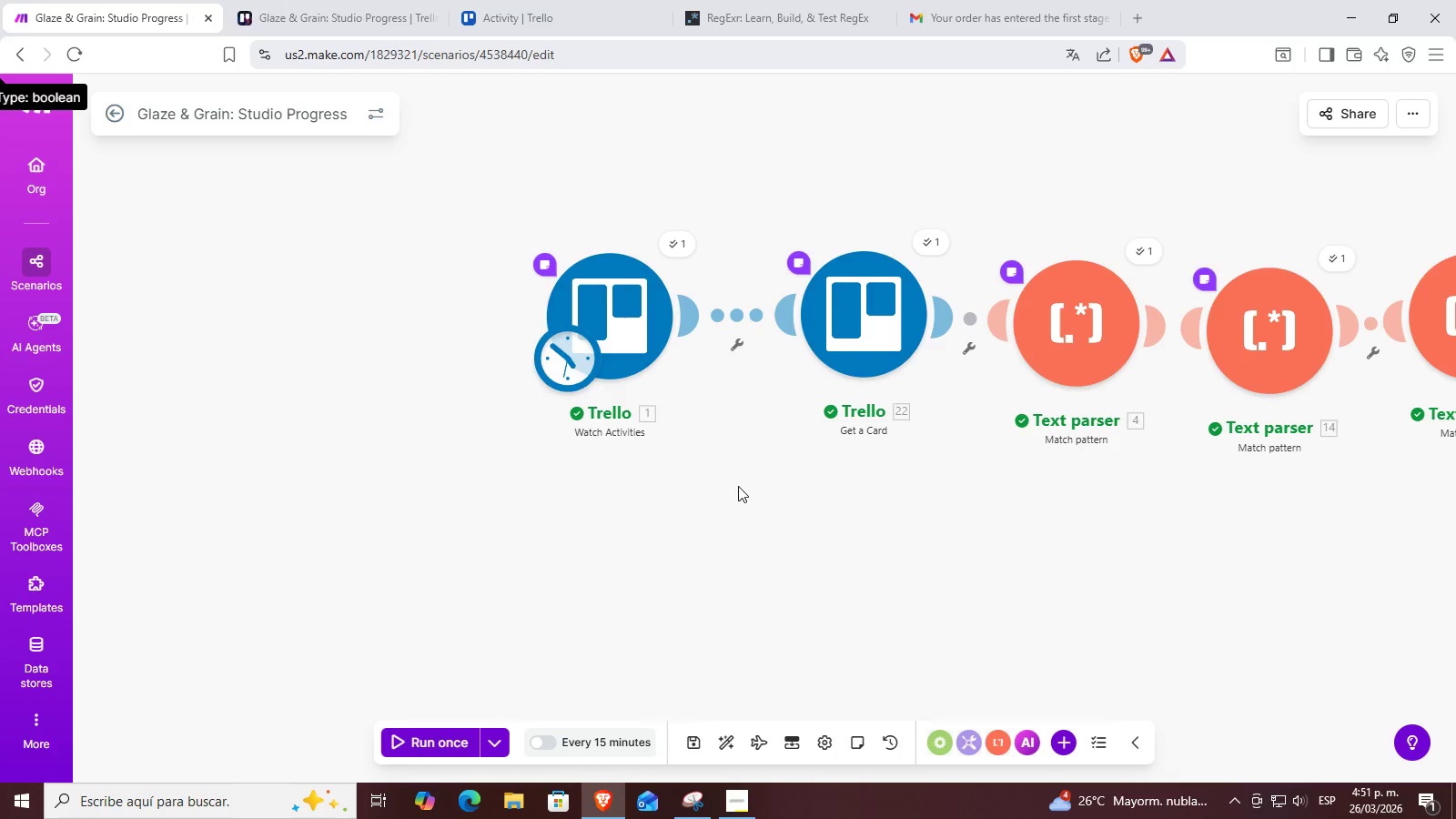 
left_click_drag(start_coordinate=[696, 526], to_coordinate=[432, 581])
 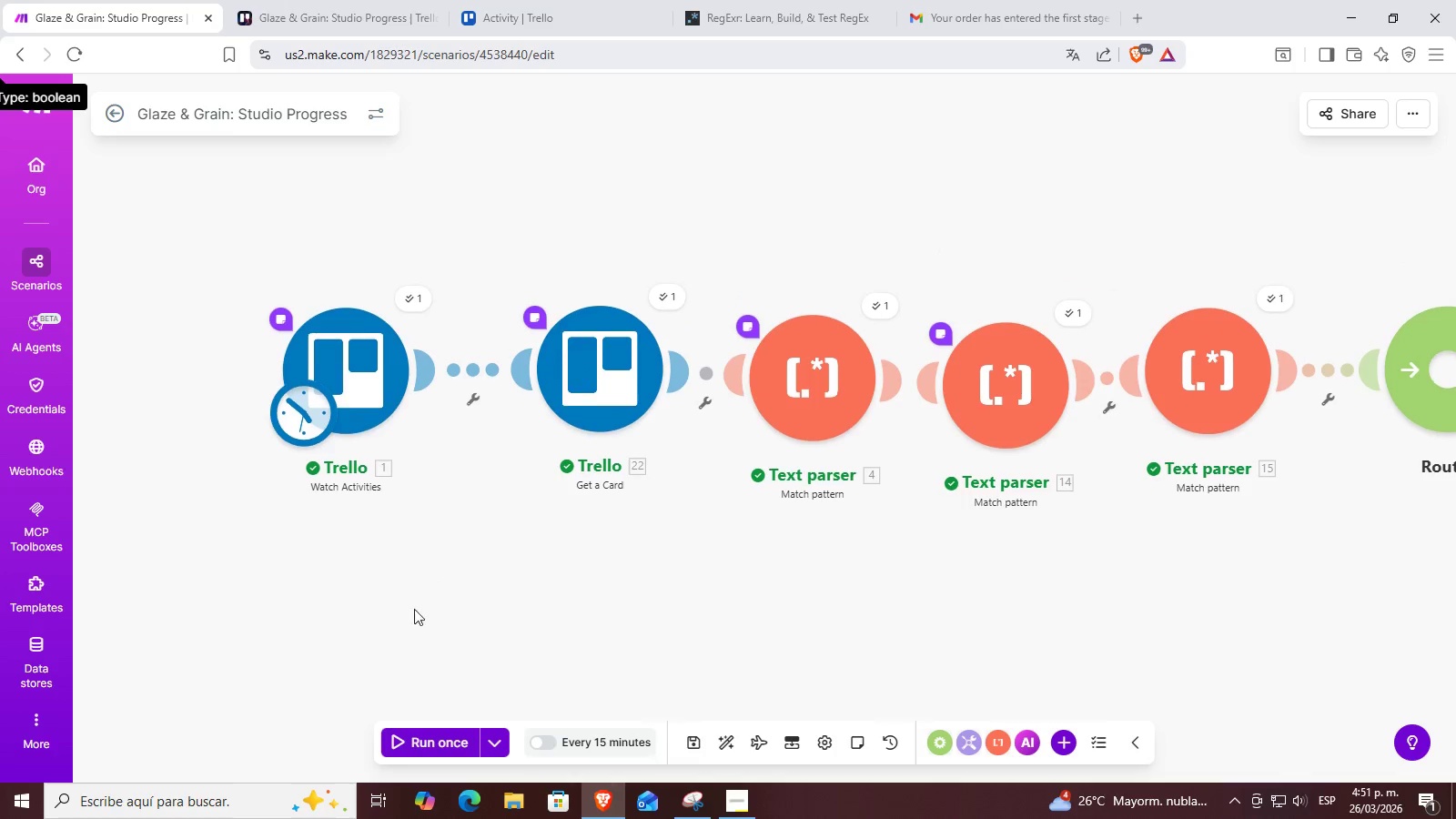 
scroll: coordinate [423, 610], scroll_direction: down, amount: 2.0
 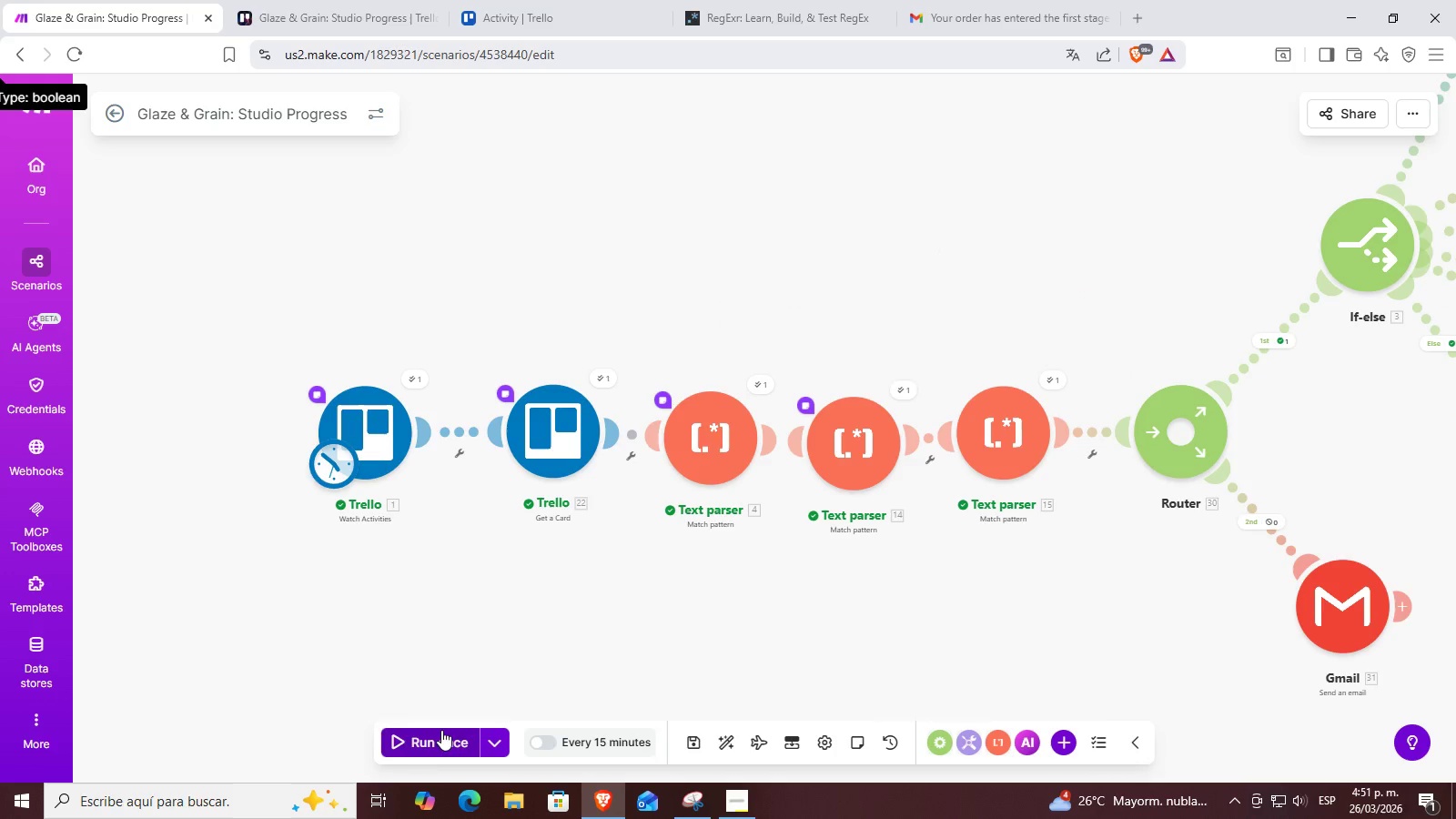 
left_click([438, 737])
 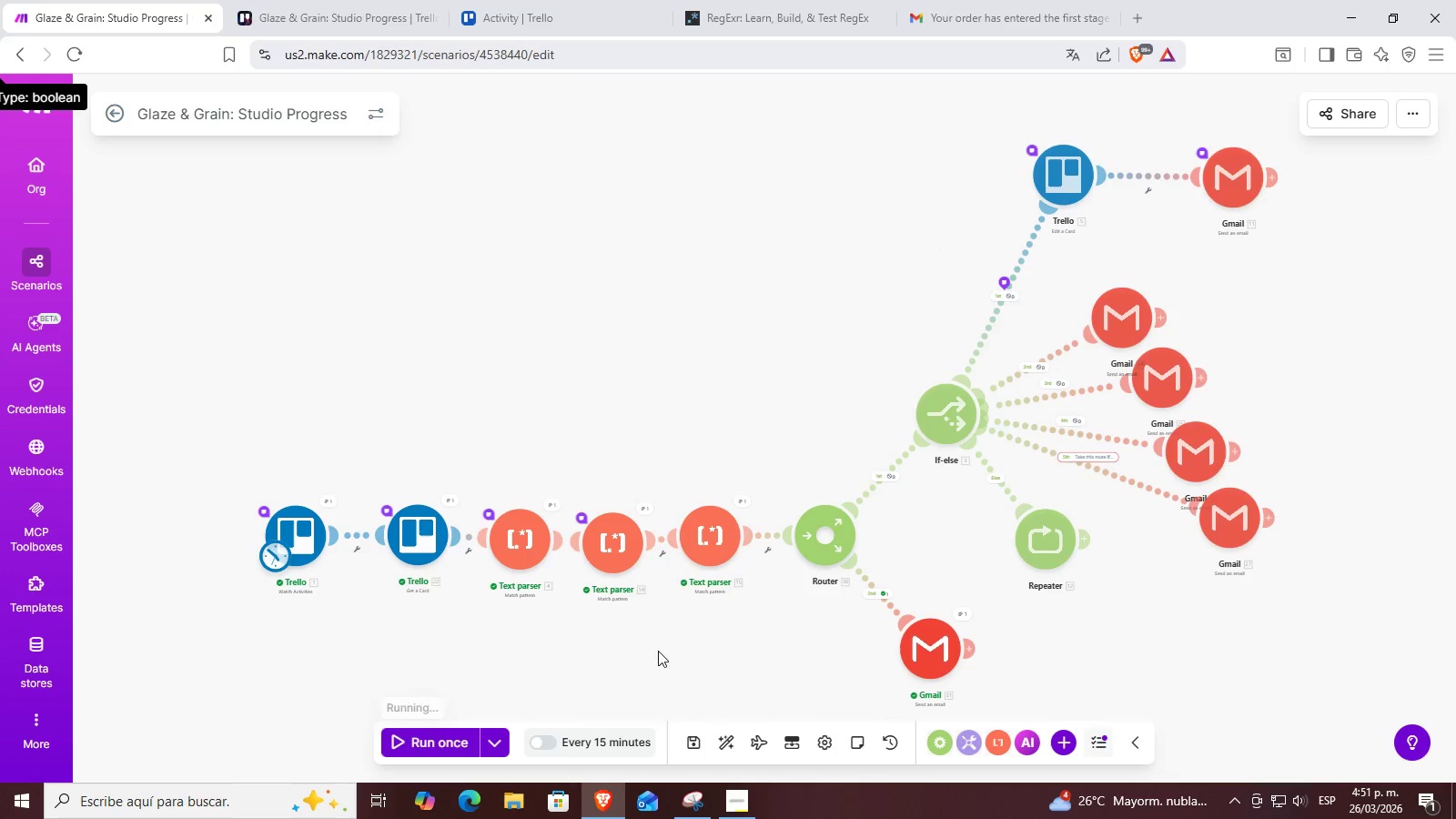 
left_click([935, 624])
 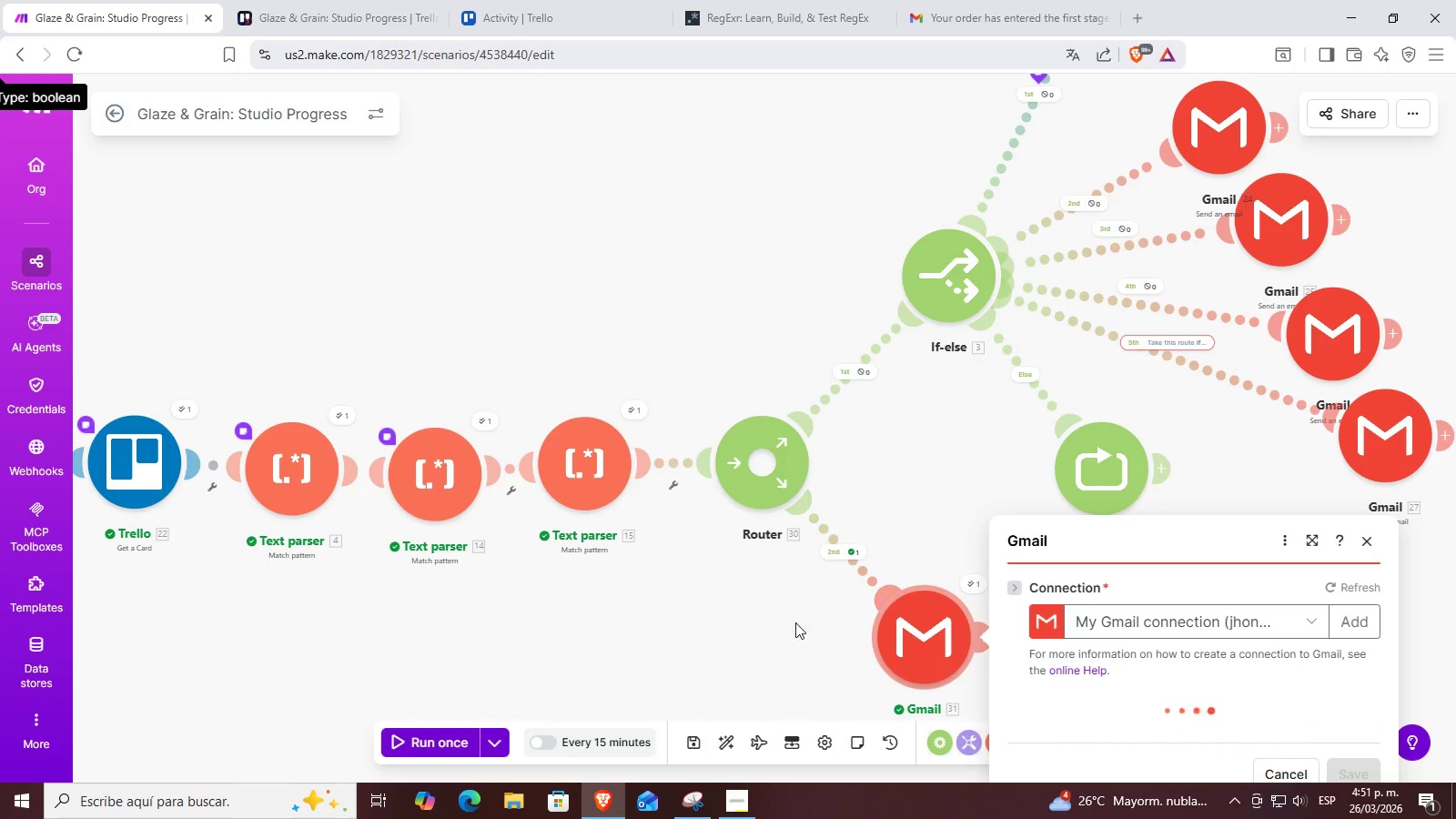 
scroll: coordinate [942, 670], scroll_direction: up, amount: 2.0
 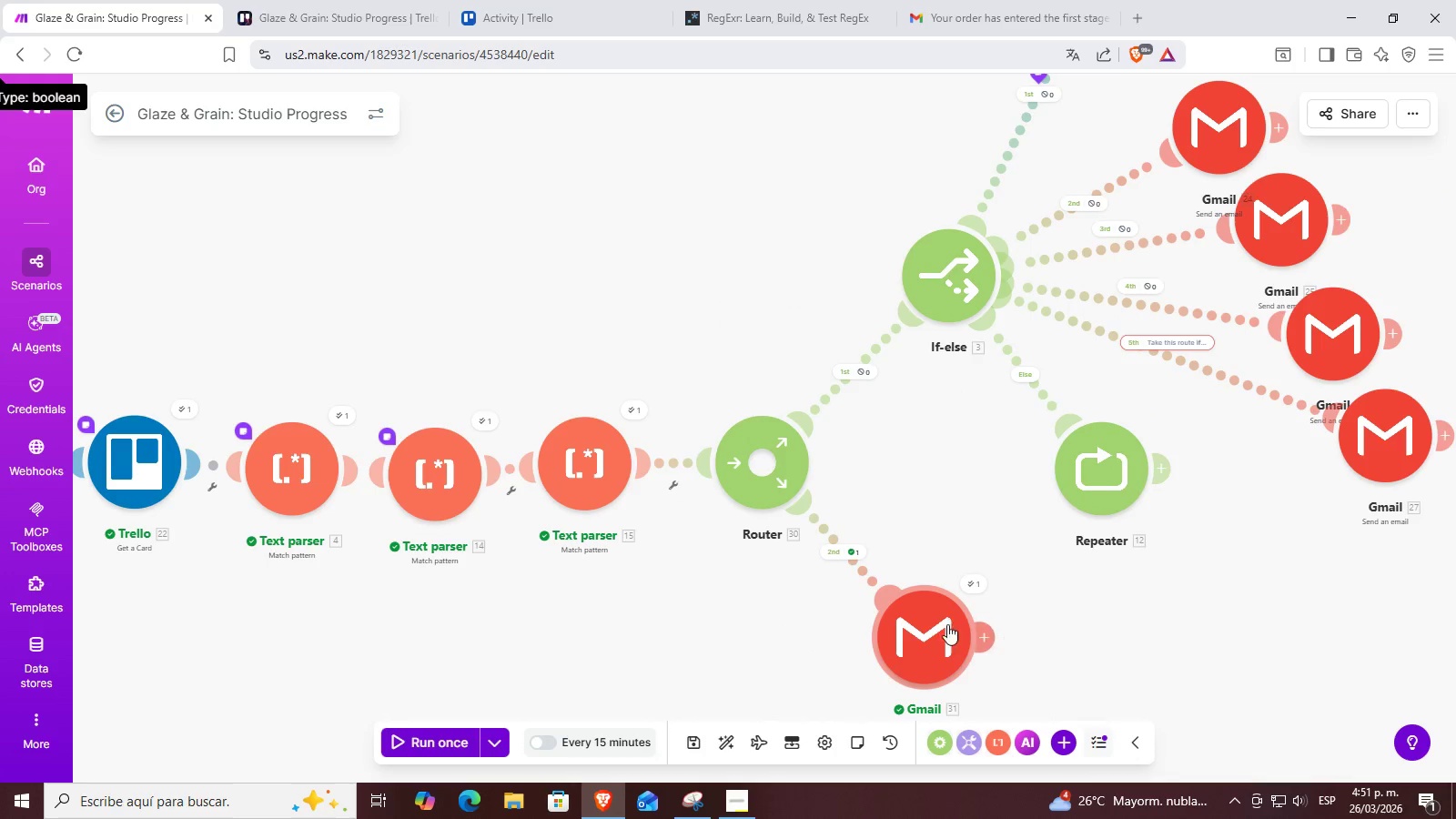 
scroll: coordinate [782, 620], scroll_direction: down, amount: 8.0
 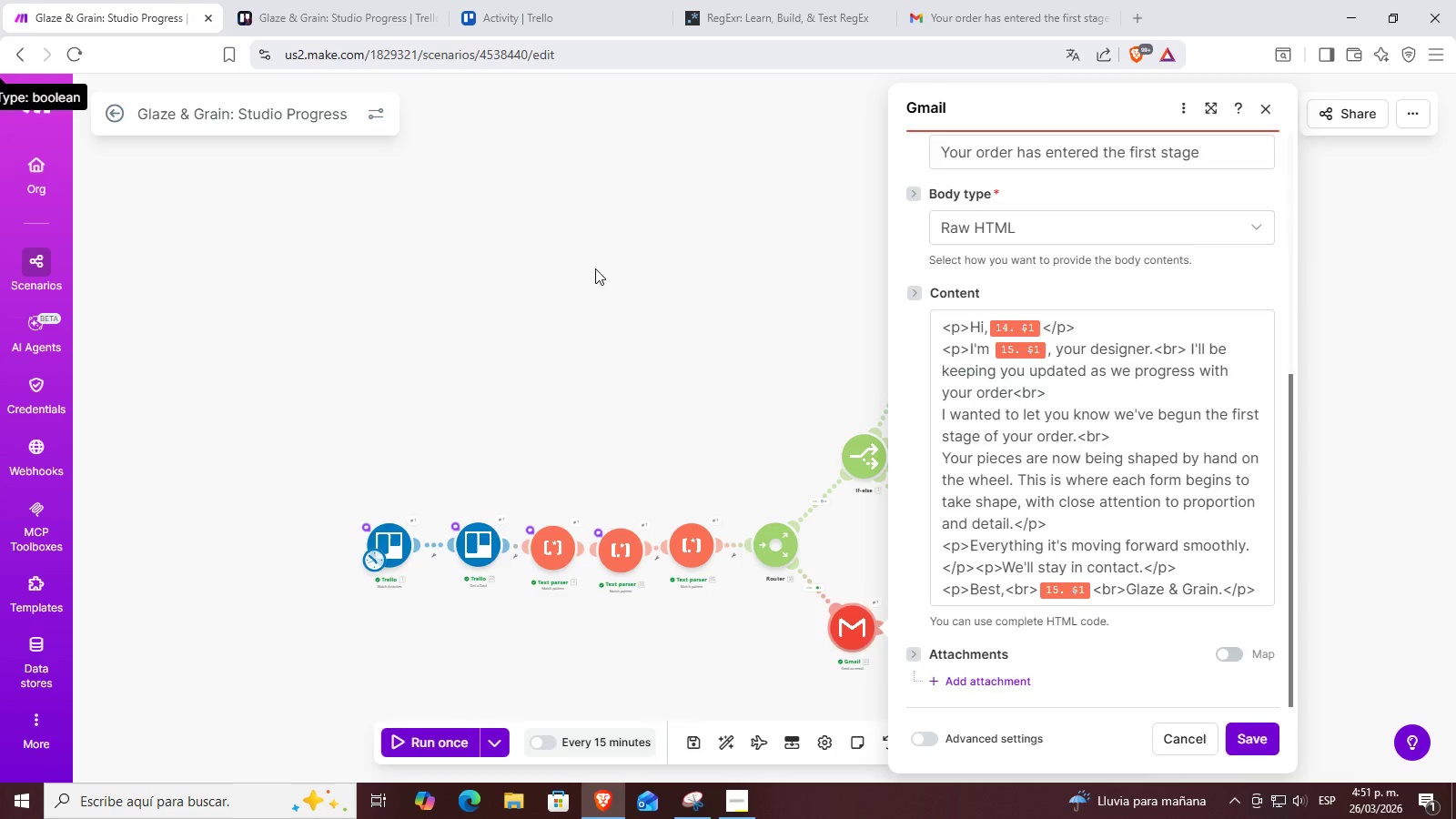 
left_click_drag(start_coordinate=[582, 429], to_coordinate=[920, 217])
 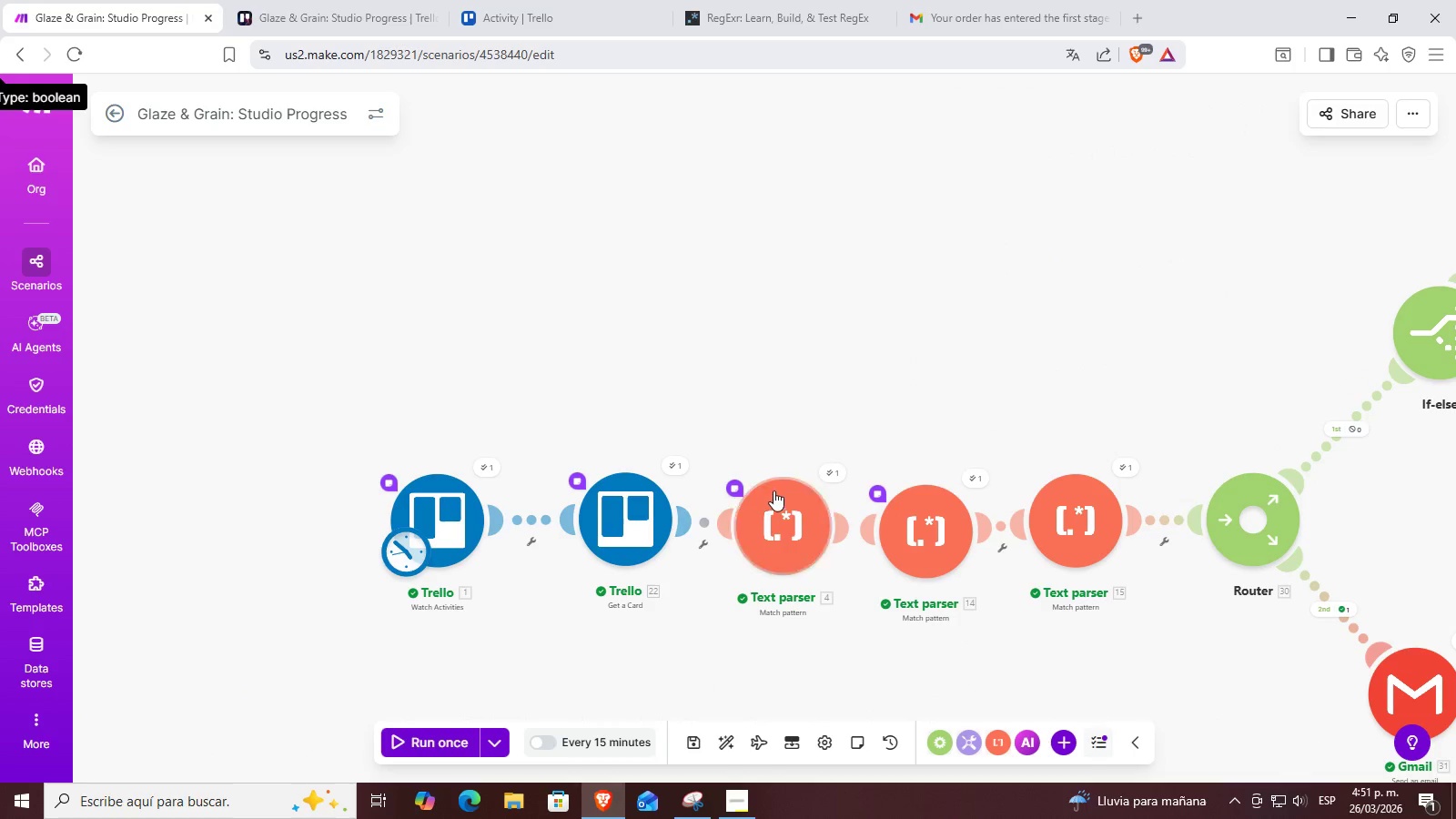 
scroll: coordinate [650, 377], scroll_direction: up, amount: 3.0
 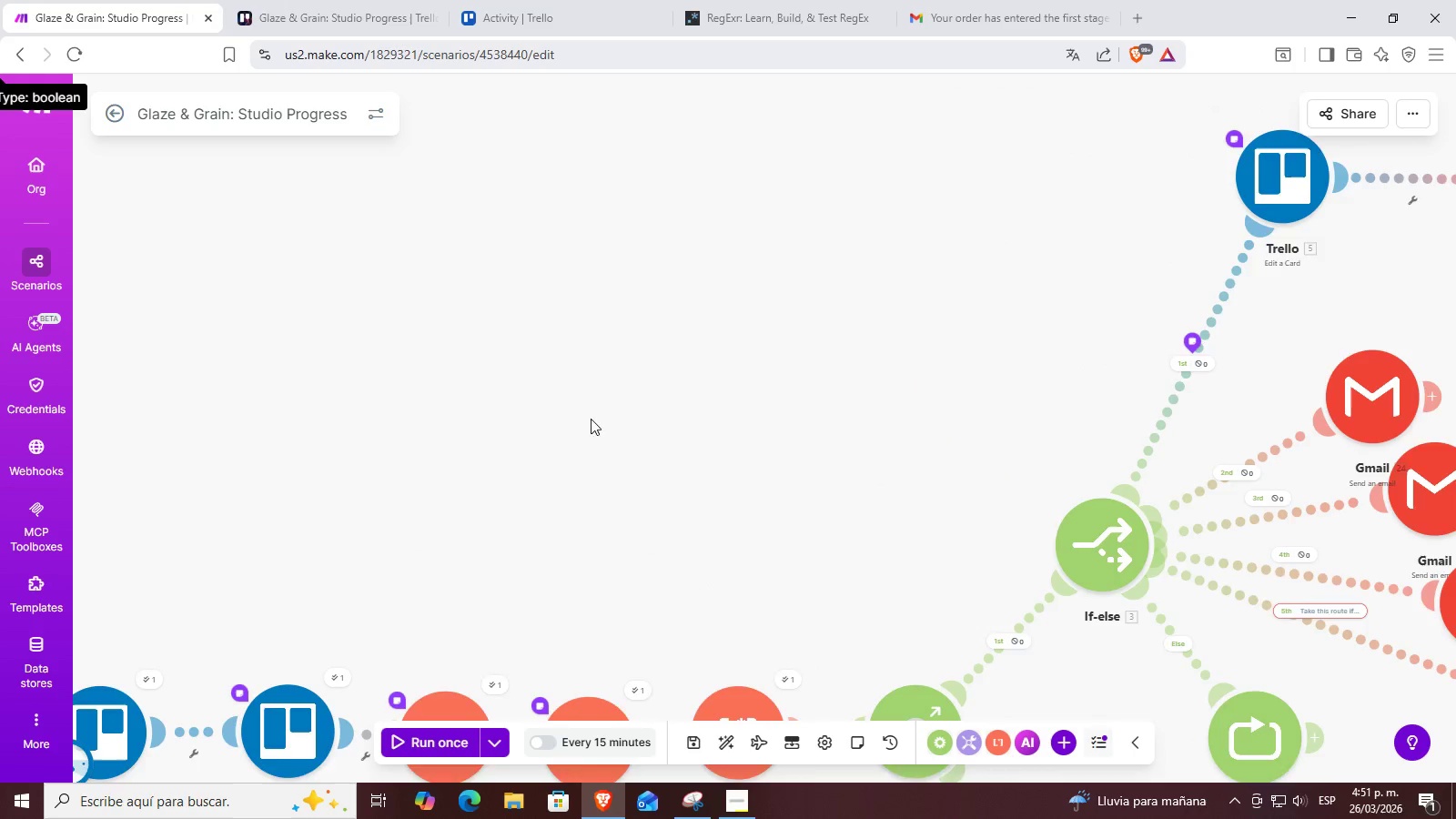 
left_click([824, 476])
 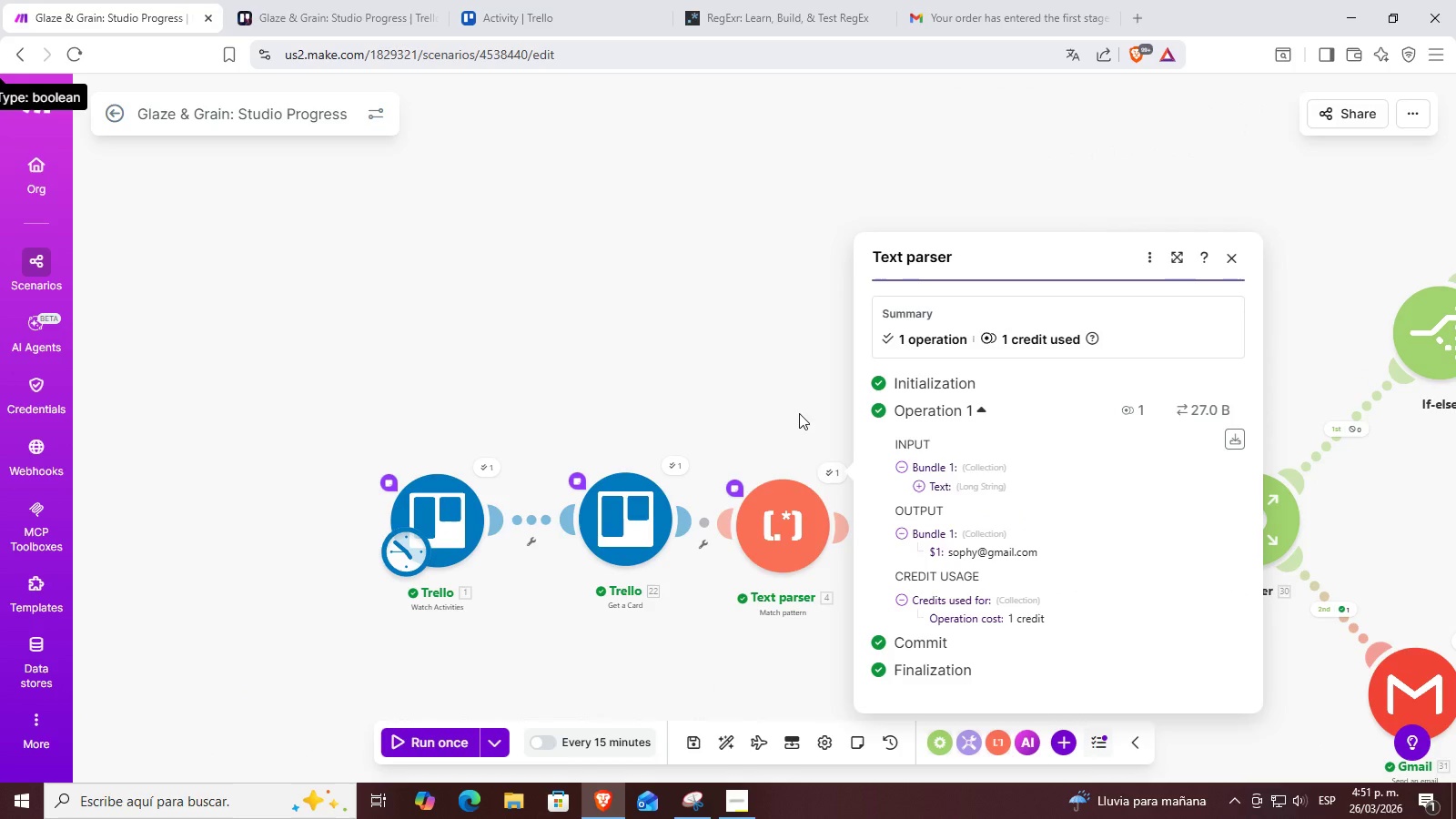 
double_click([993, 0])
 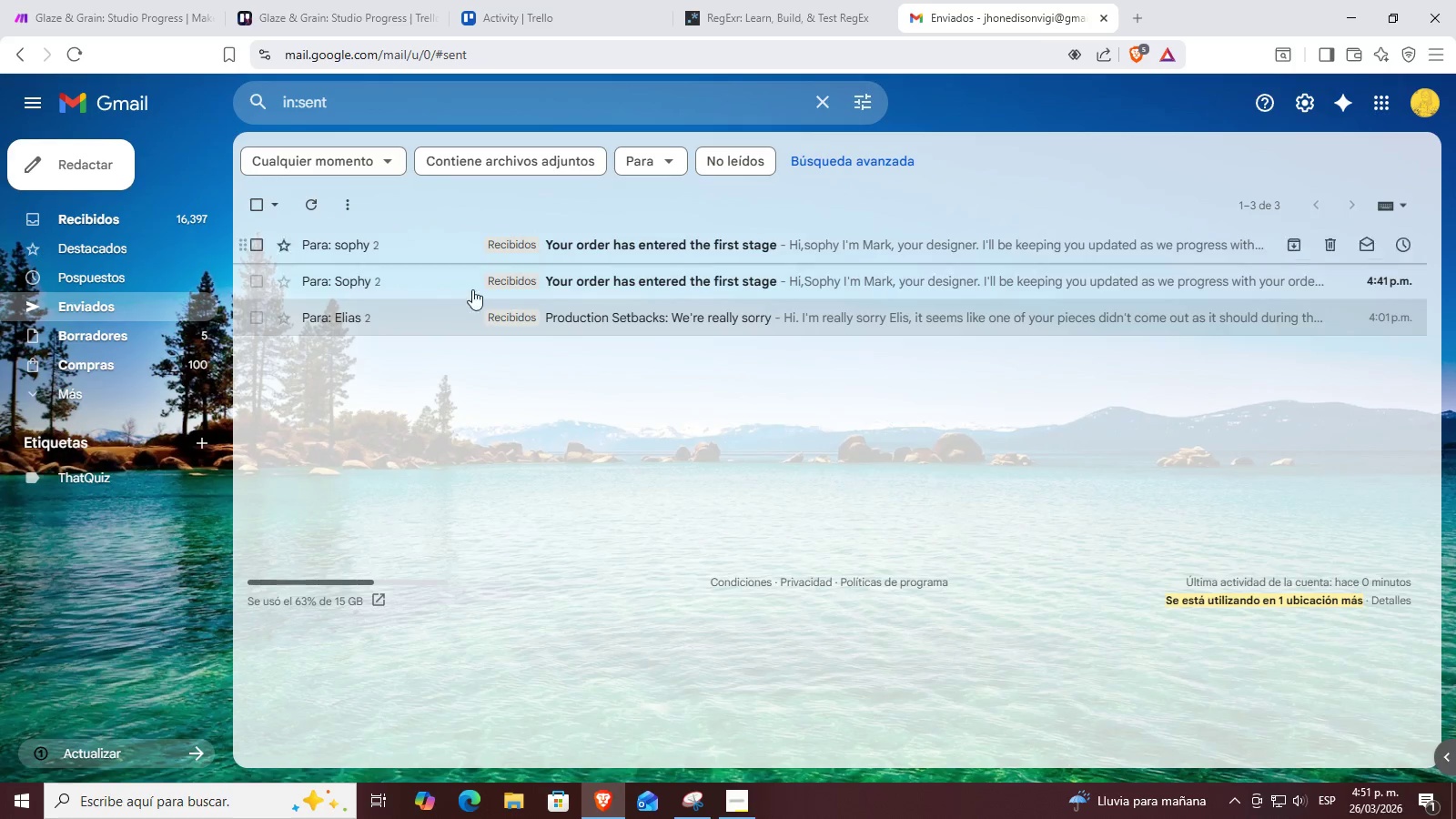 
left_click([452, 260])
 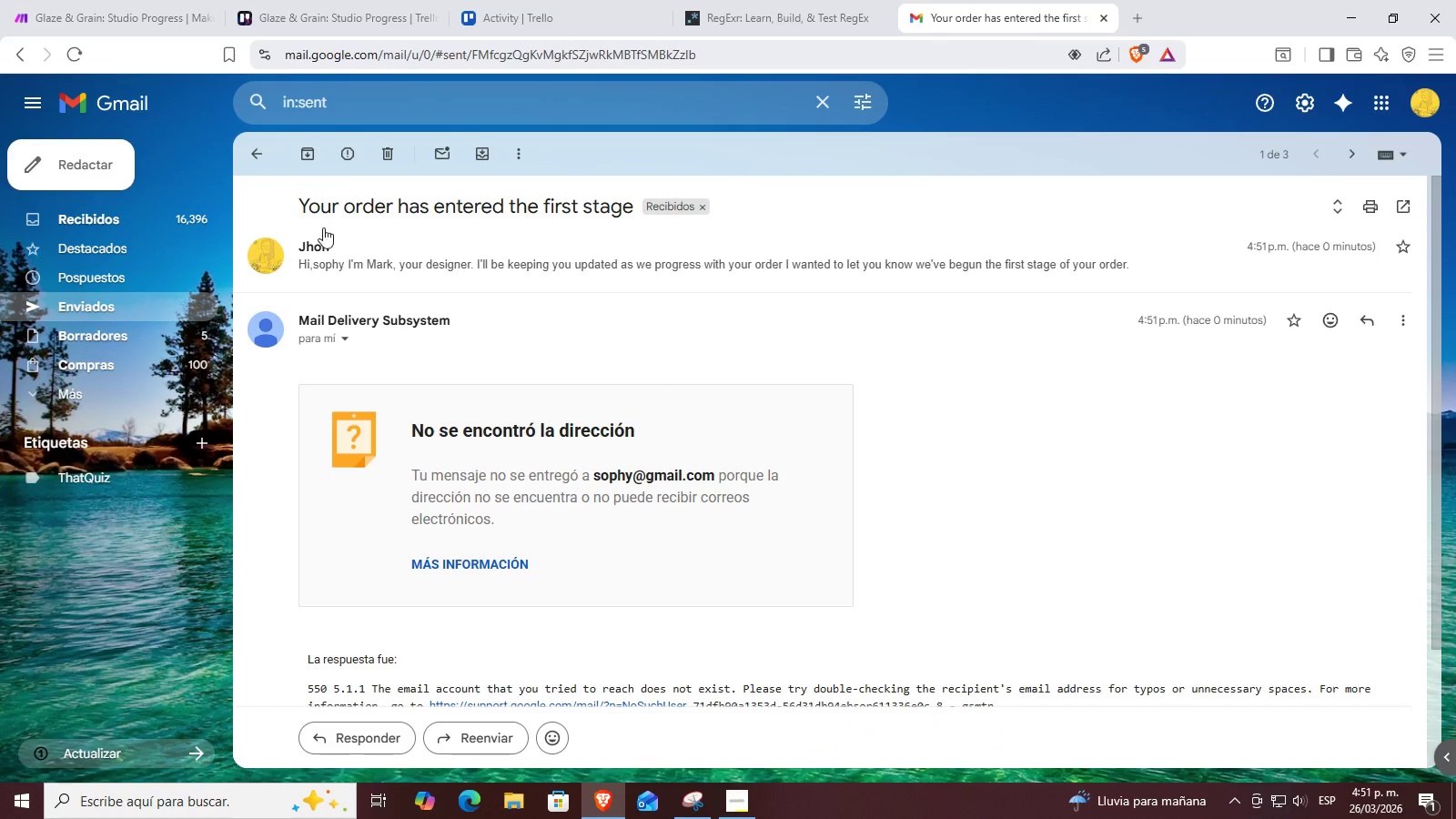 
left_click([262, 158])
 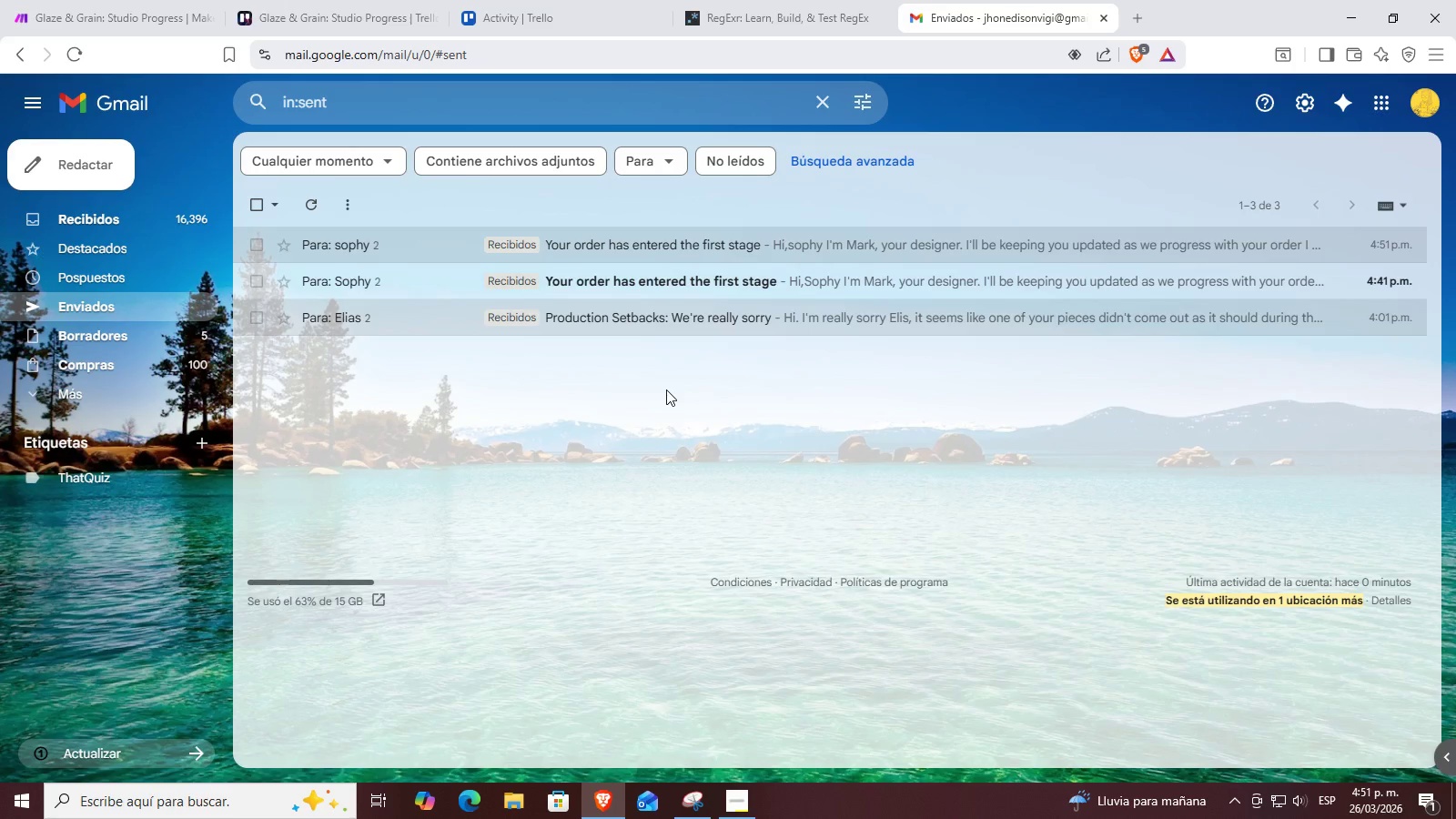 
wait(5.58)
 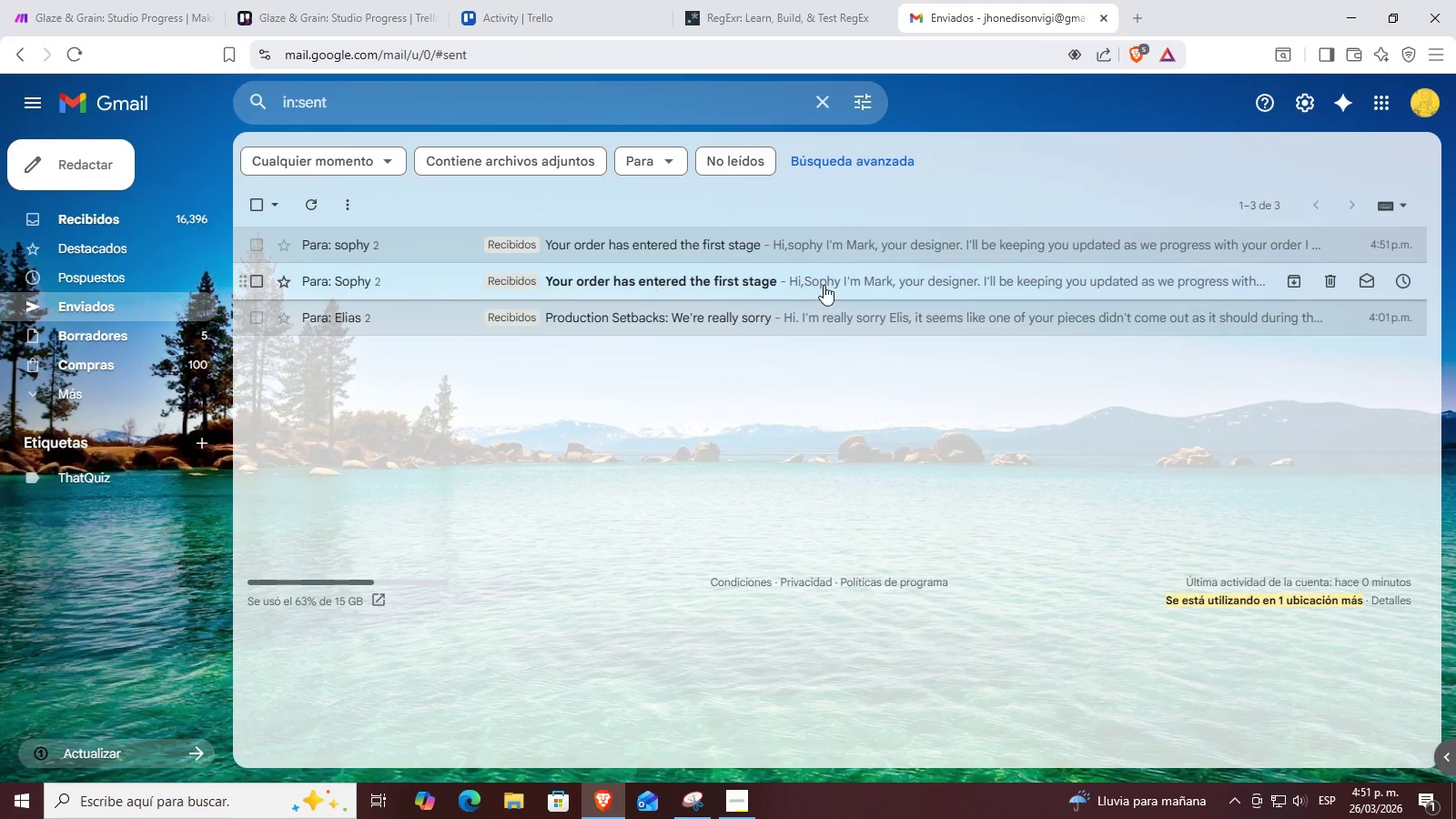 
left_click([115, 0])
 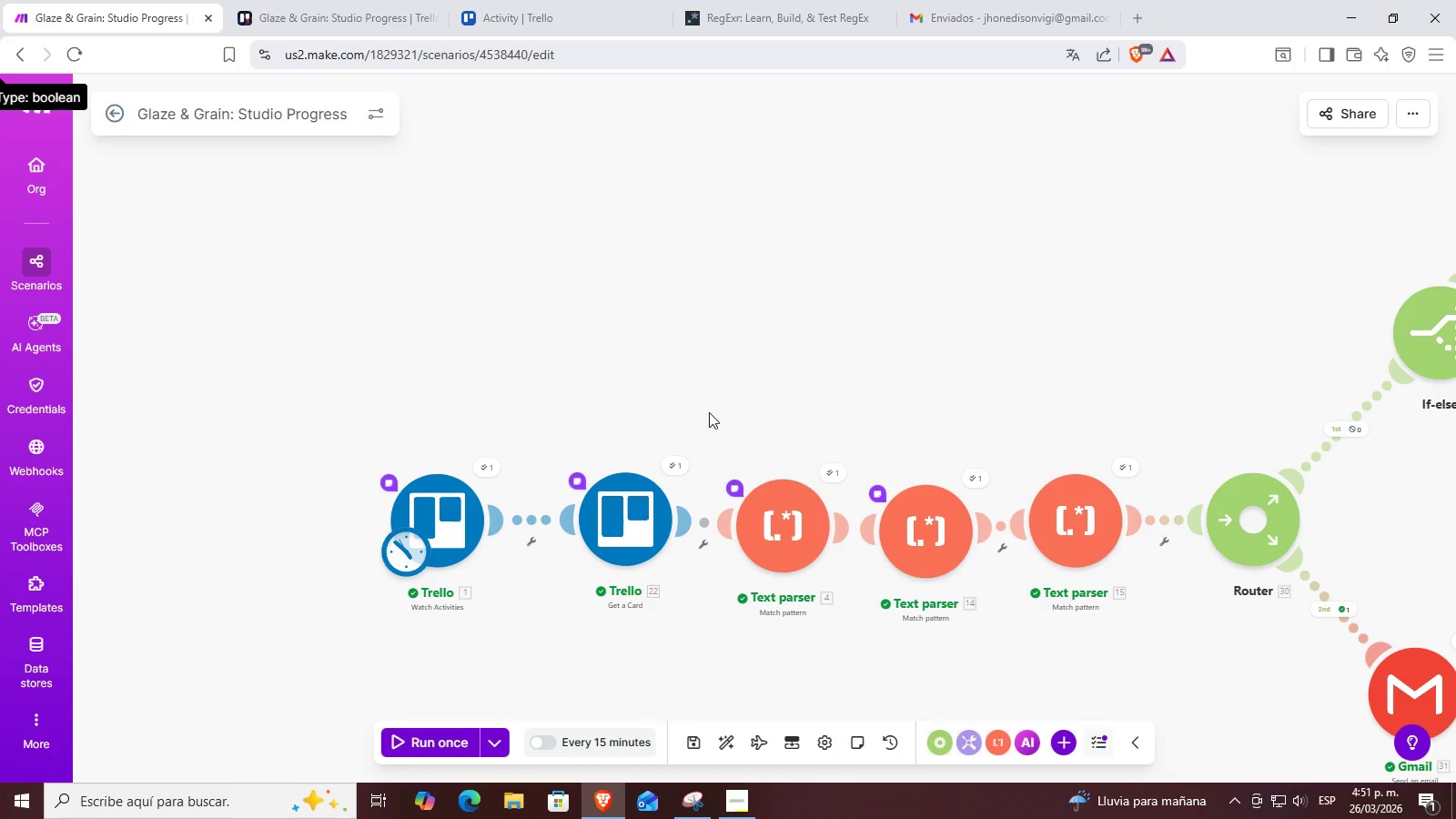 
left_click_drag(start_coordinate=[690, 391], to_coordinate=[721, 377])
 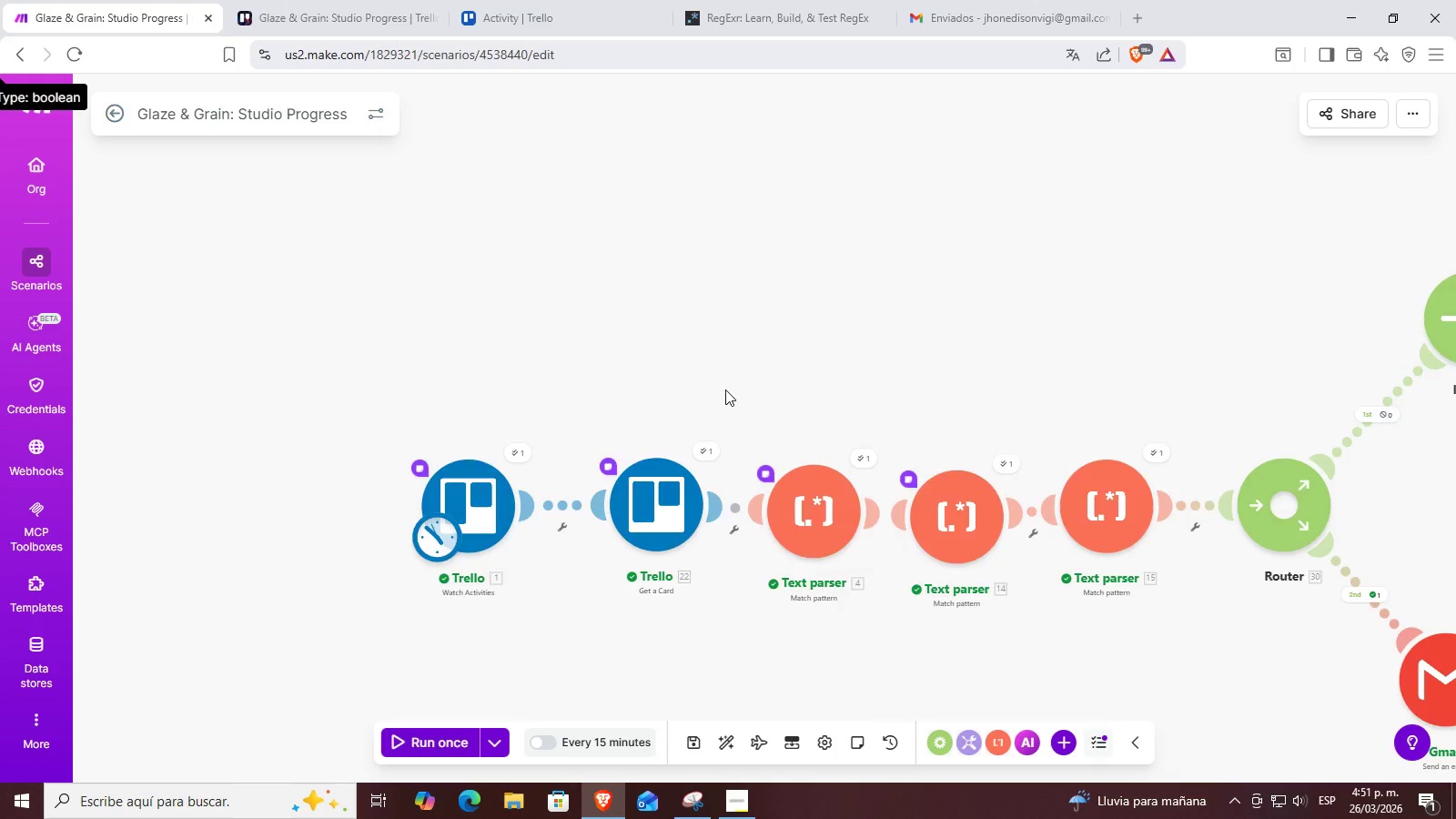 
left_click_drag(start_coordinate=[807, 402], to_coordinate=[851, 331])
 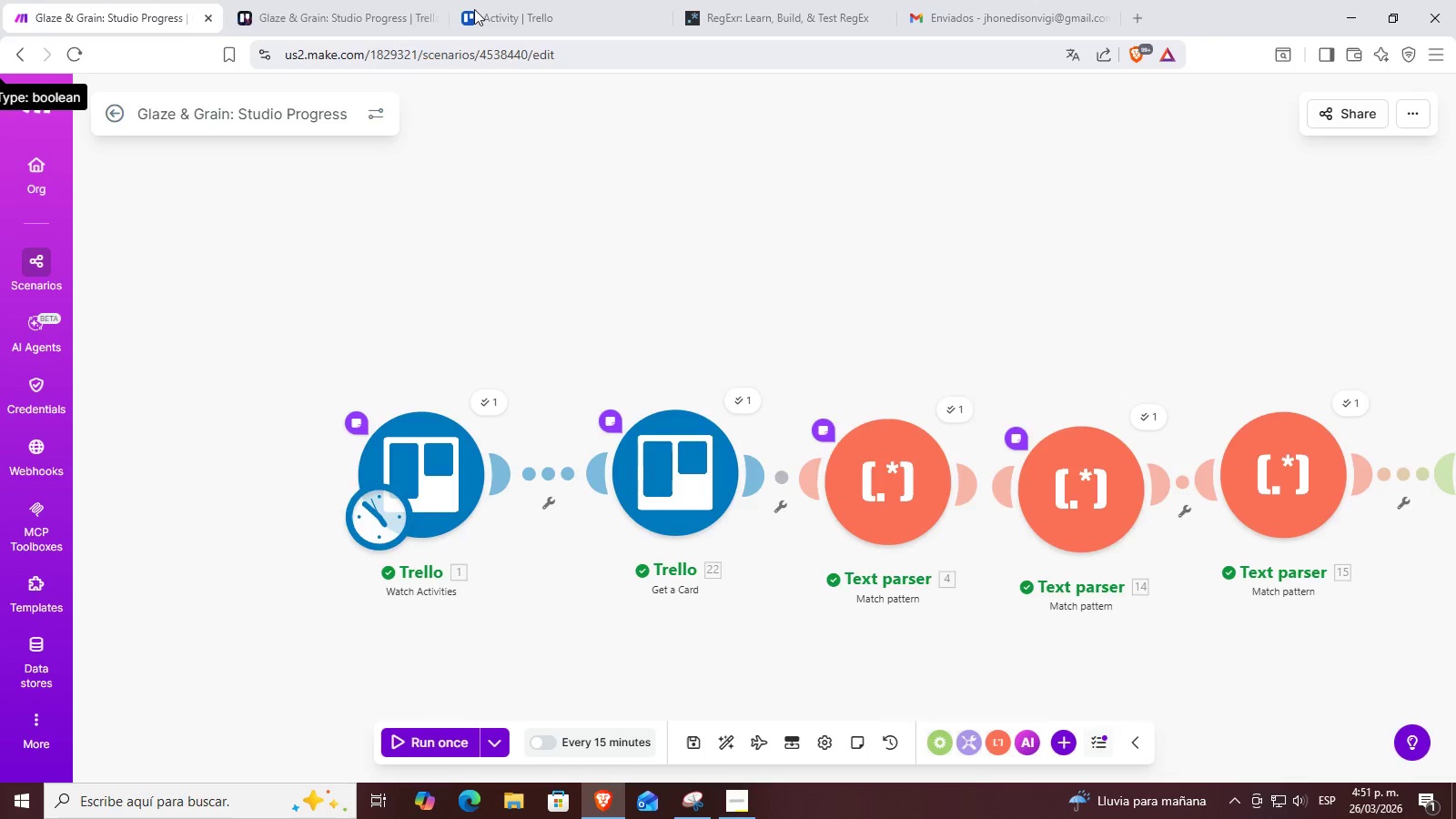 
scroll: coordinate [727, 393], scroll_direction: up, amount: 2.0
 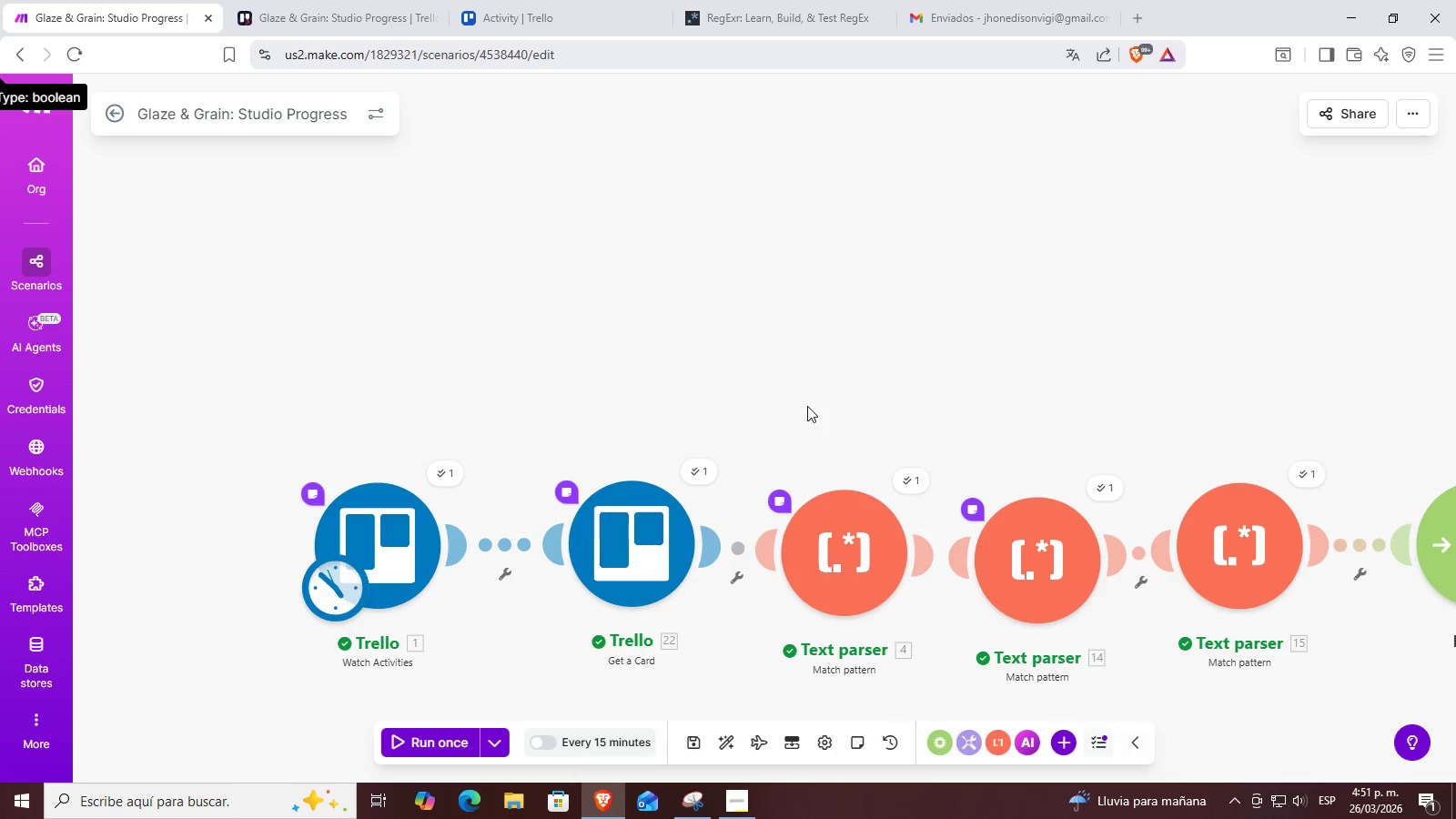 
double_click([426, 0])
 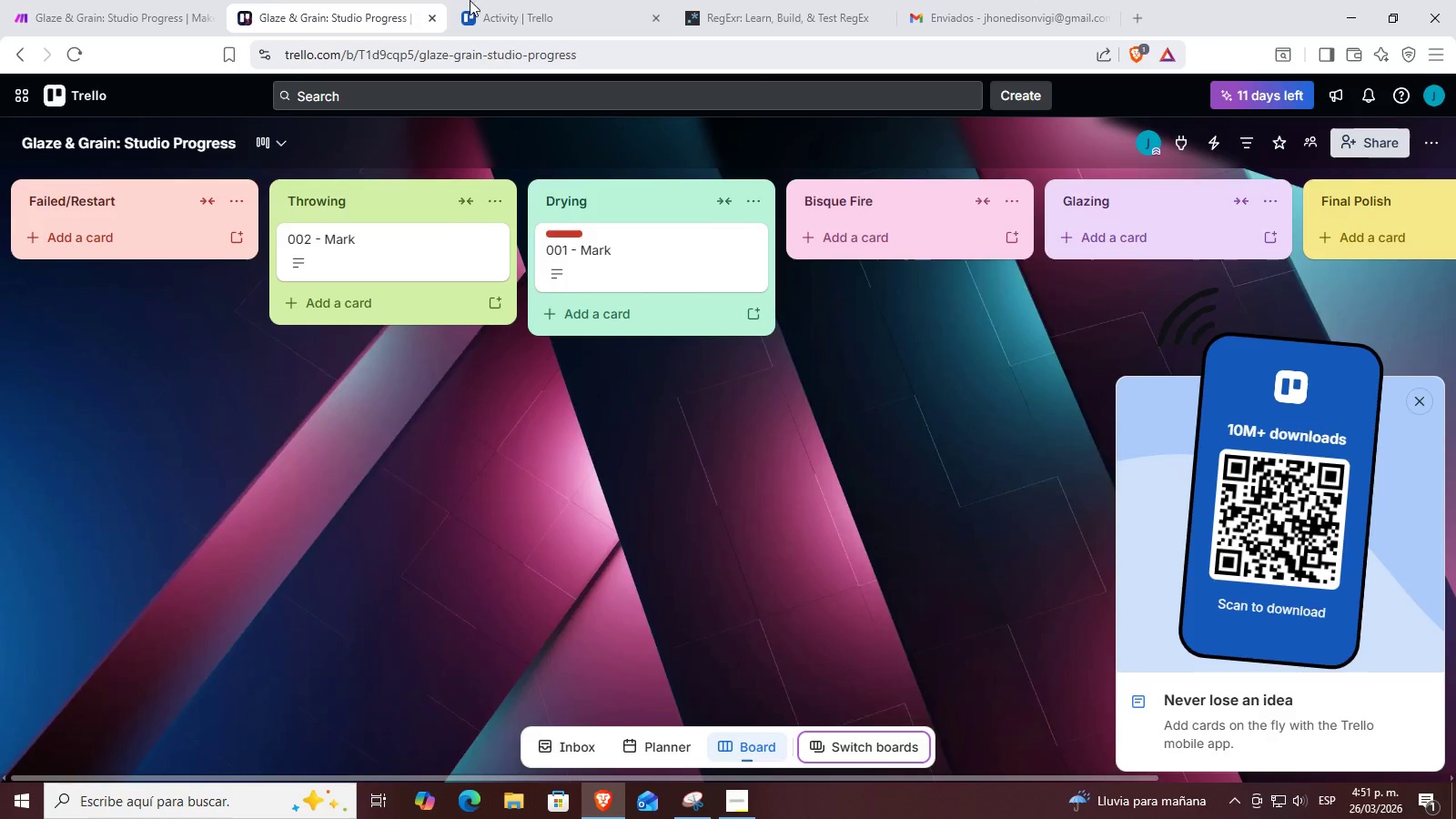 
triple_click([568, 0])
 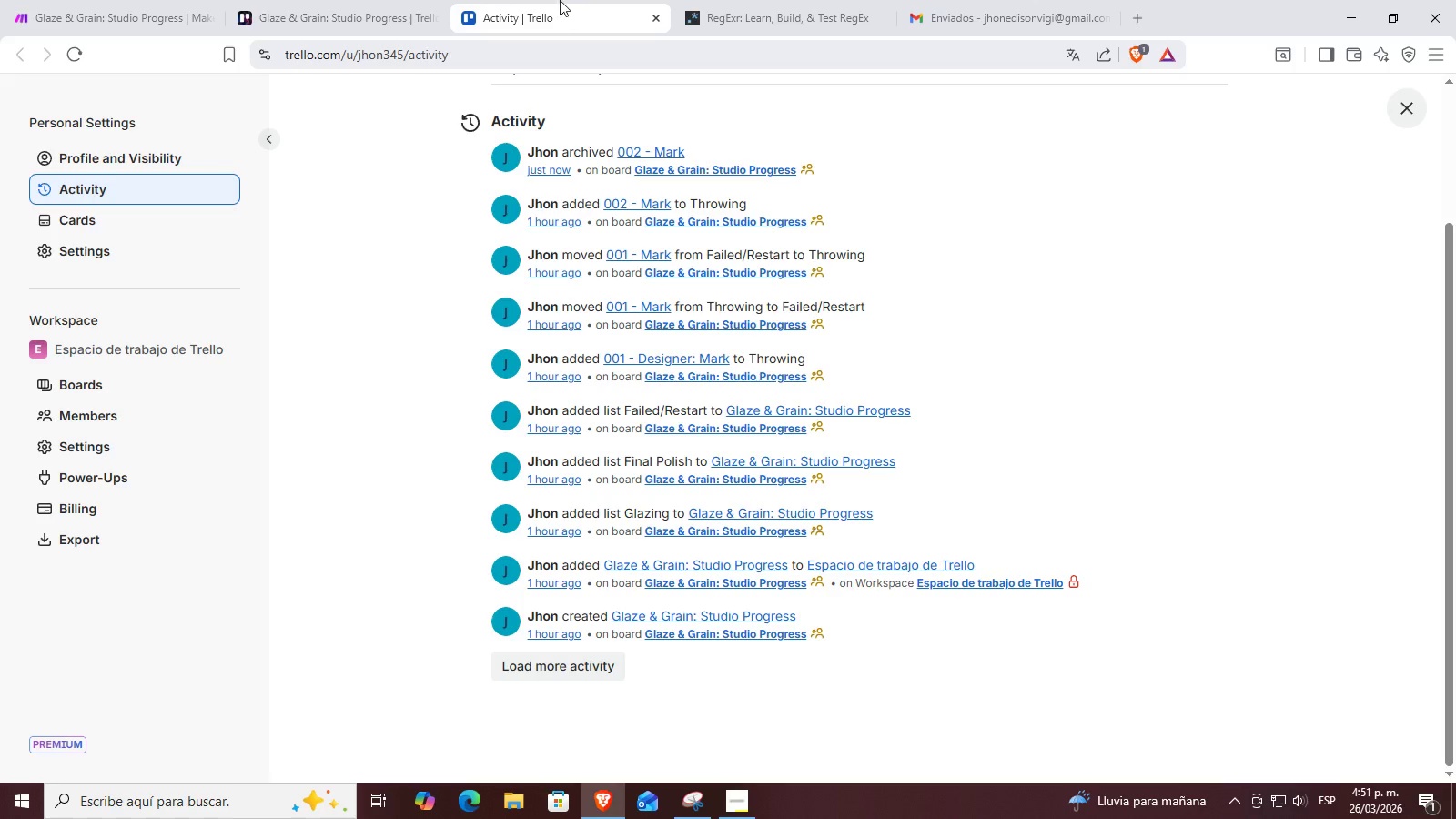 
left_click([354, 0])
 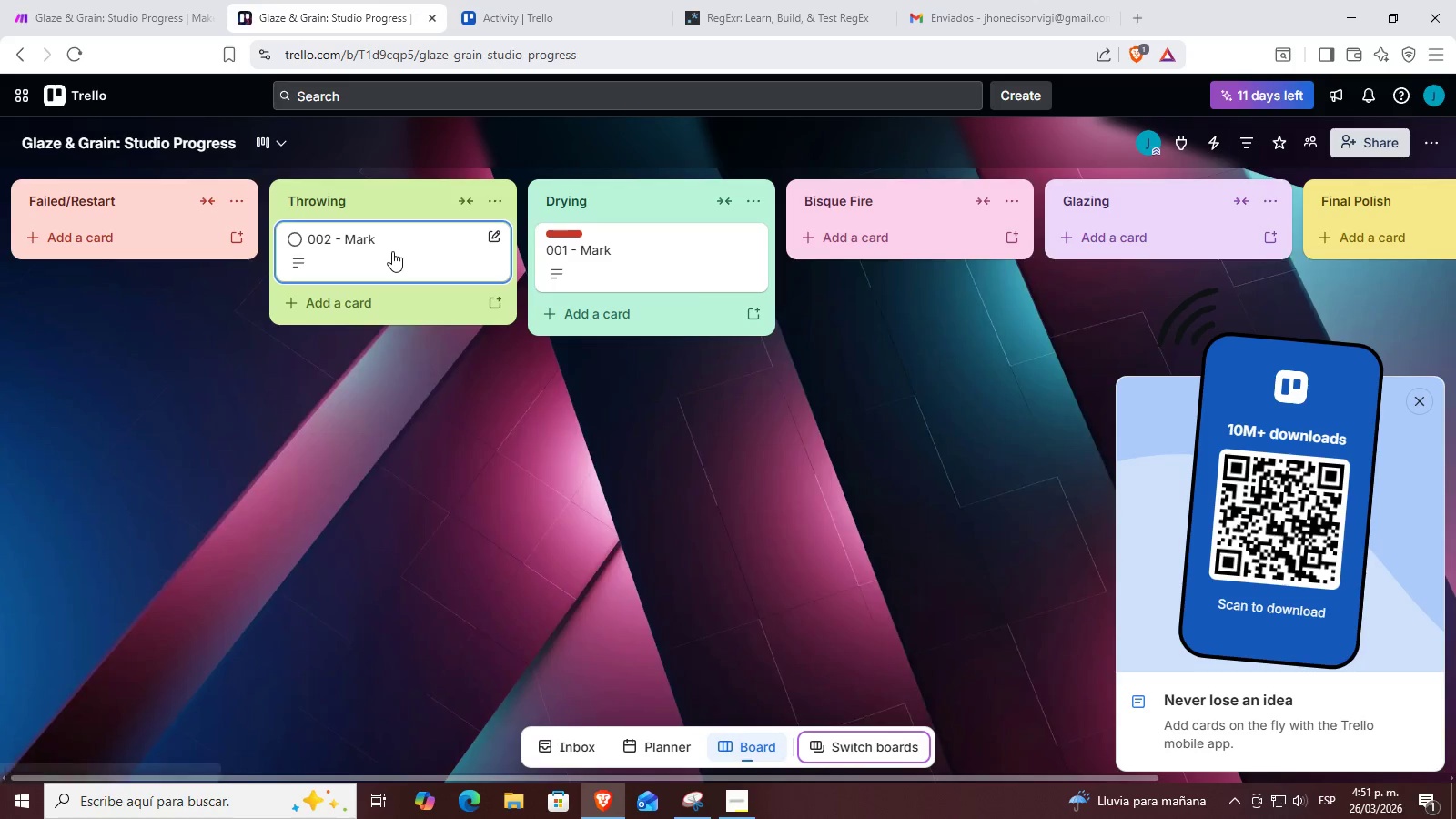 
left_click_drag(start_coordinate=[389, 252], to_coordinate=[648, 244])
 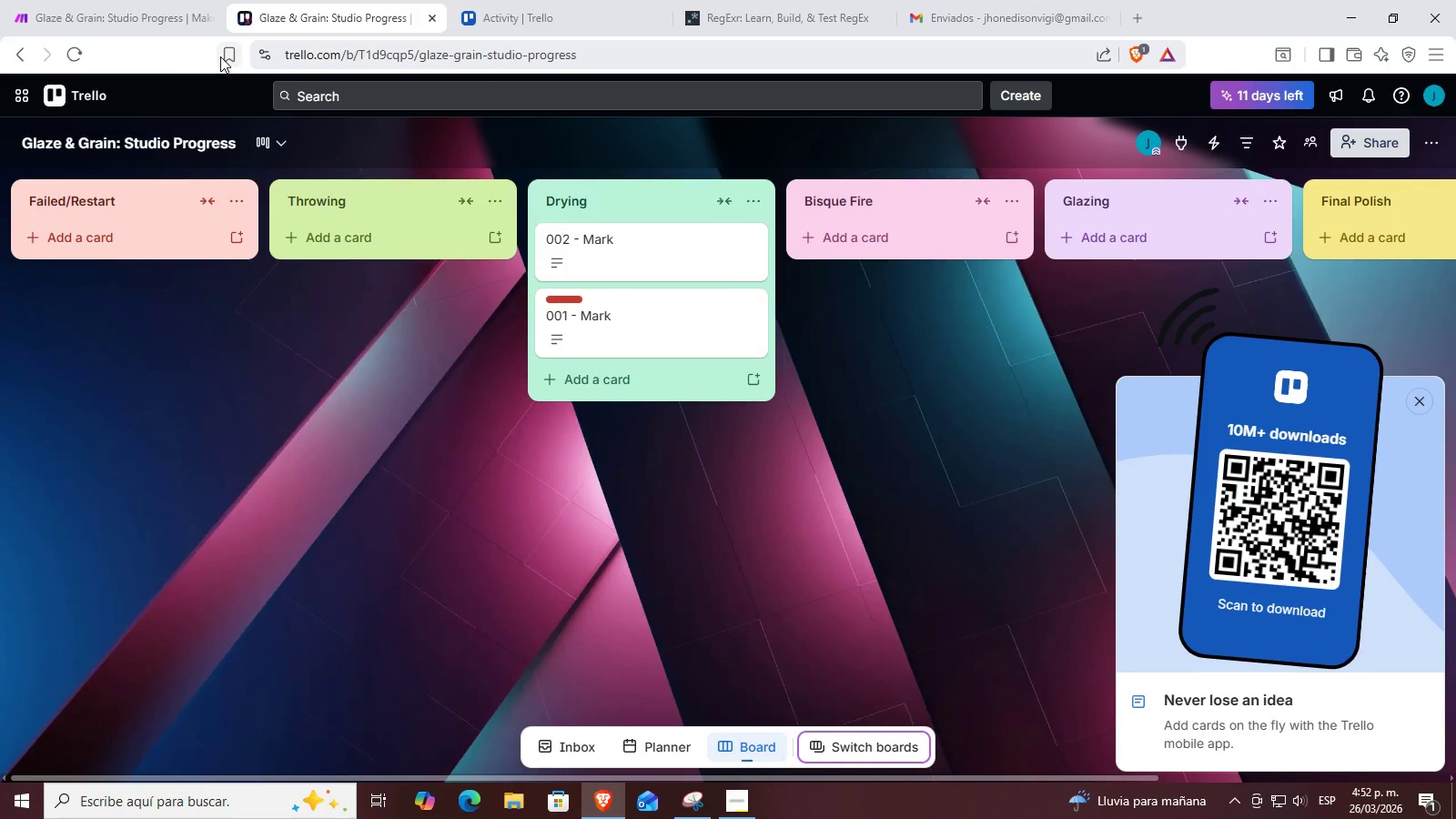 
left_click([125, 0])
 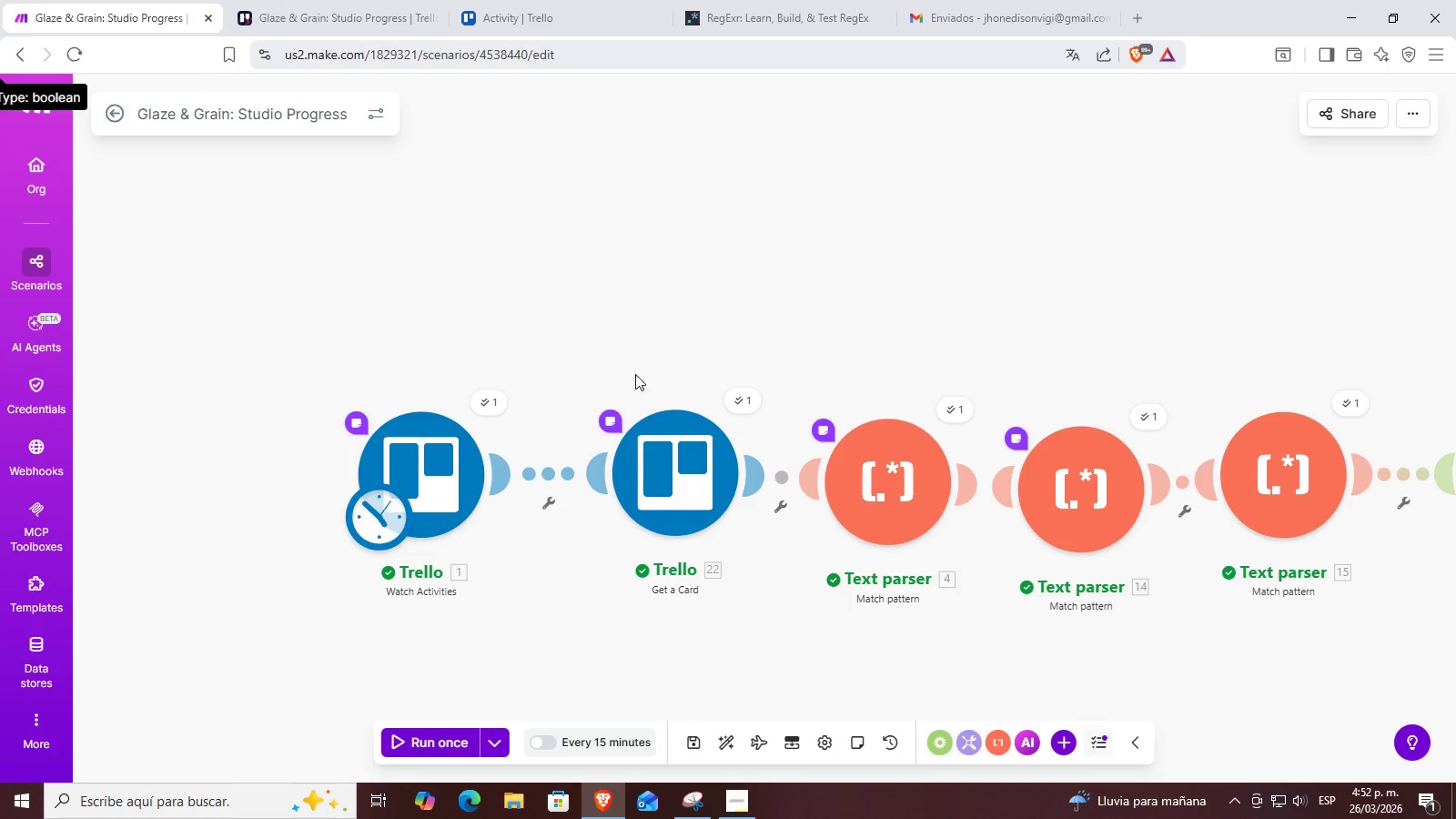 
left_click_drag(start_coordinate=[684, 273], to_coordinate=[465, 229])
 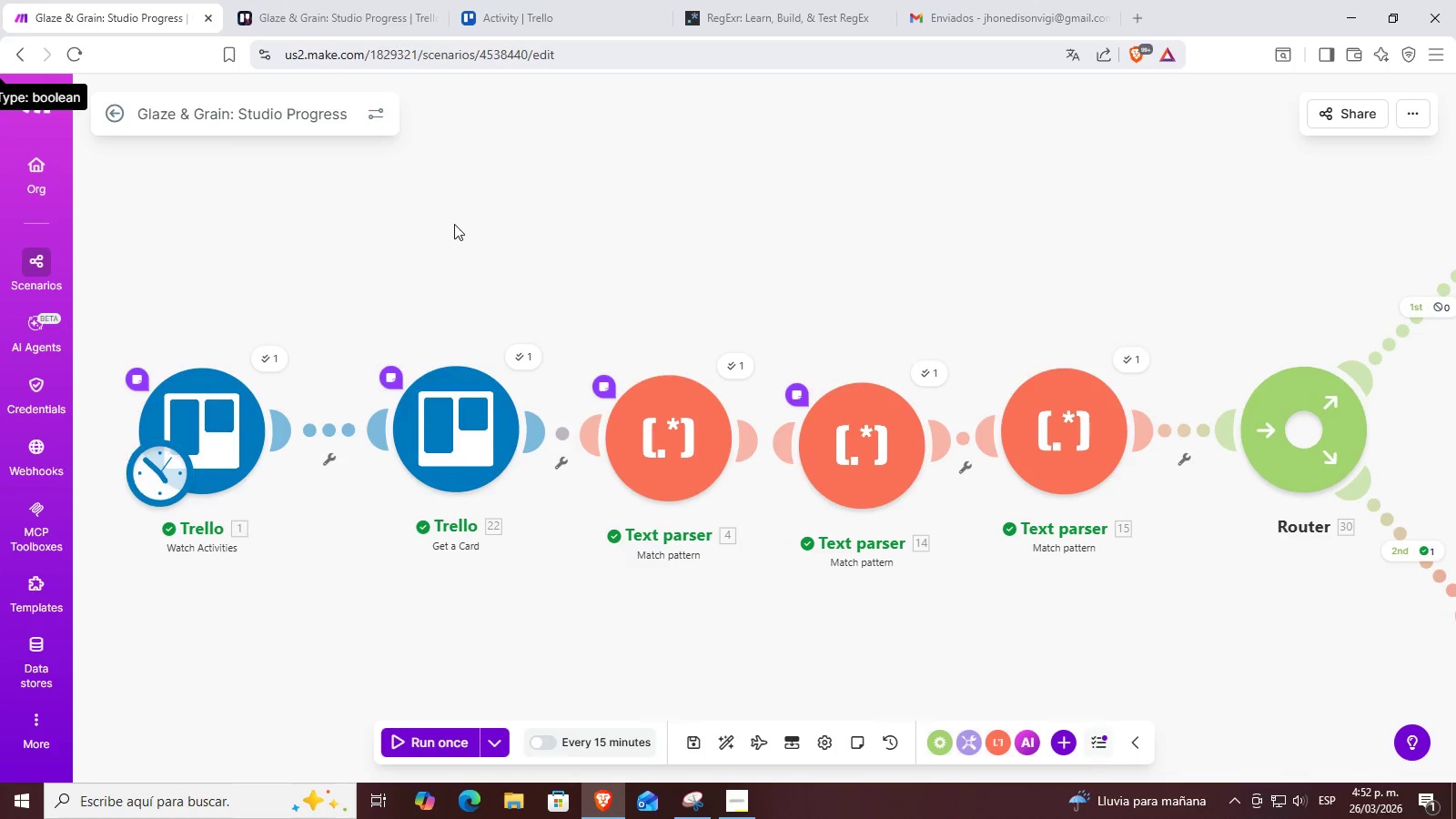 
left_click_drag(start_coordinate=[622, 288], to_coordinate=[554, 228])
 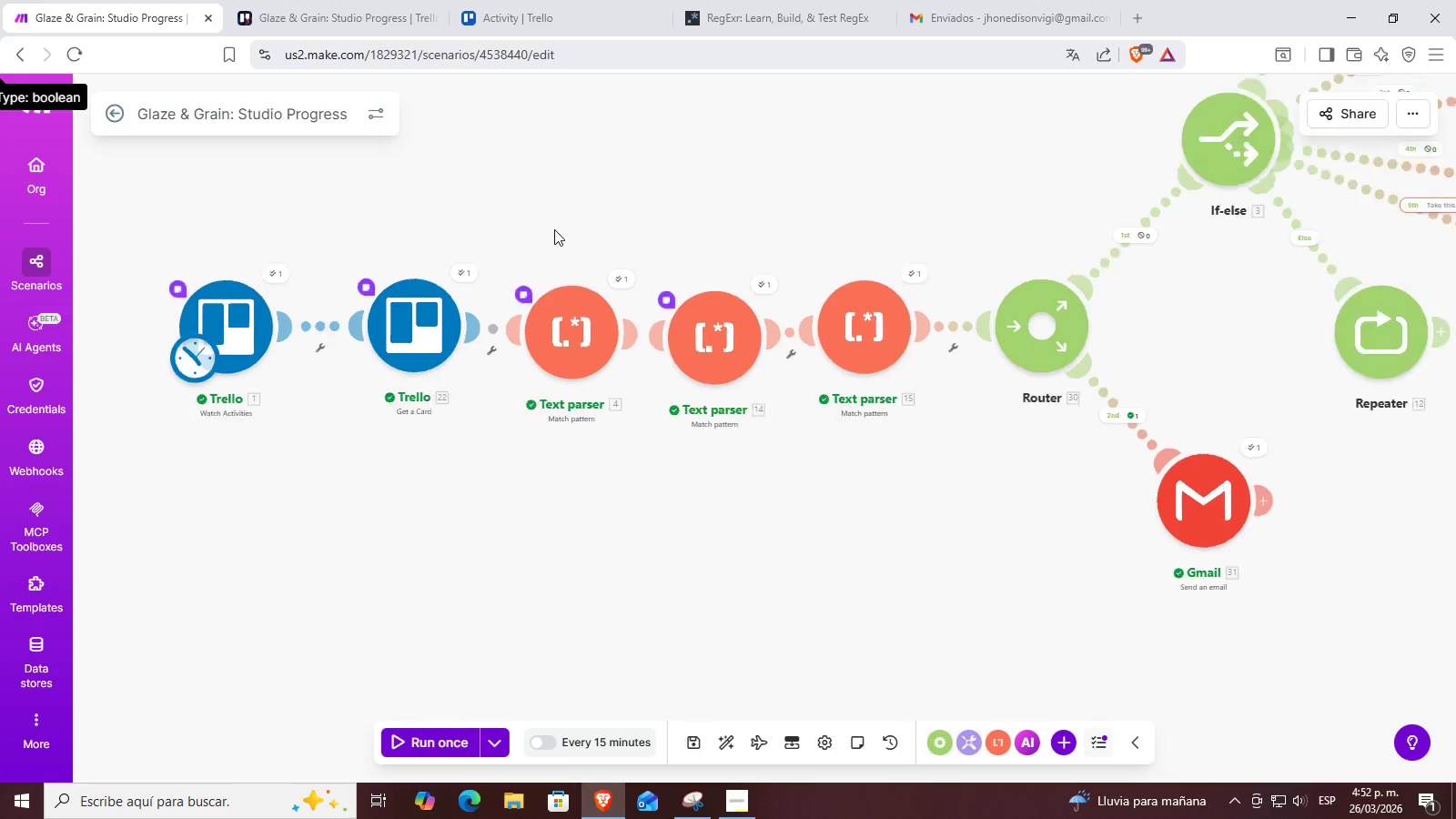 
scroll: coordinate [470, 225], scroll_direction: down, amount: 1.0
 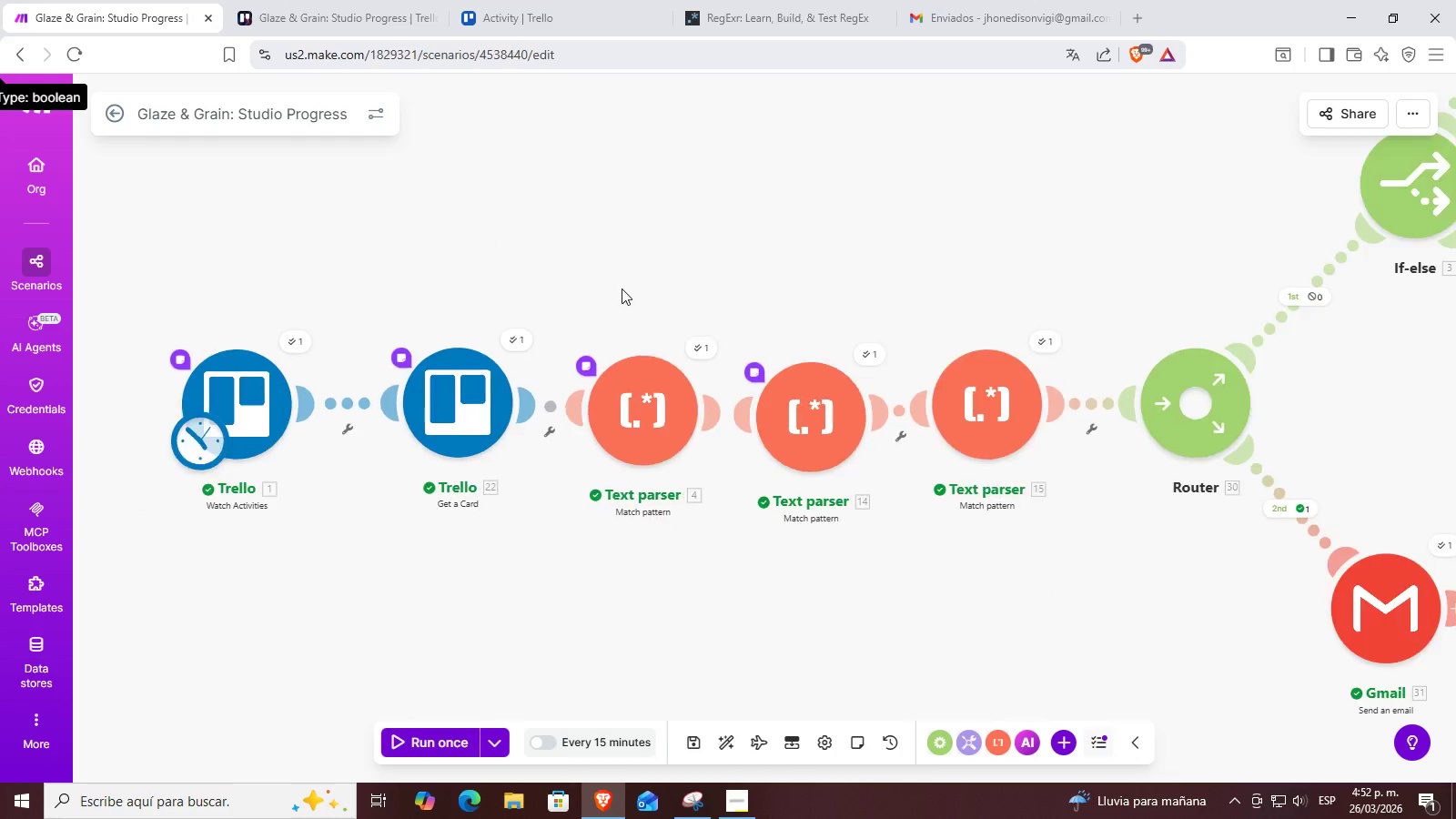 
left_click_drag(start_coordinate=[662, 243], to_coordinate=[599, 457])
 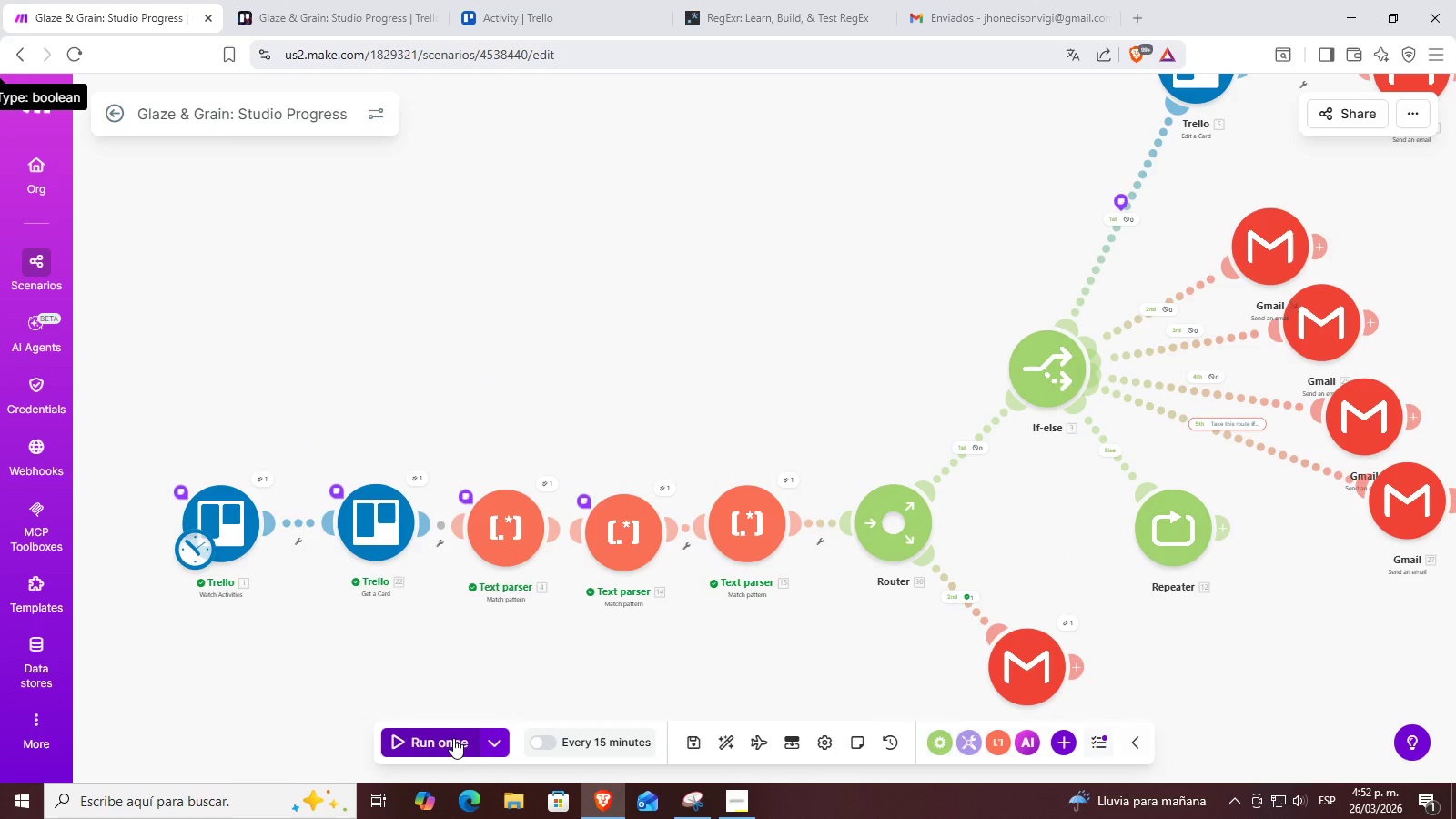 
scroll: coordinate [554, 229], scroll_direction: down, amount: 2.0
 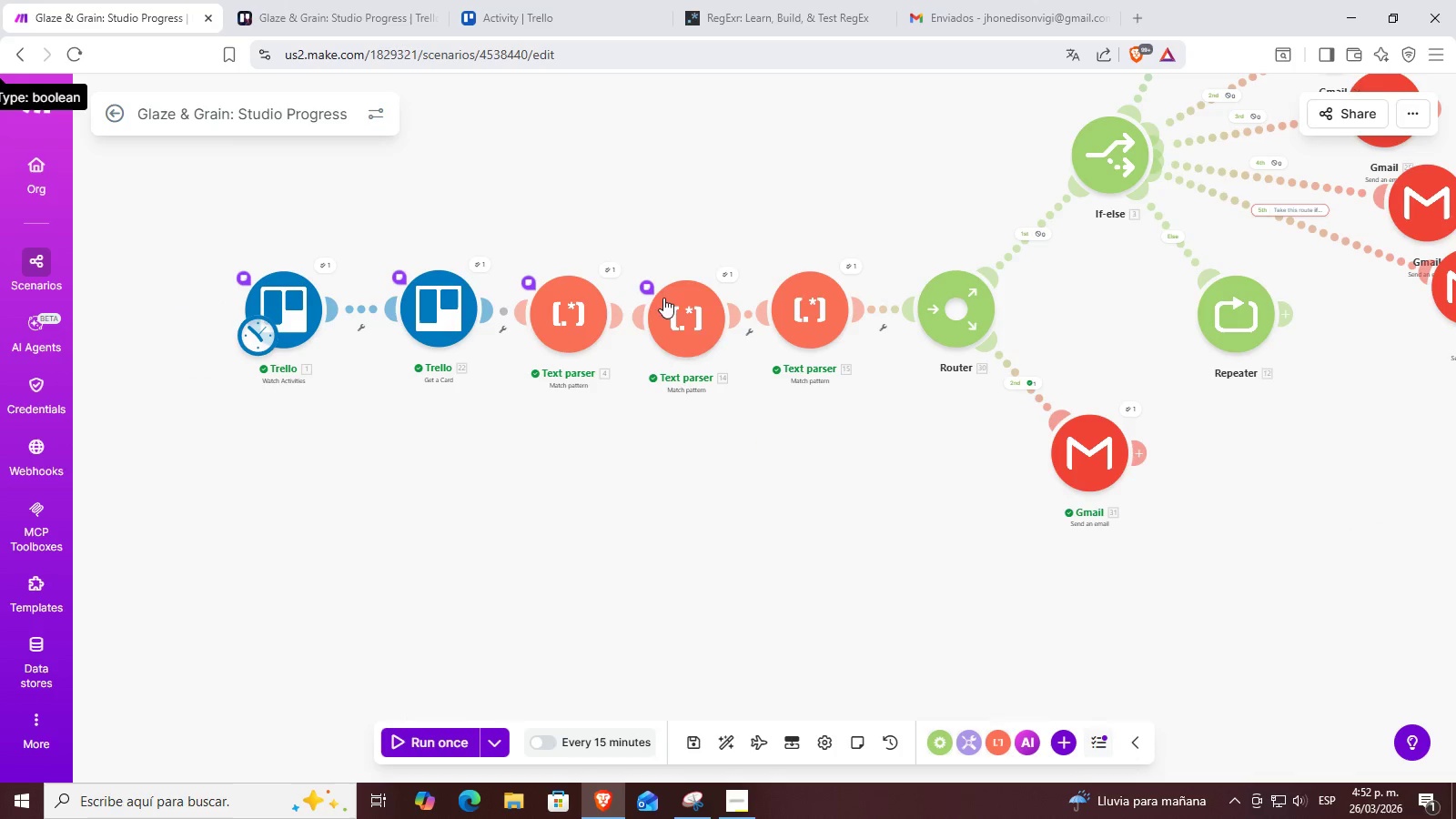 
left_click([453, 739])
 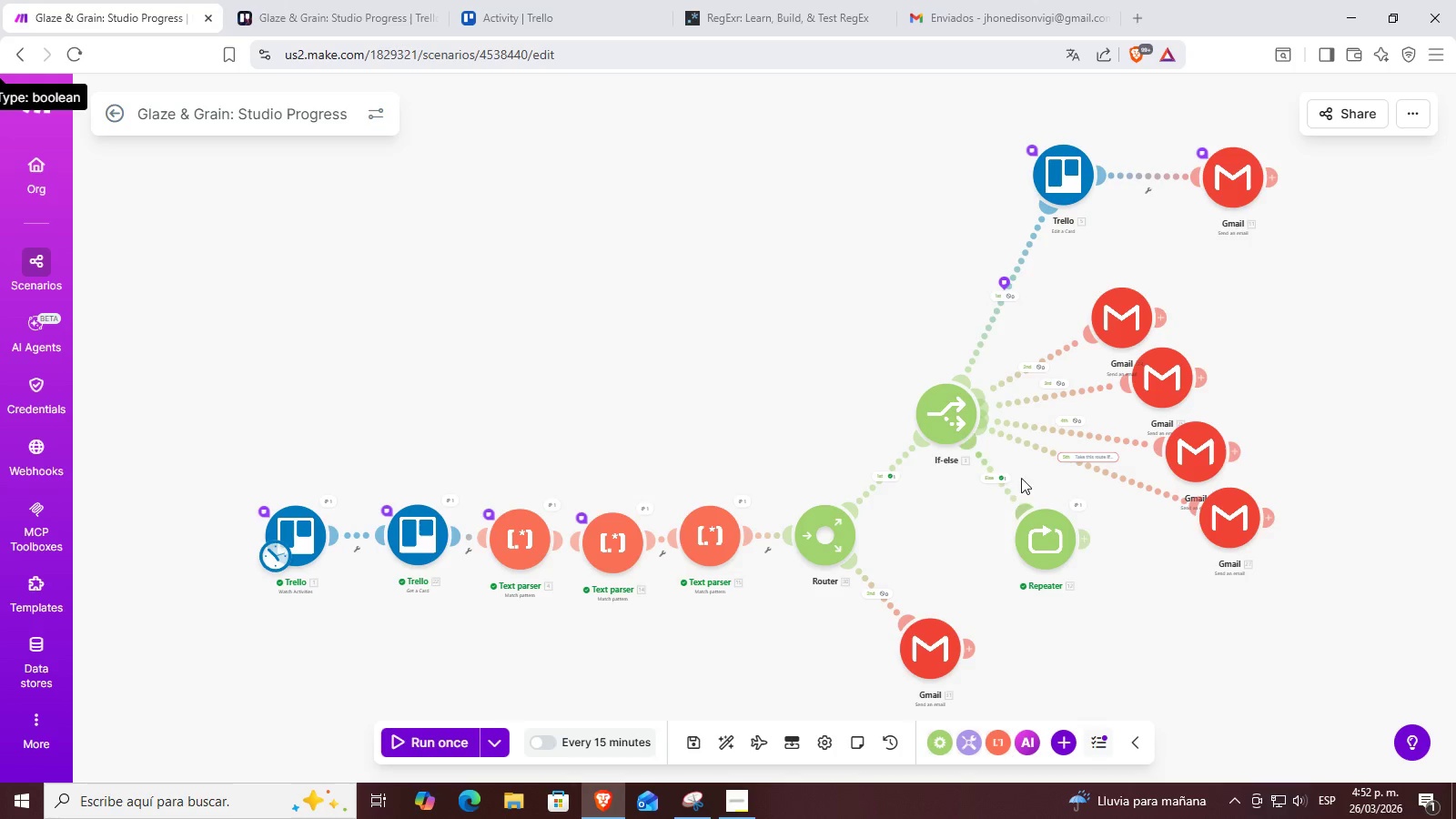 
scroll: coordinate [1035, 408], scroll_direction: up, amount: 2.0
 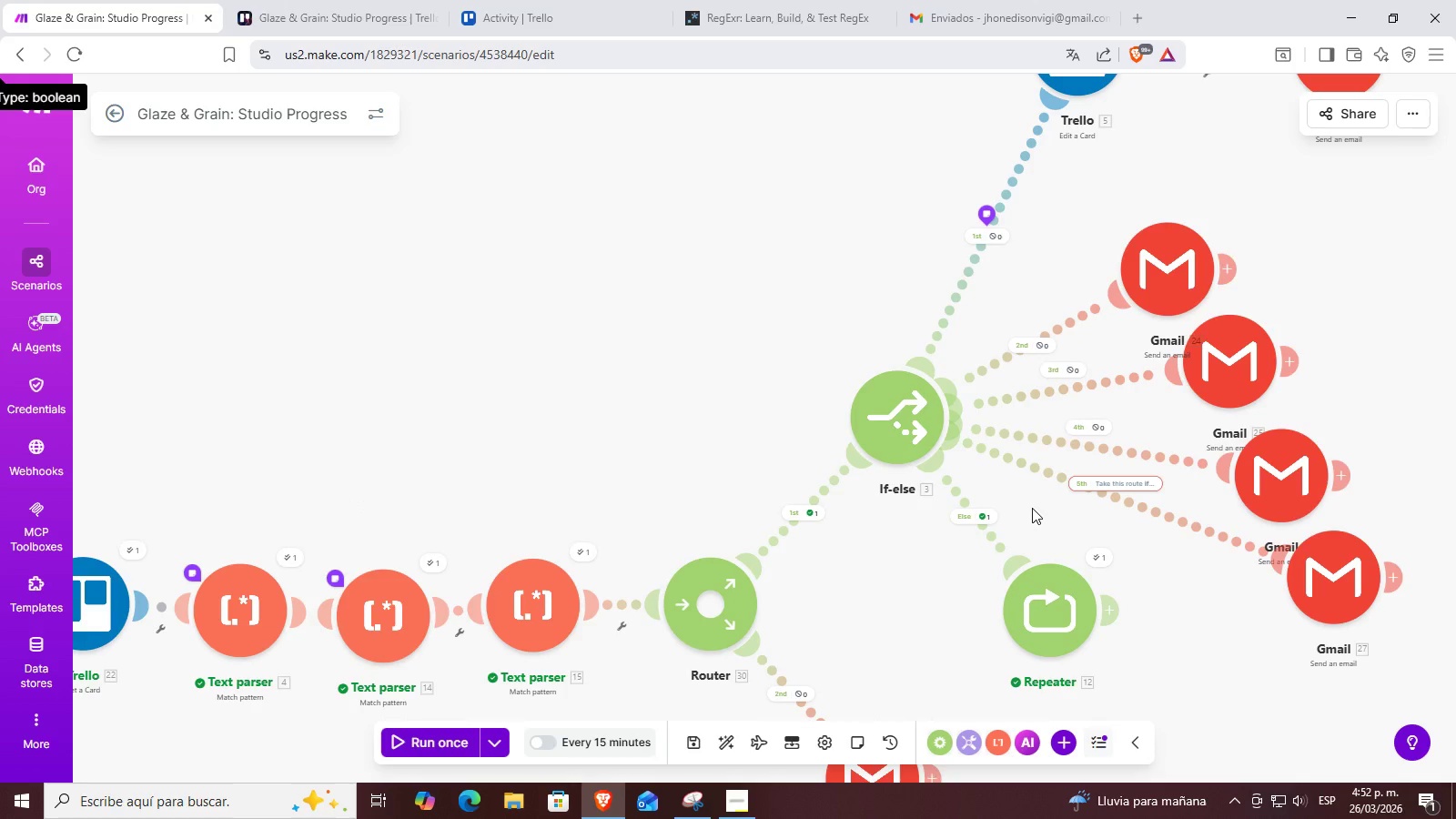 
left_click_drag(start_coordinate=[1032, 508], to_coordinate=[943, 483])
 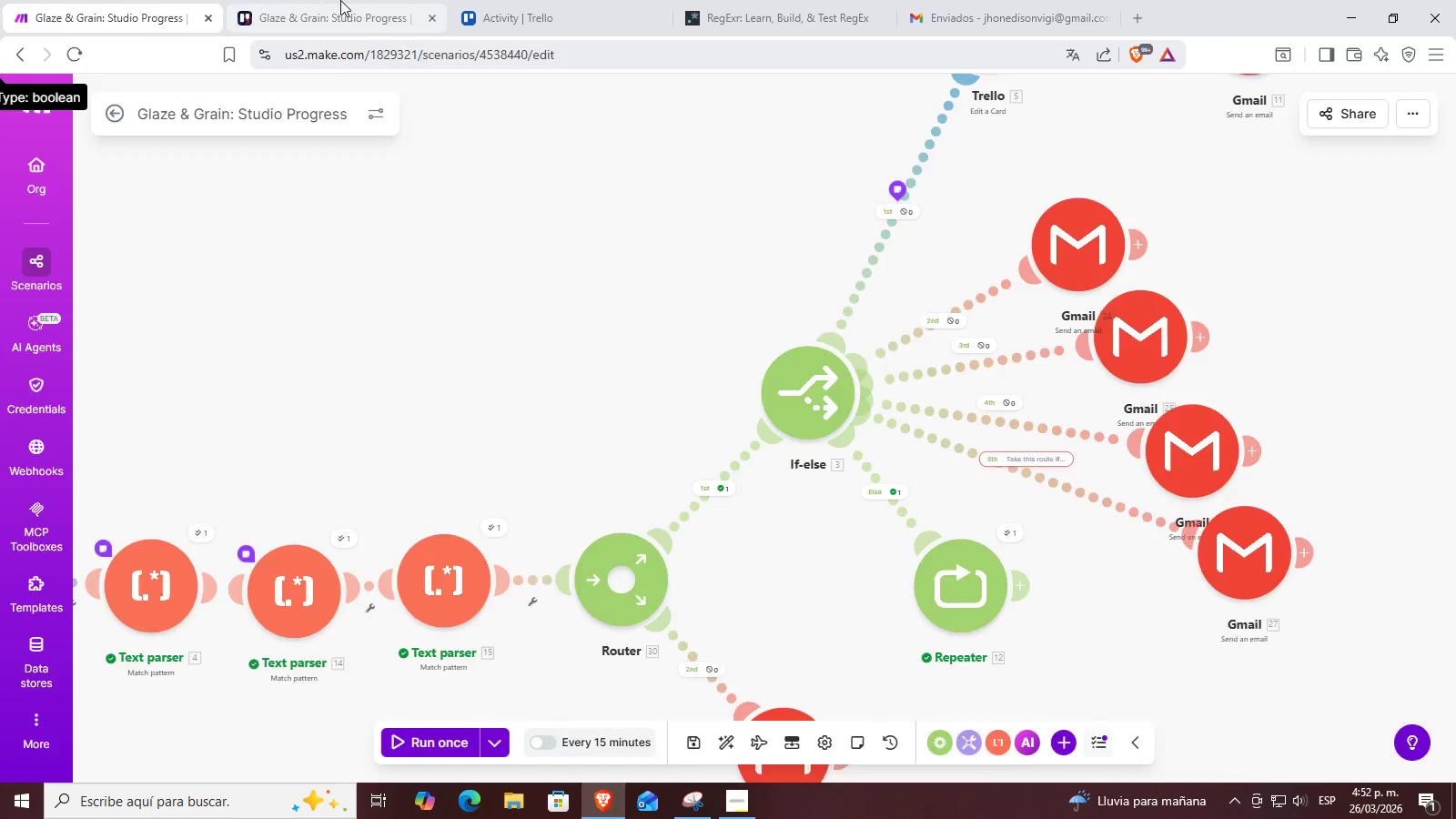 
double_click([141, 0])
 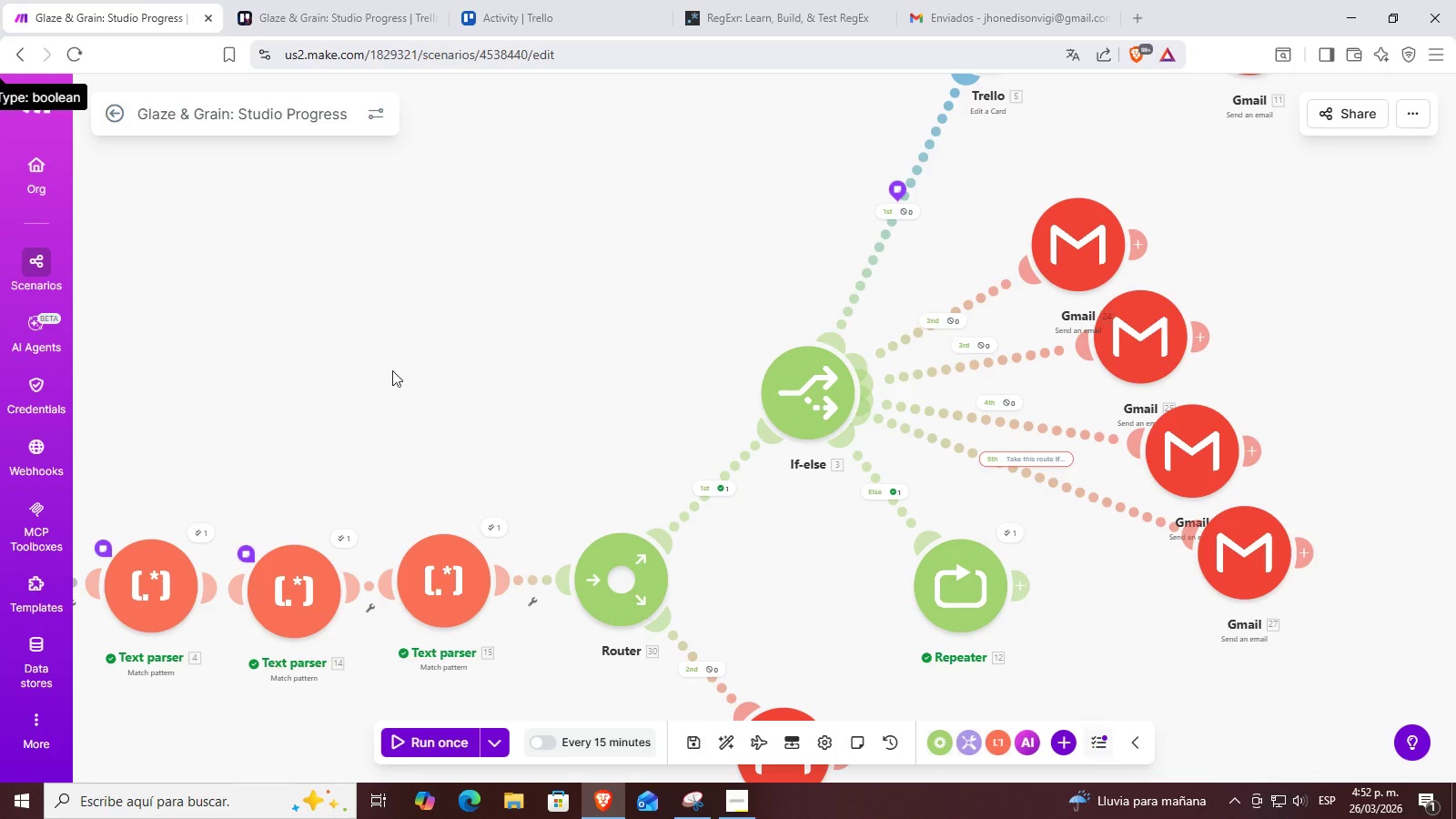 
left_click_drag(start_coordinate=[410, 370], to_coordinate=[820, 373])
 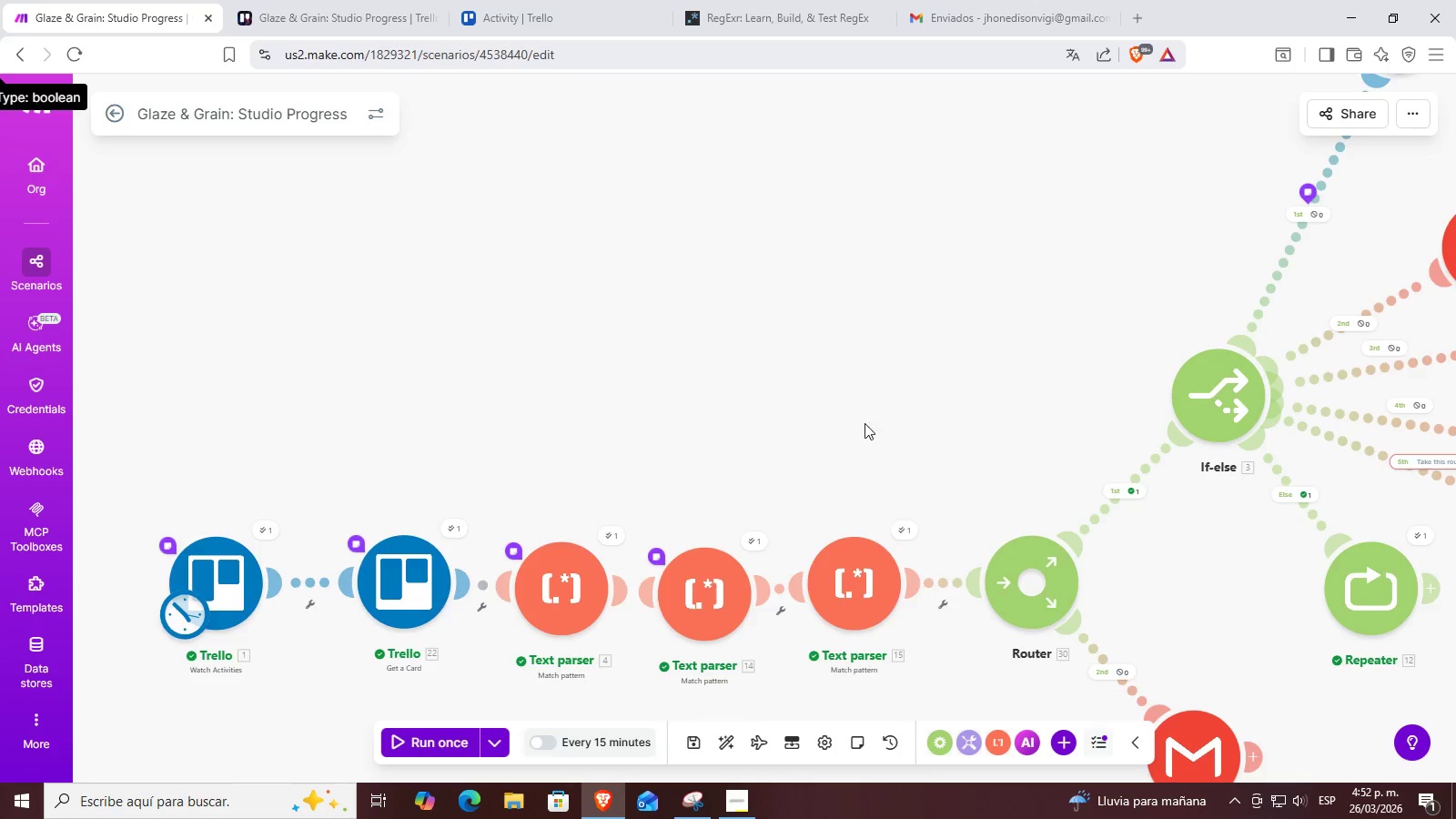 
left_click_drag(start_coordinate=[405, 468], to_coordinate=[976, 371])
 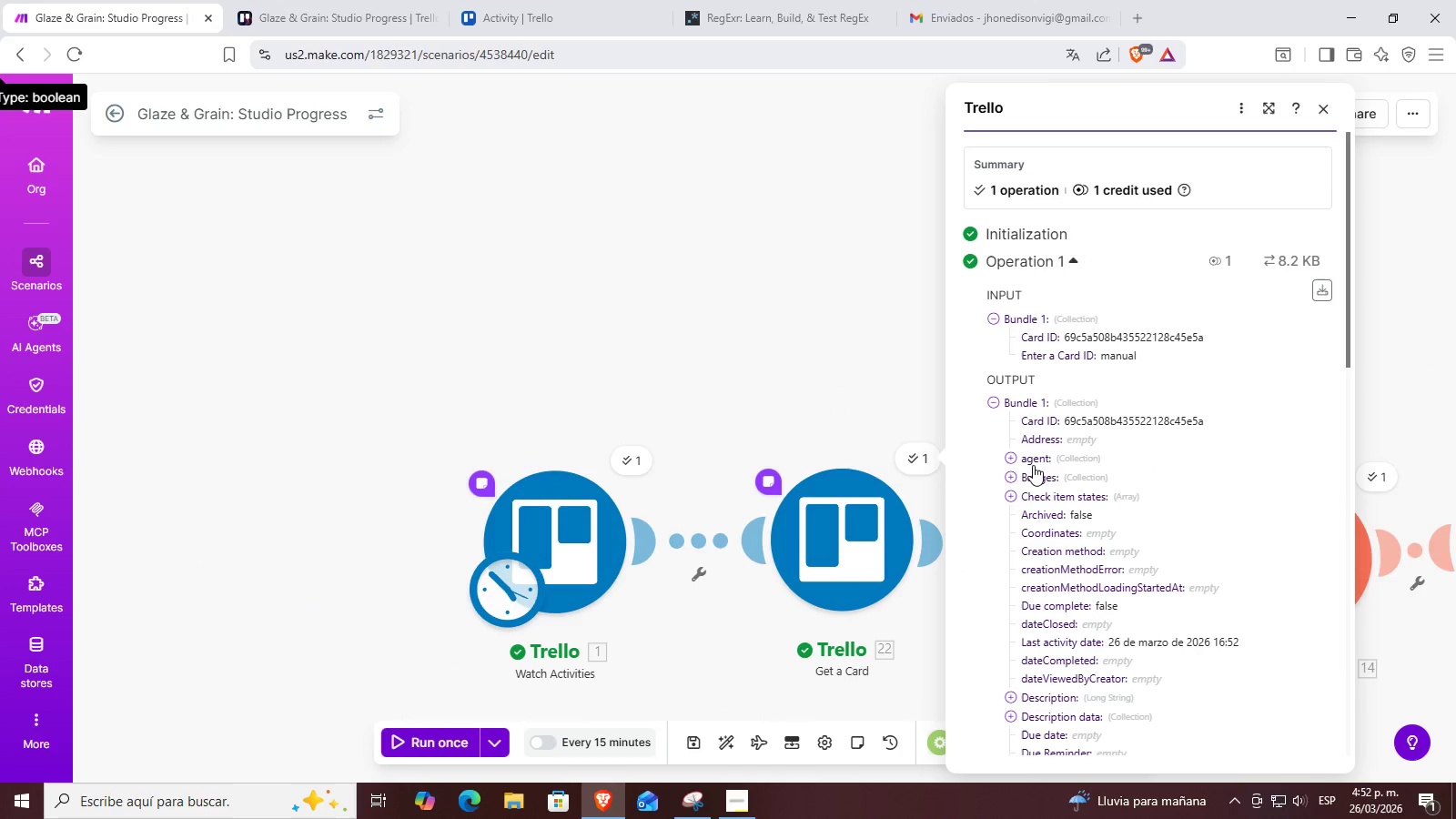 
scroll: coordinate [601, 485], scroll_direction: up, amount: 3.0
 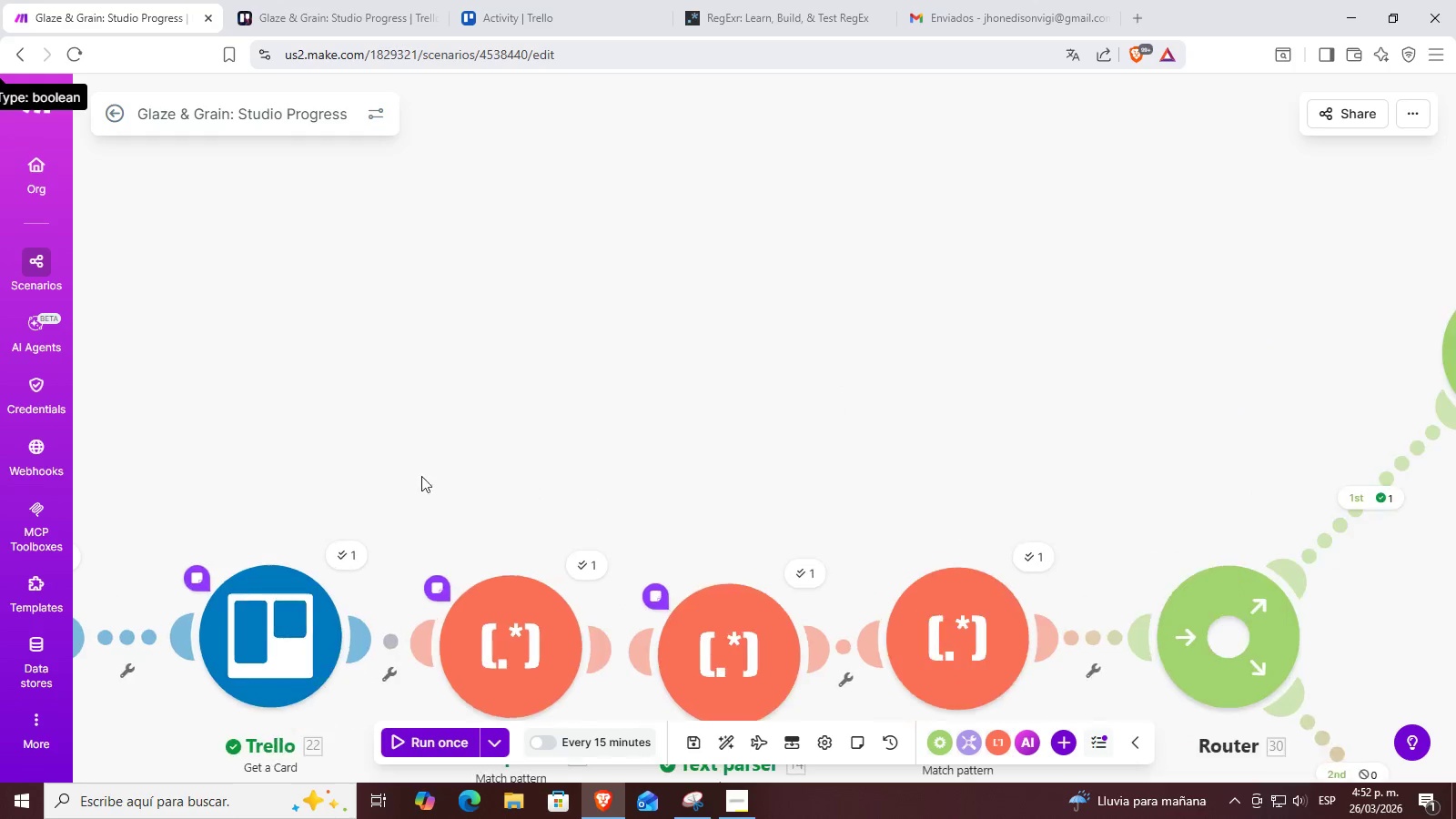 
scroll: coordinate [1214, 415], scroll_direction: down, amount: 7.0
 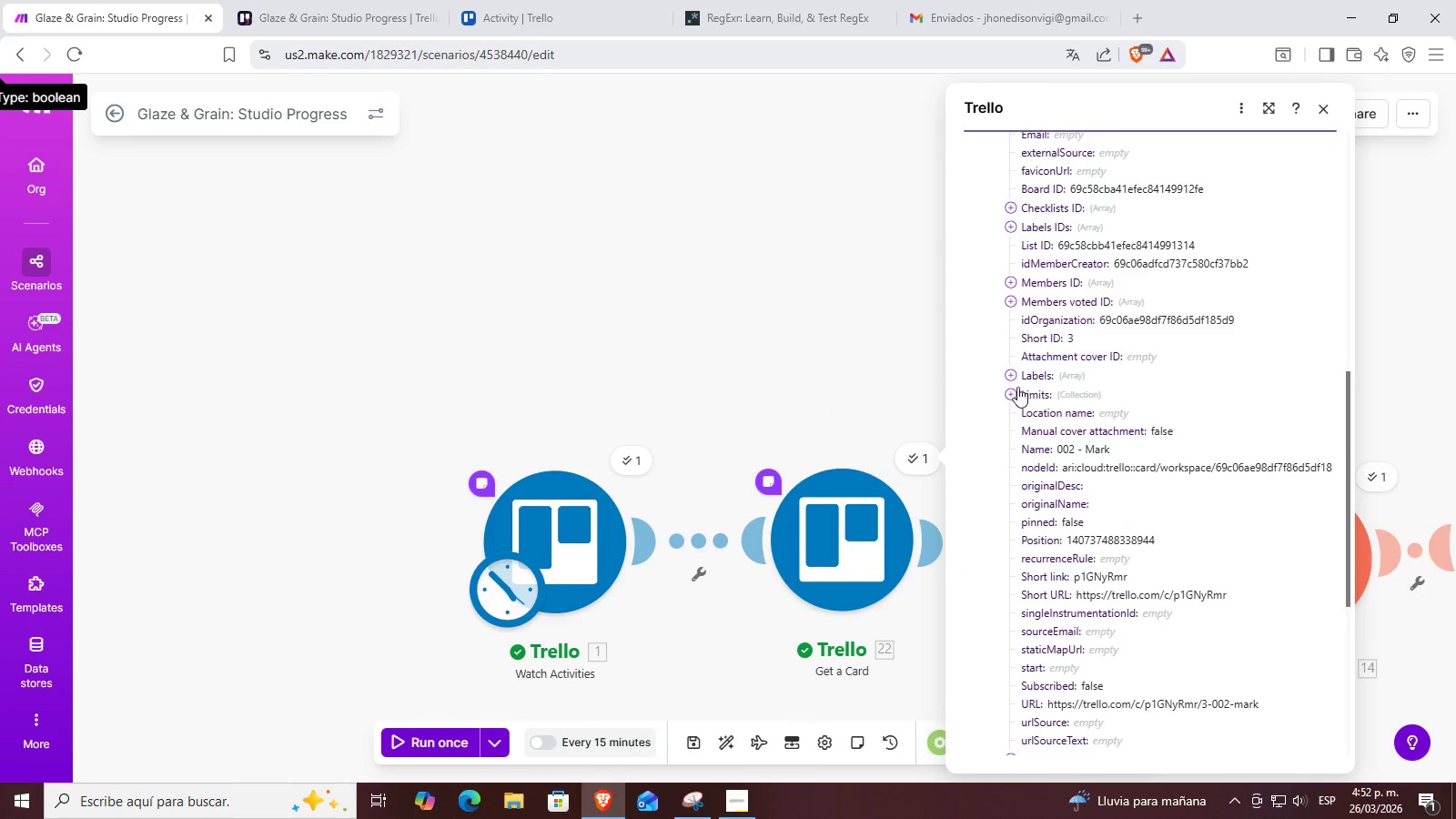 
scroll: coordinate [1074, 345], scroll_direction: up, amount: 11.0
 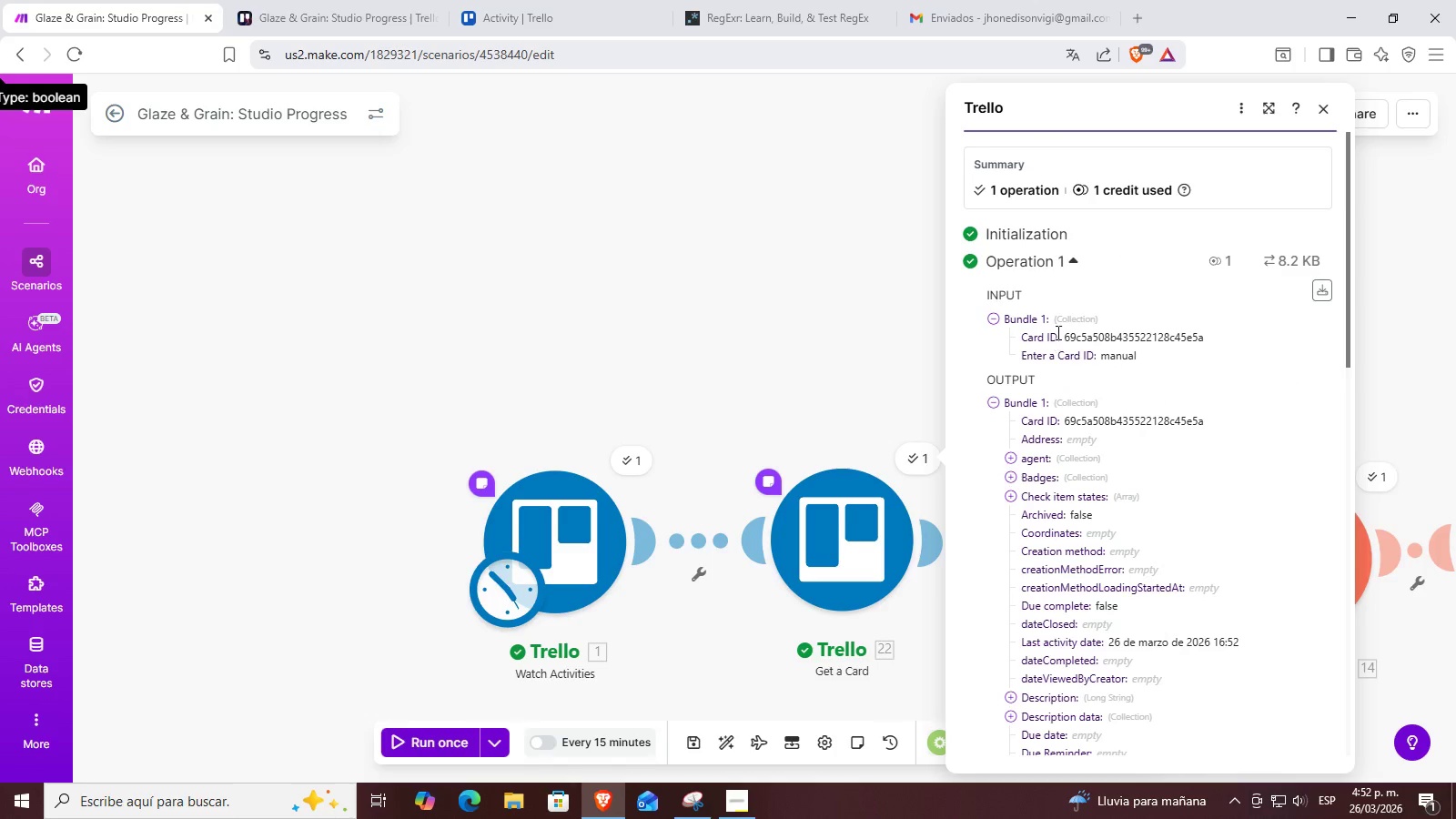 
scroll: coordinate [1063, 322], scroll_direction: down, amount: 16.0
 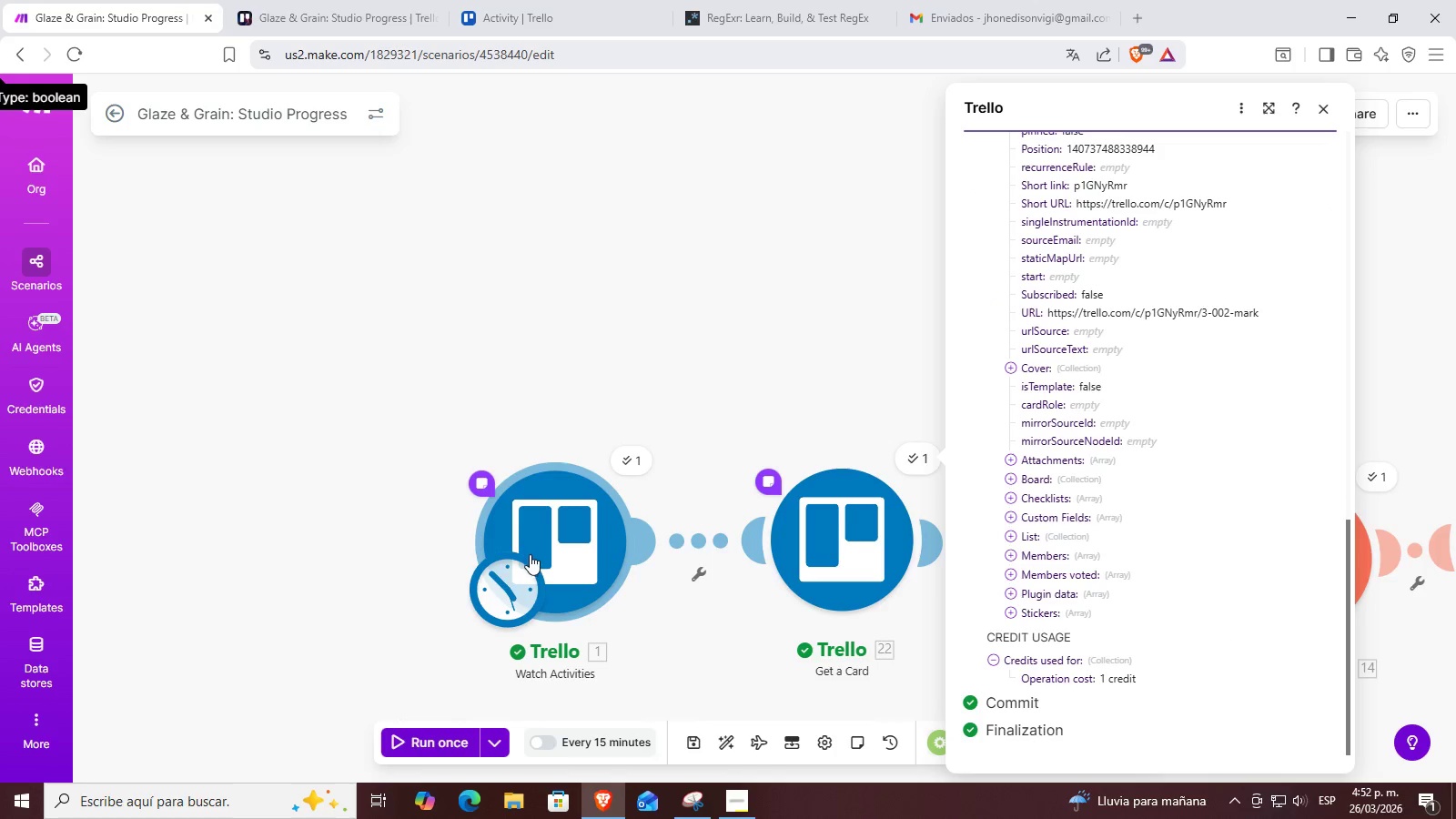 
left_click([640, 451])
 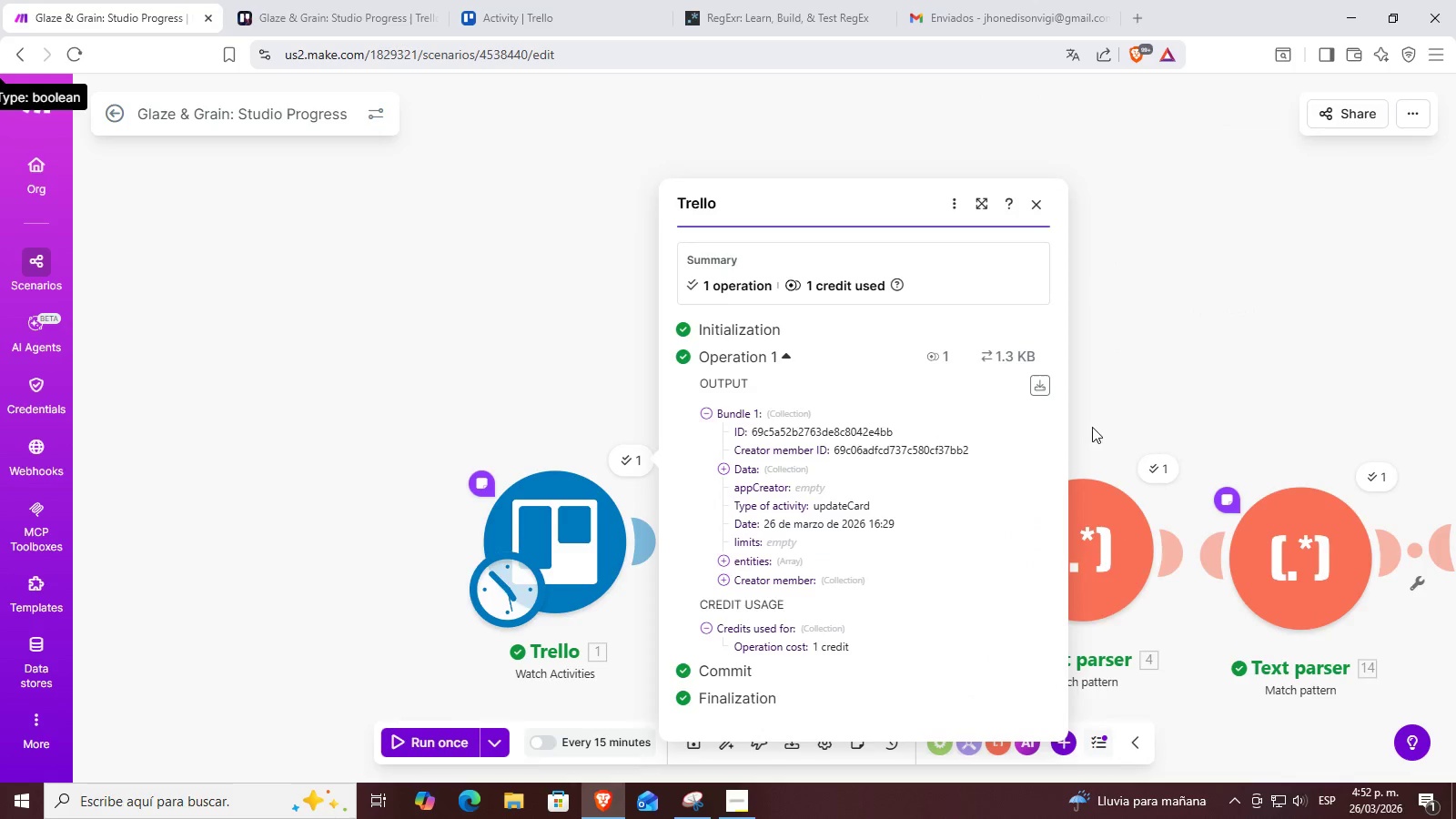 
scroll: coordinate [953, 437], scroll_direction: down, amount: 2.0
 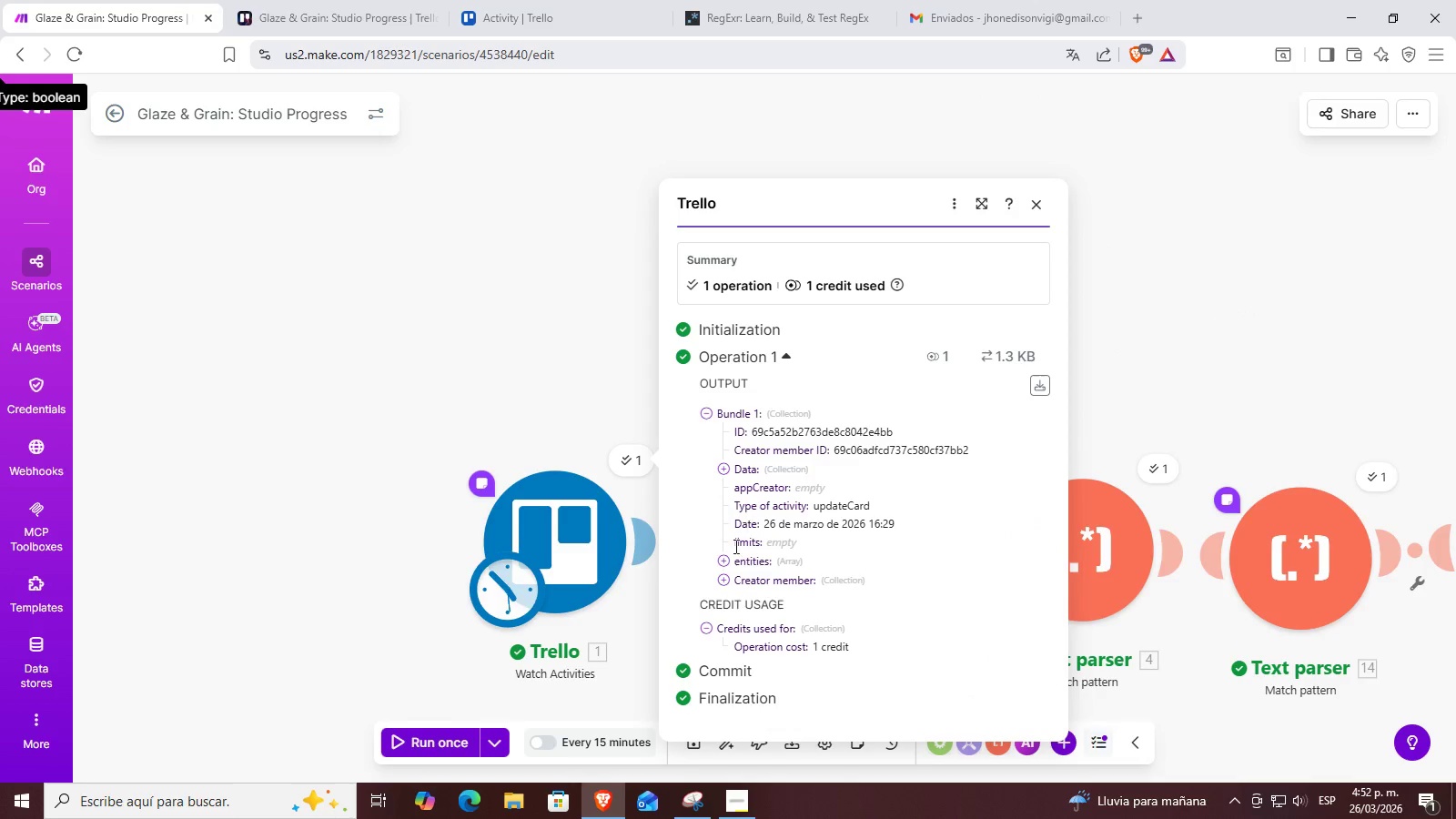 
left_click([728, 570])
 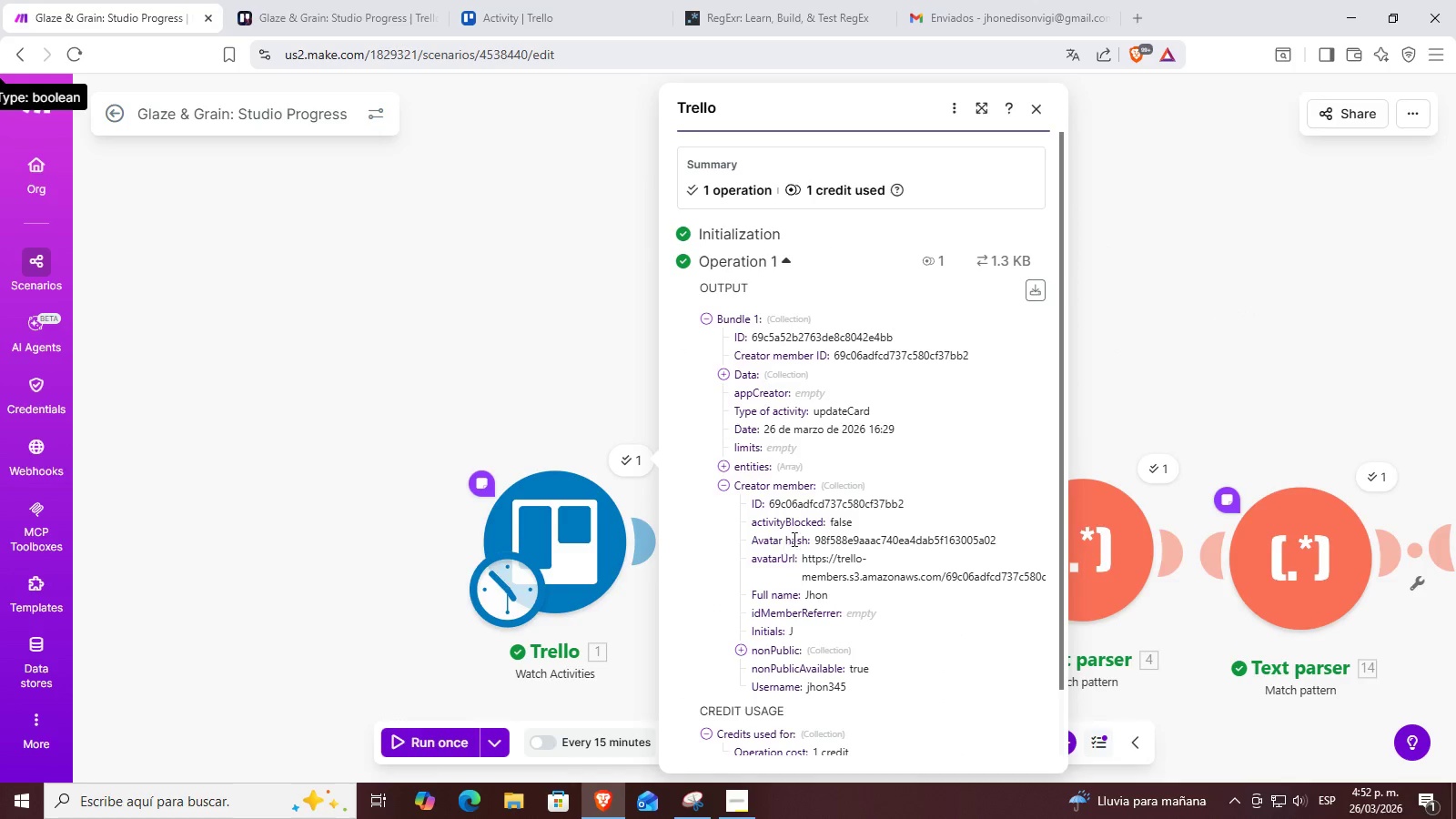 
scroll: coordinate [794, 512], scroll_direction: down, amount: 1.0
 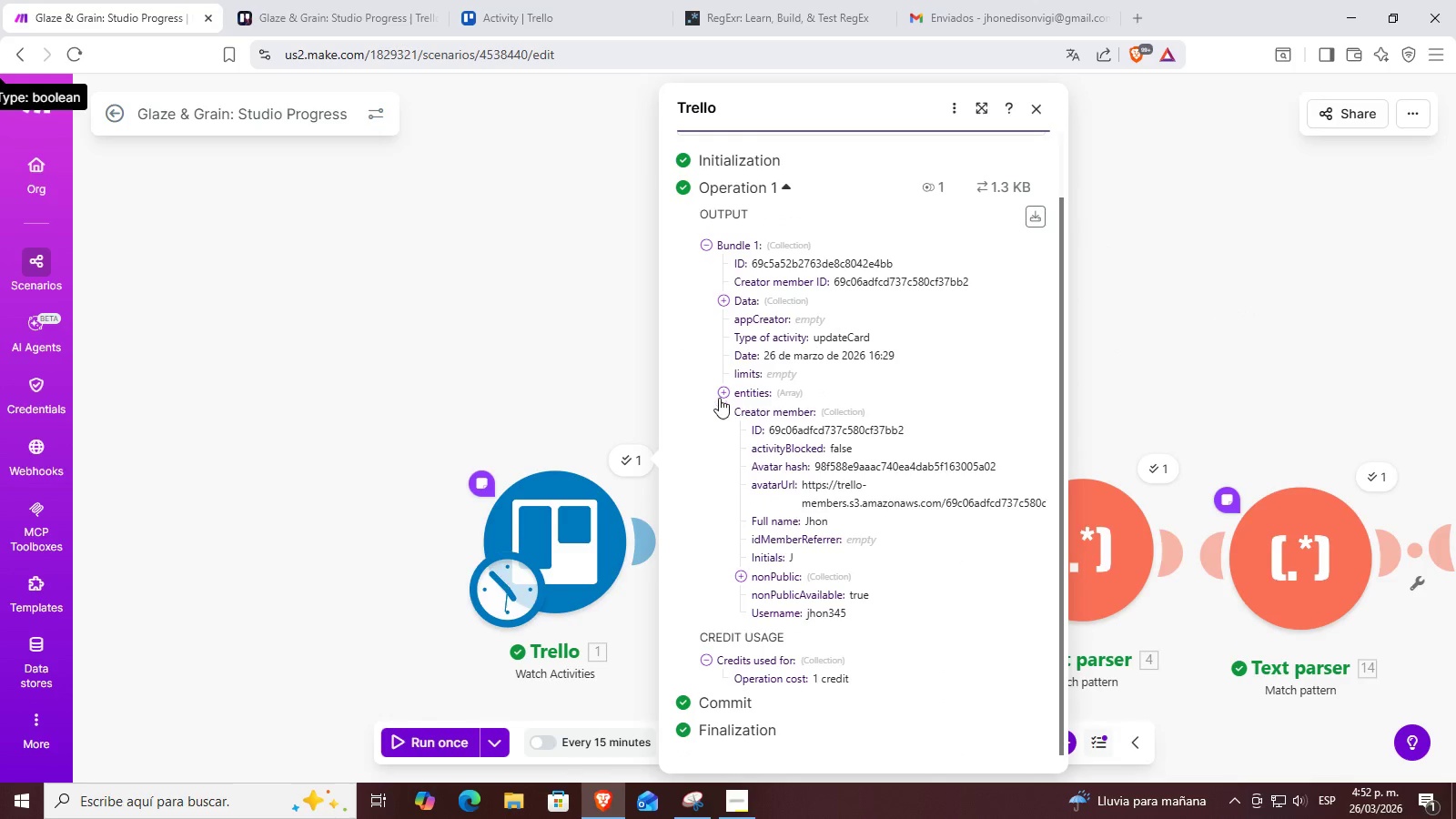 
left_click([723, 391])
 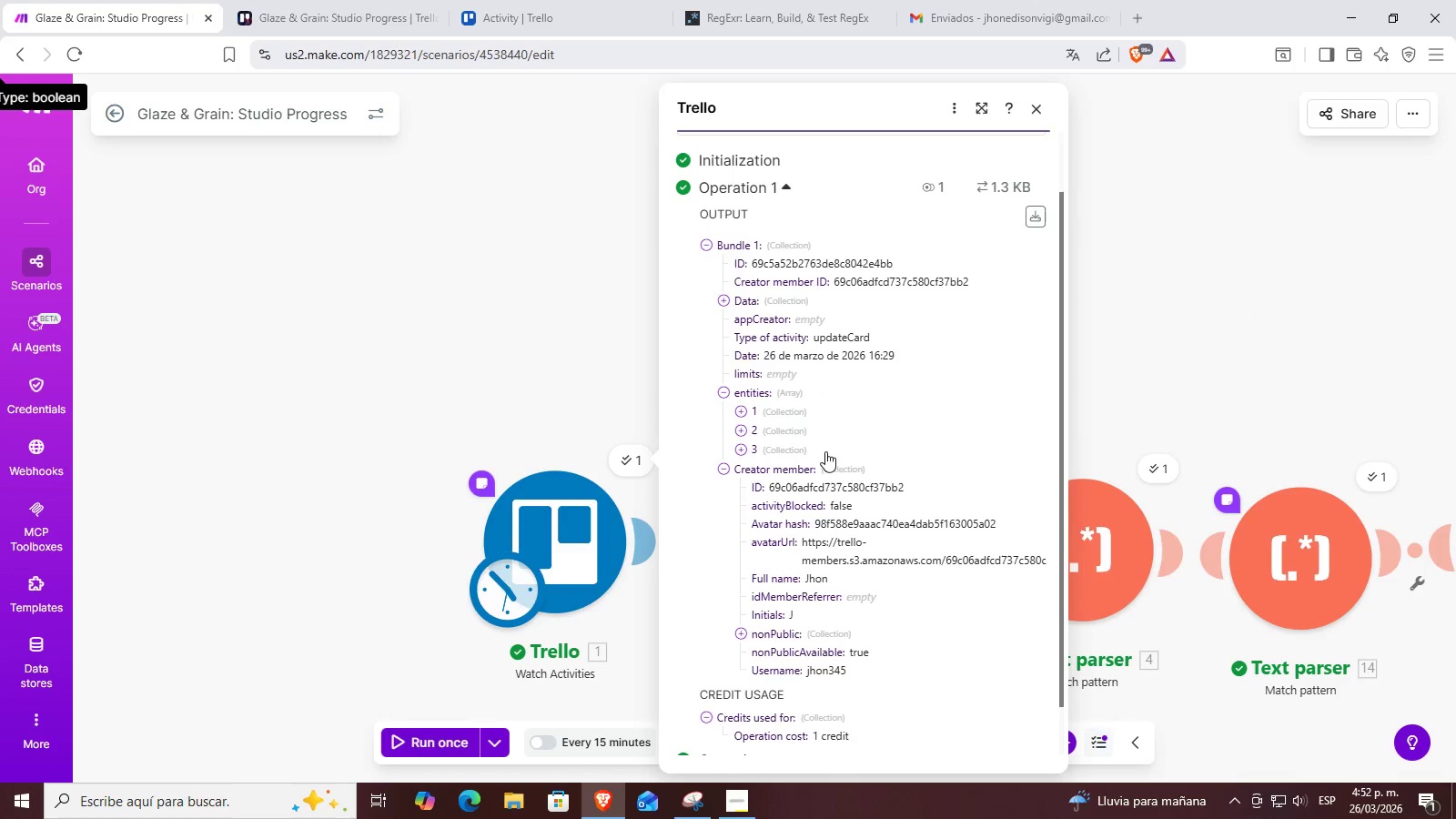 
scroll: coordinate [800, 452], scroll_direction: down, amount: 1.0
 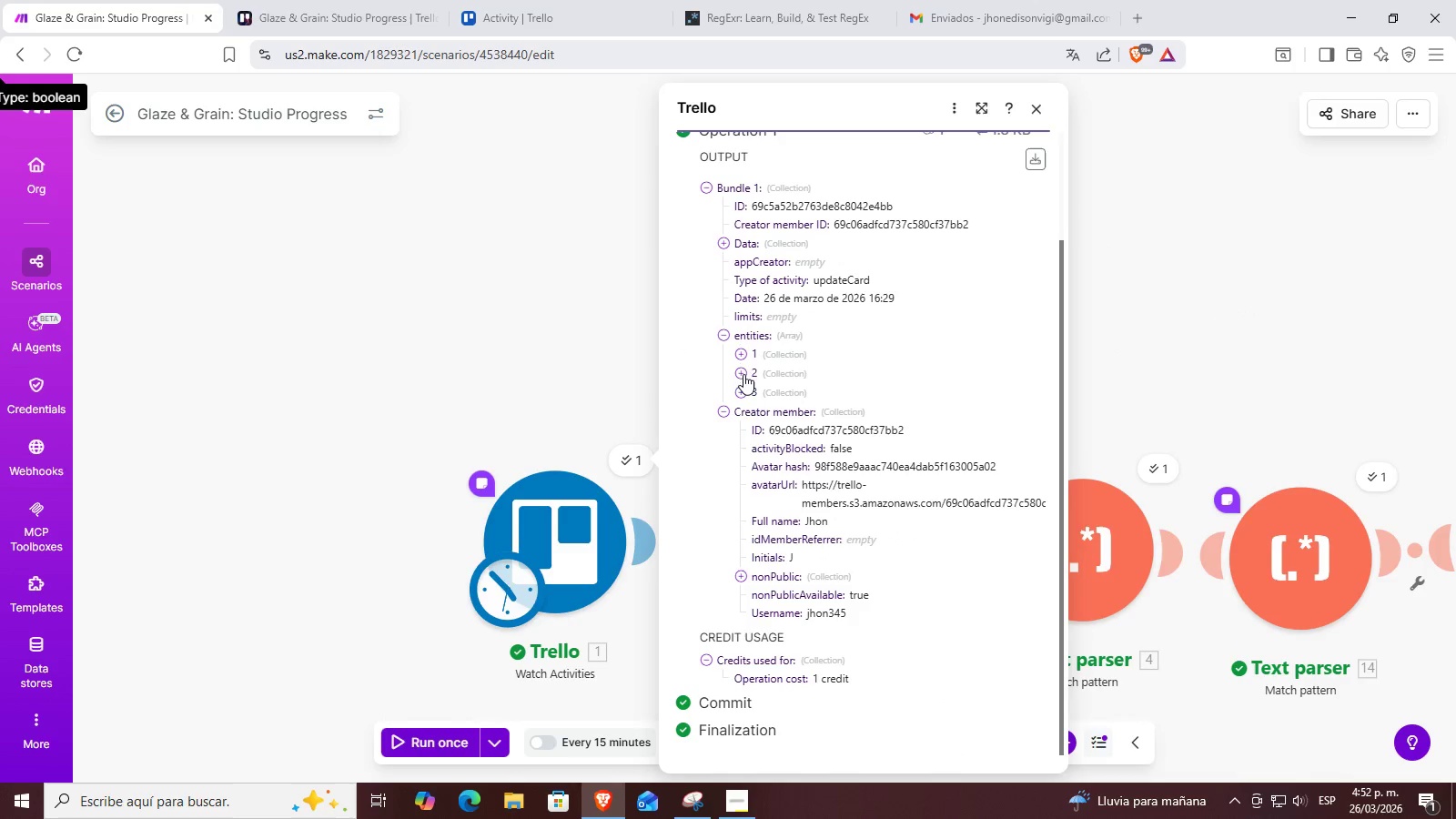 
left_click([743, 356])
 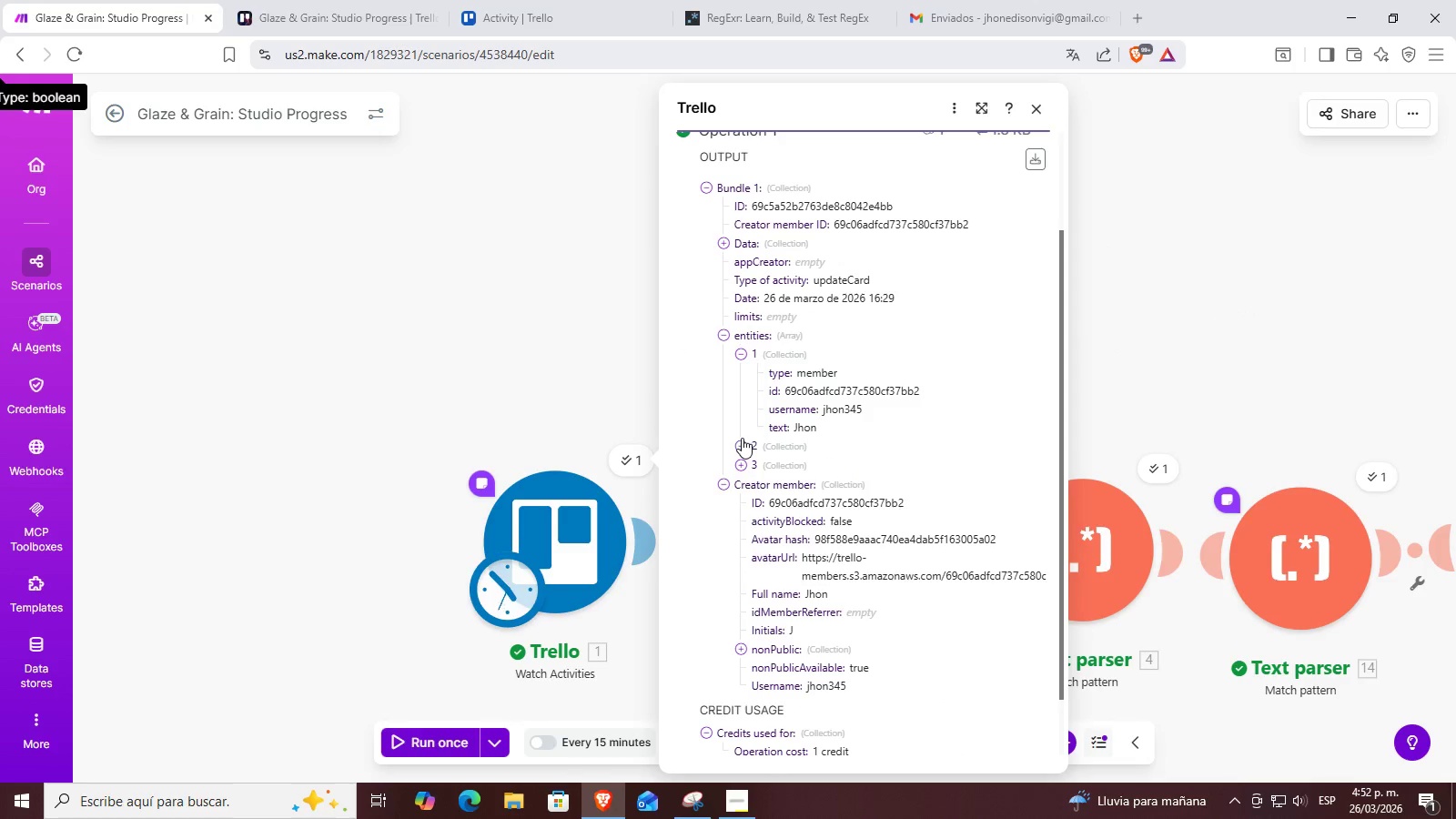 
left_click([740, 439])
 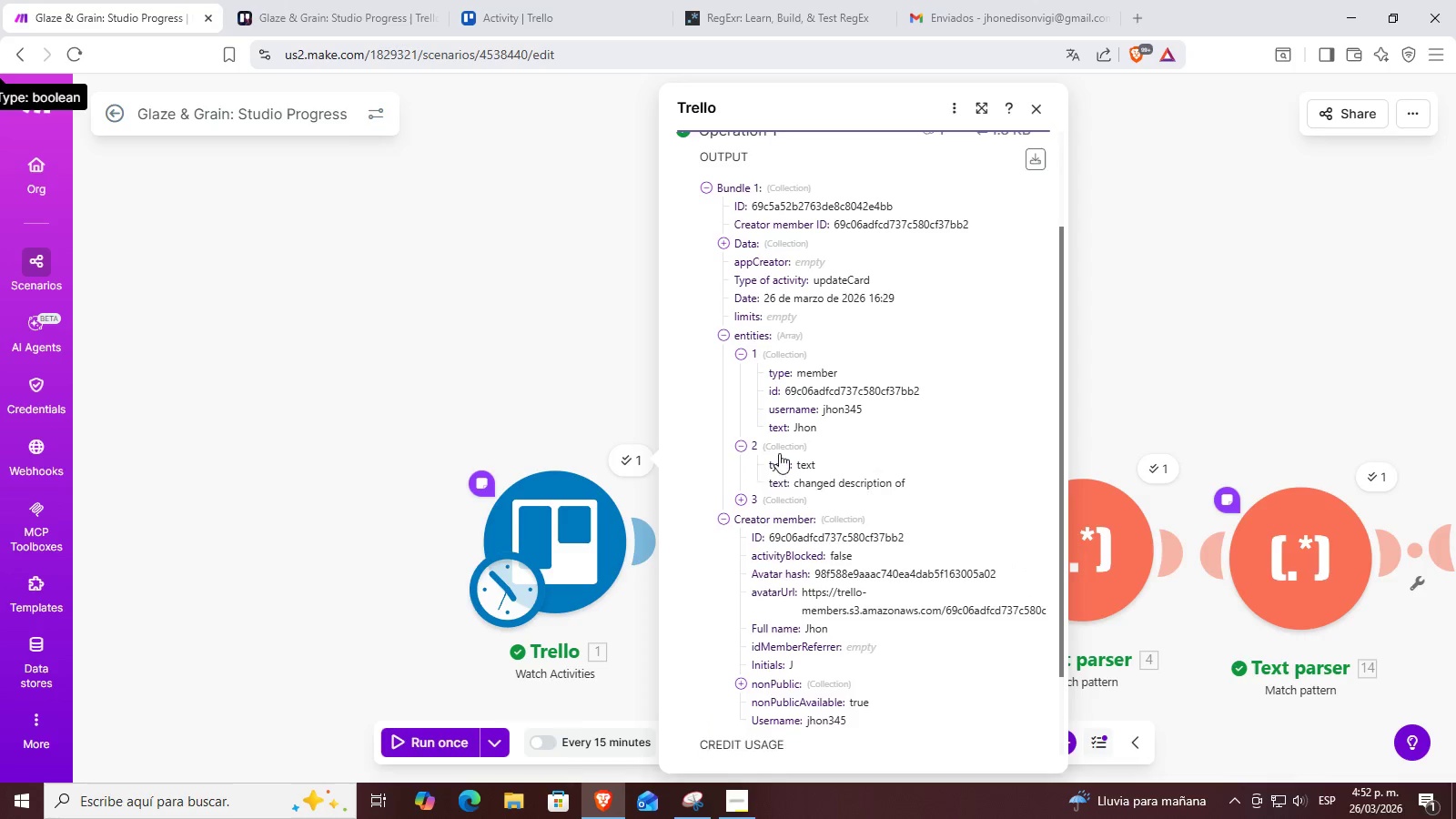 
scroll: coordinate [779, 453], scroll_direction: down, amount: 2.0
 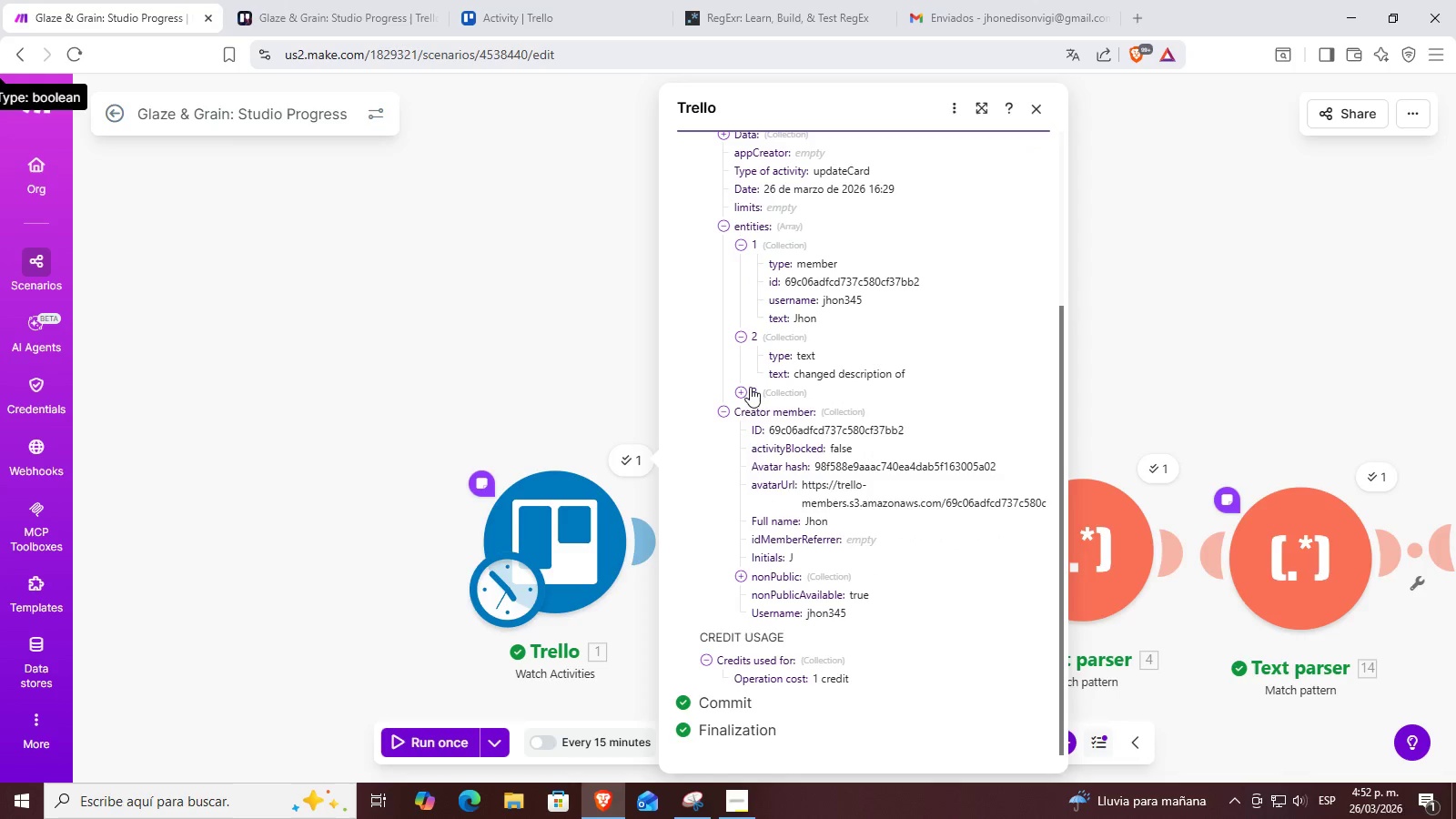 
left_click([749, 386])
 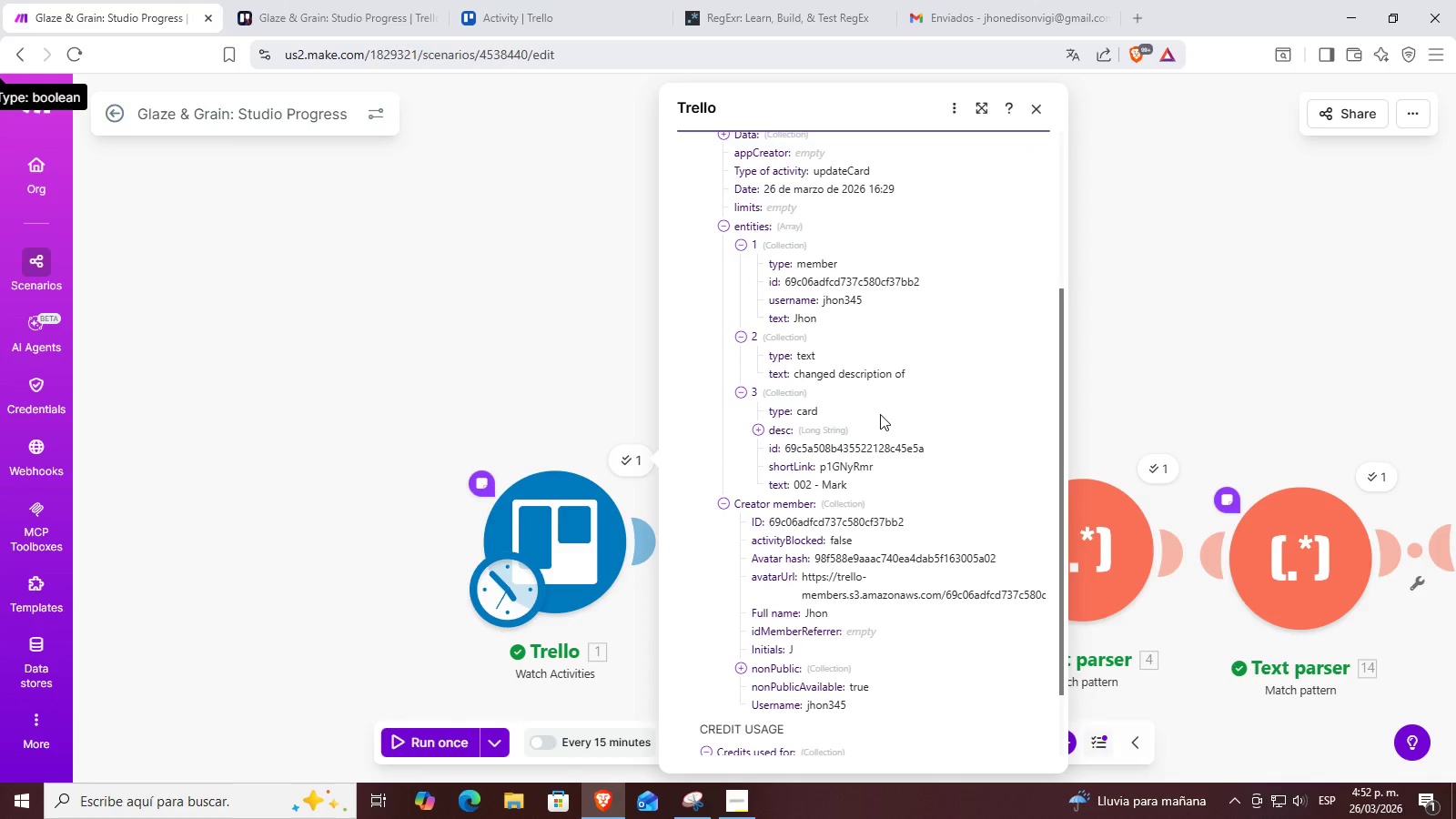 
scroll: coordinate [875, 415], scroll_direction: down, amount: 1.0
 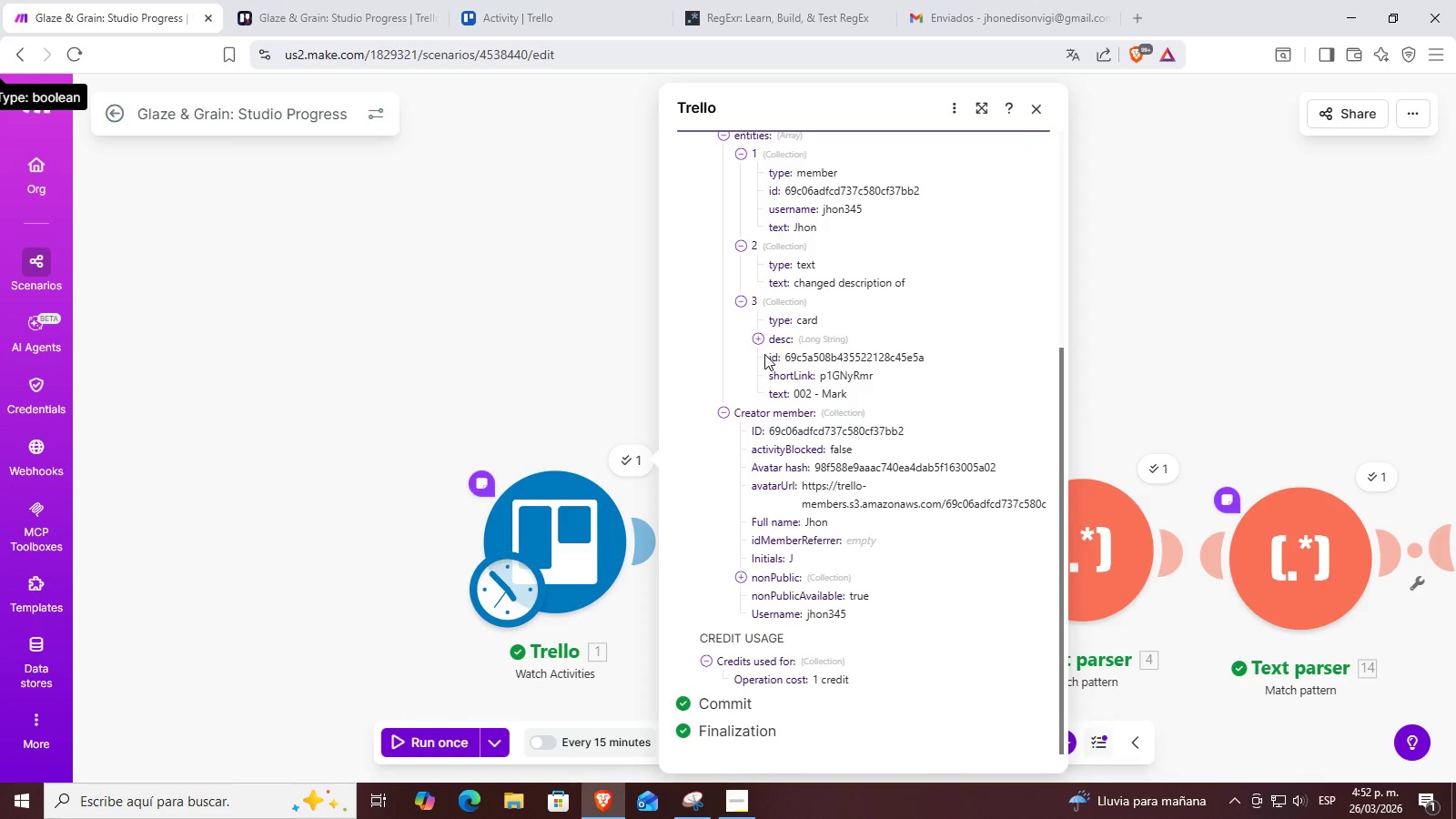 
left_click([754, 341])
 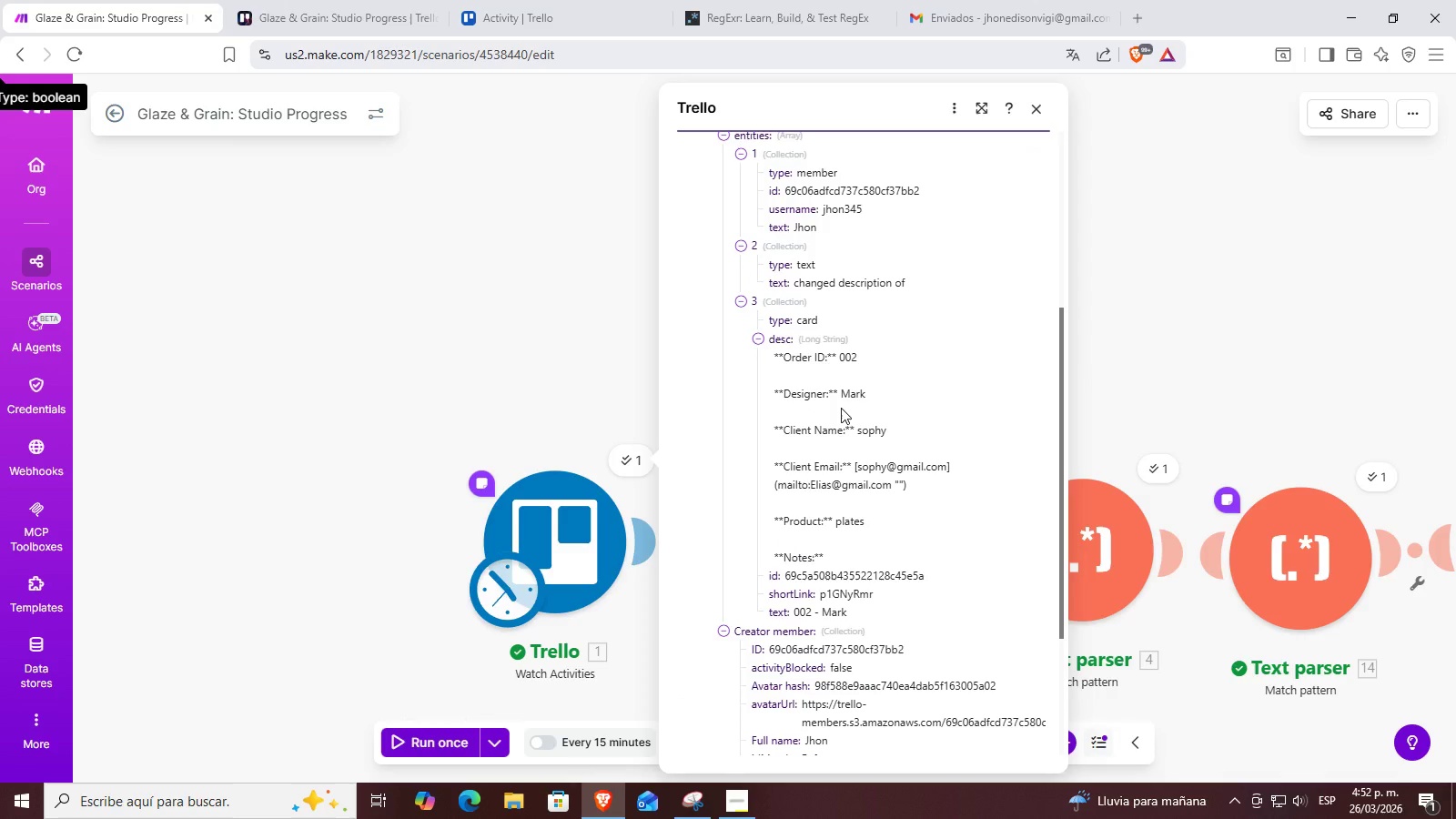 
scroll: coordinate [870, 408], scroll_direction: down, amount: 4.0
 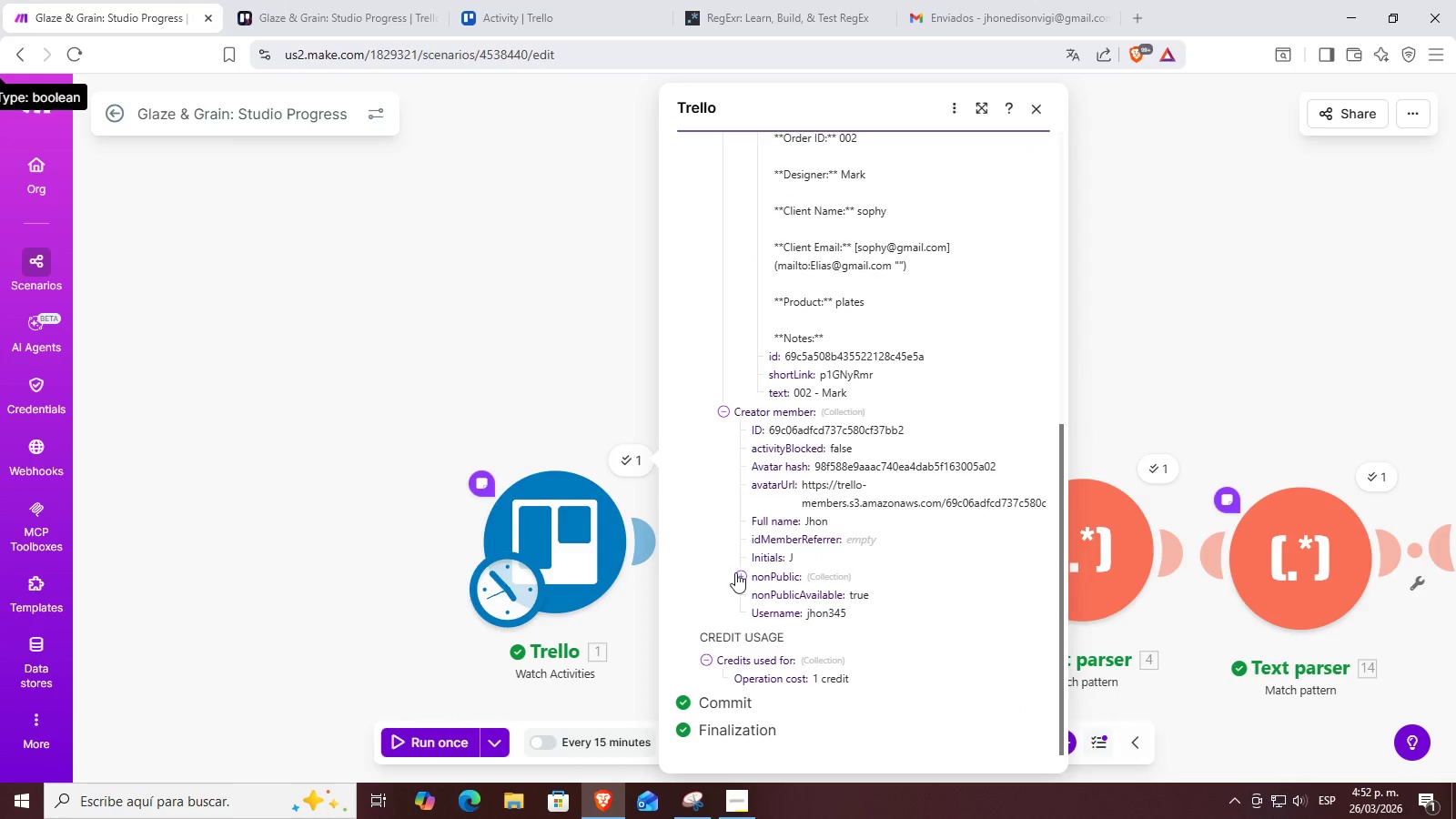 
left_click([735, 572])
 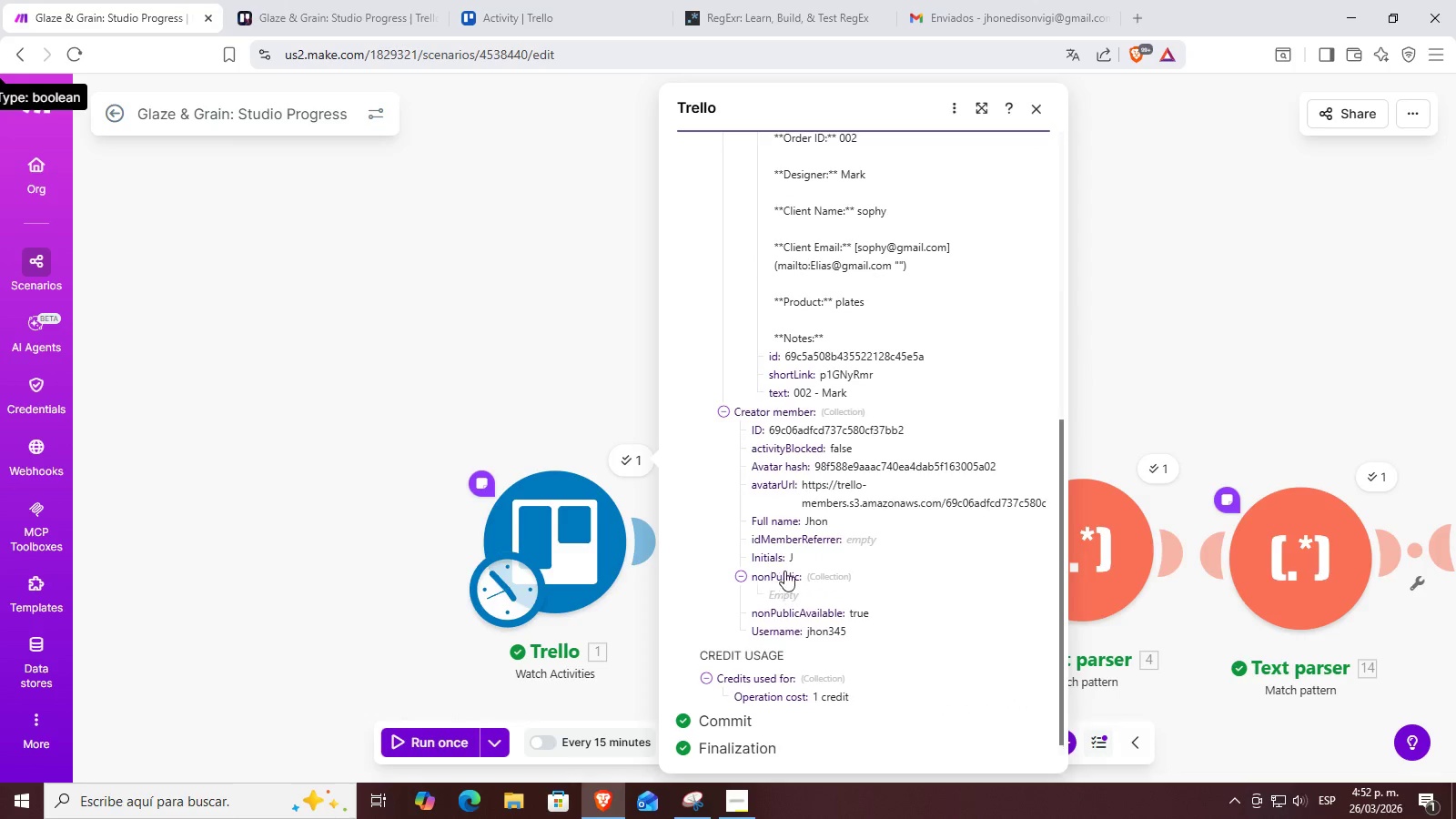 
scroll: coordinate [788, 571], scroll_direction: down, amount: 2.0
 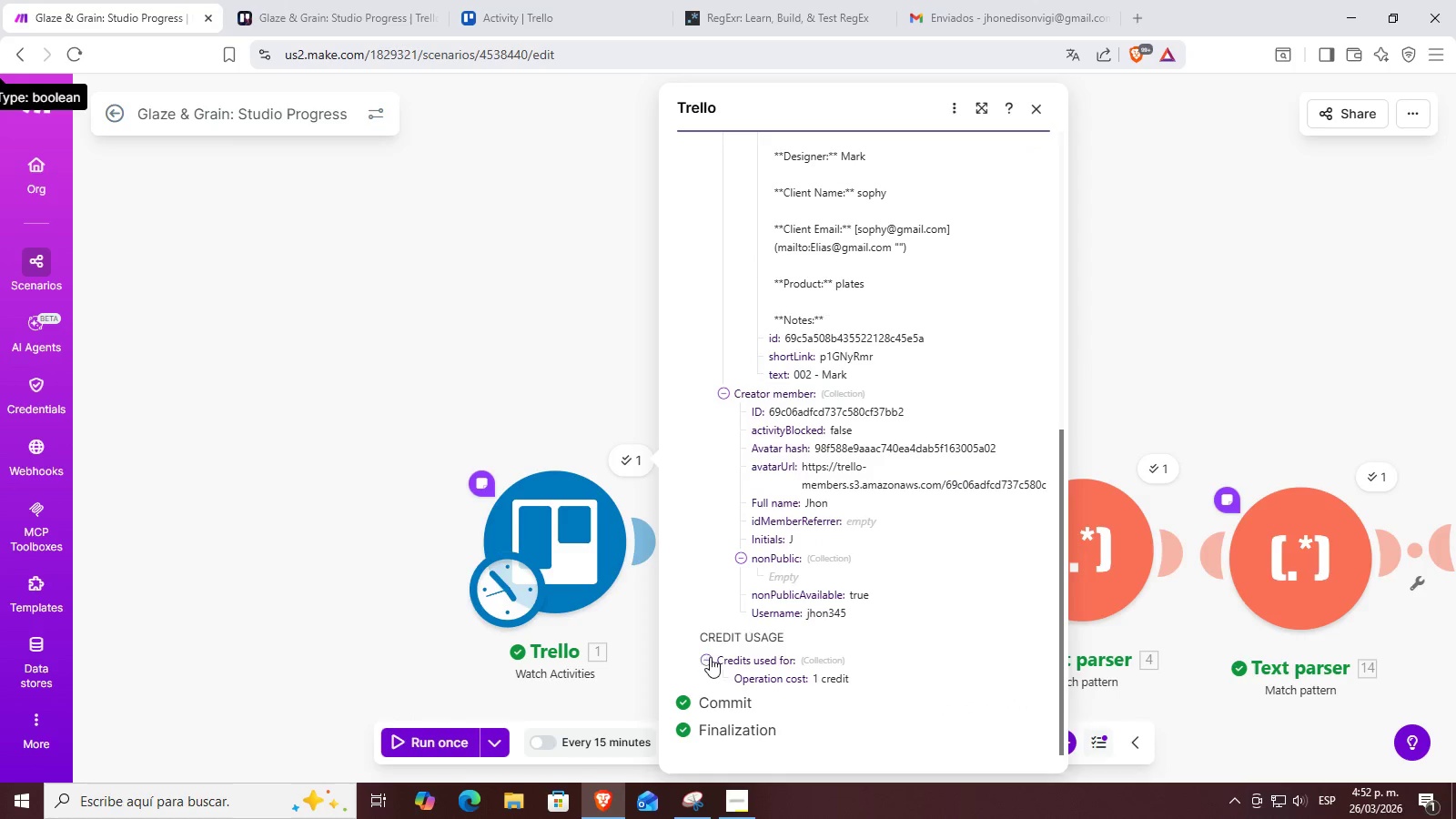 
scroll: coordinate [769, 453], scroll_direction: up, amount: 9.0
 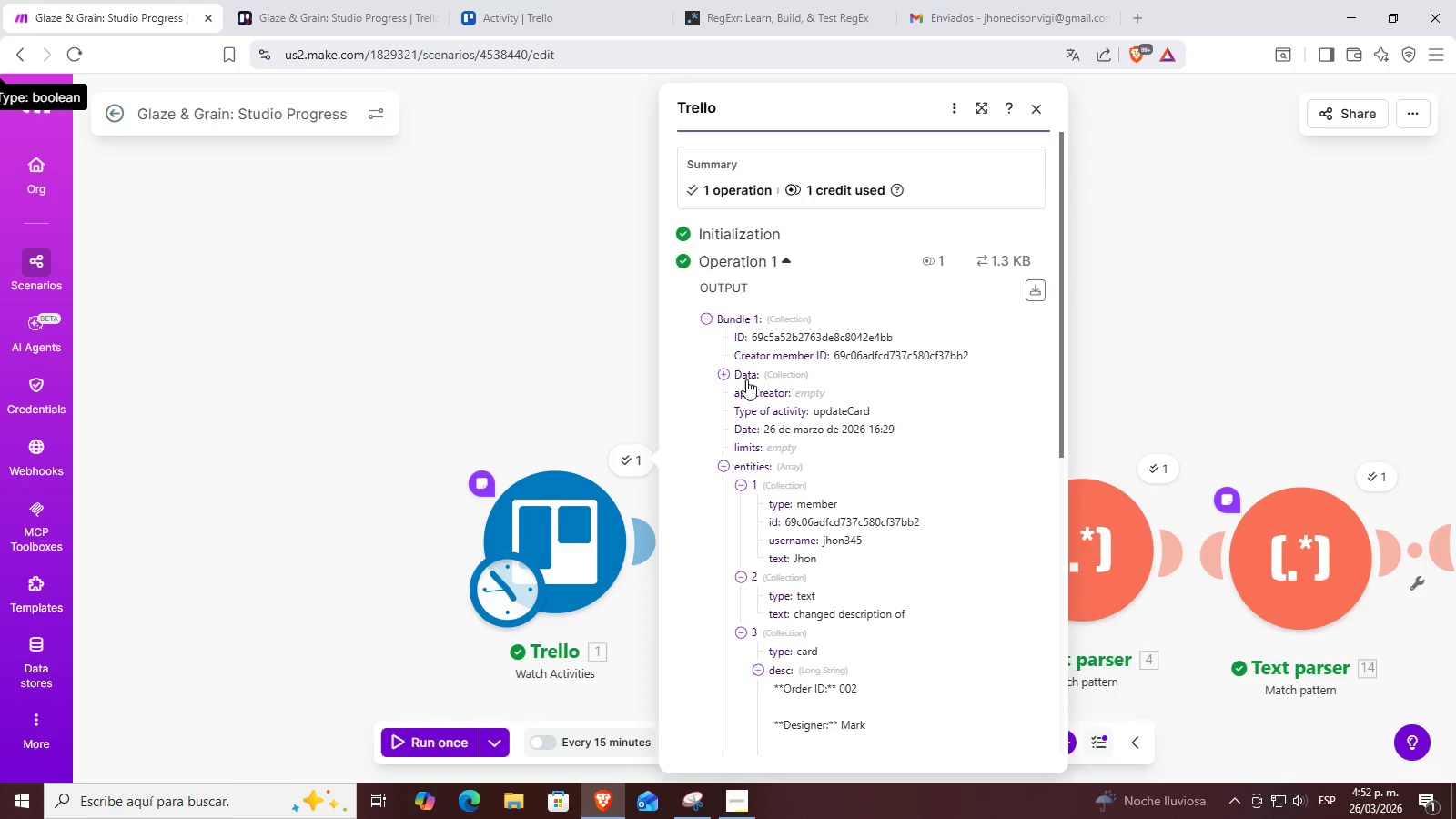 
left_click([728, 377])
 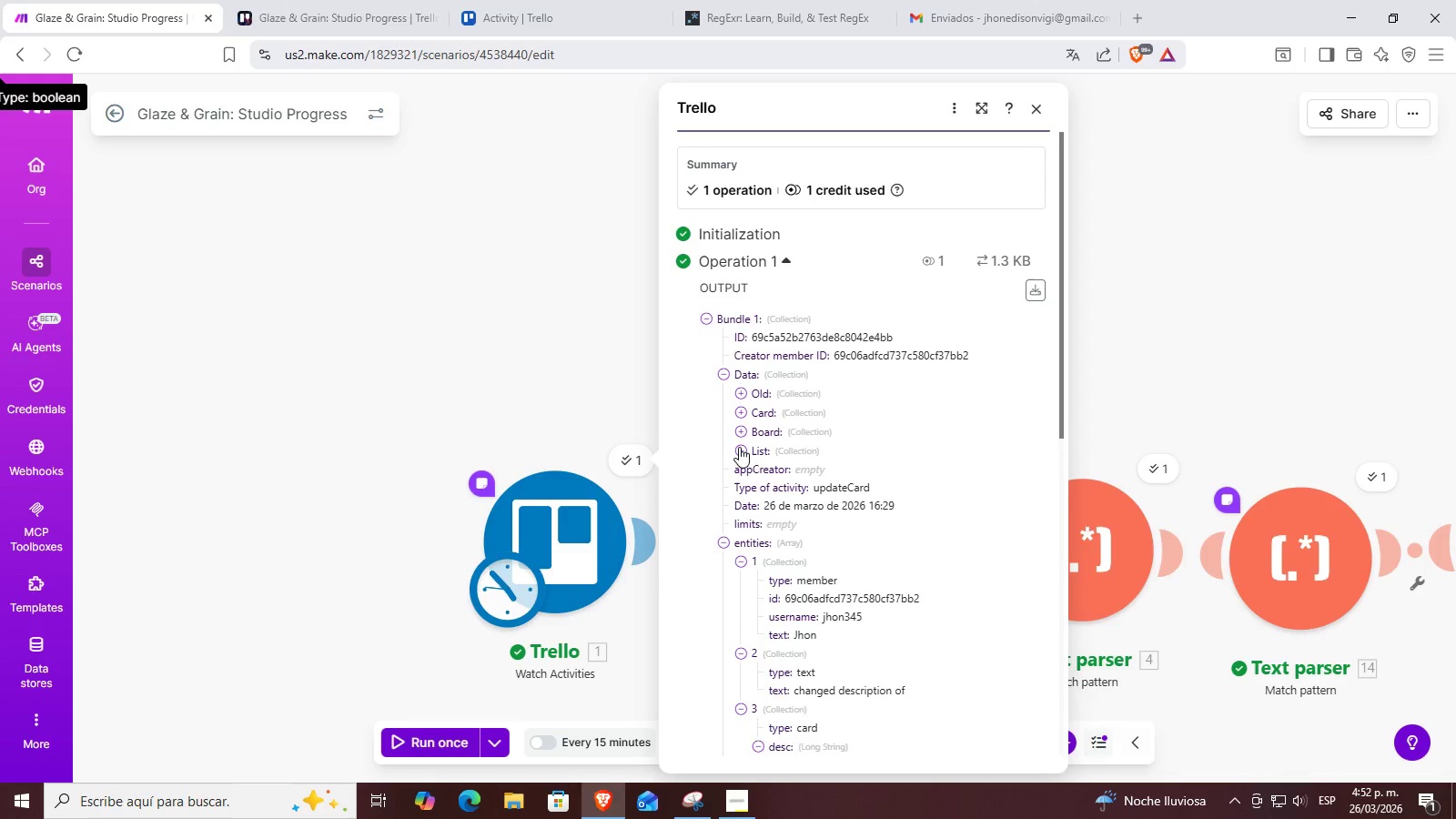 
left_click([740, 389])
 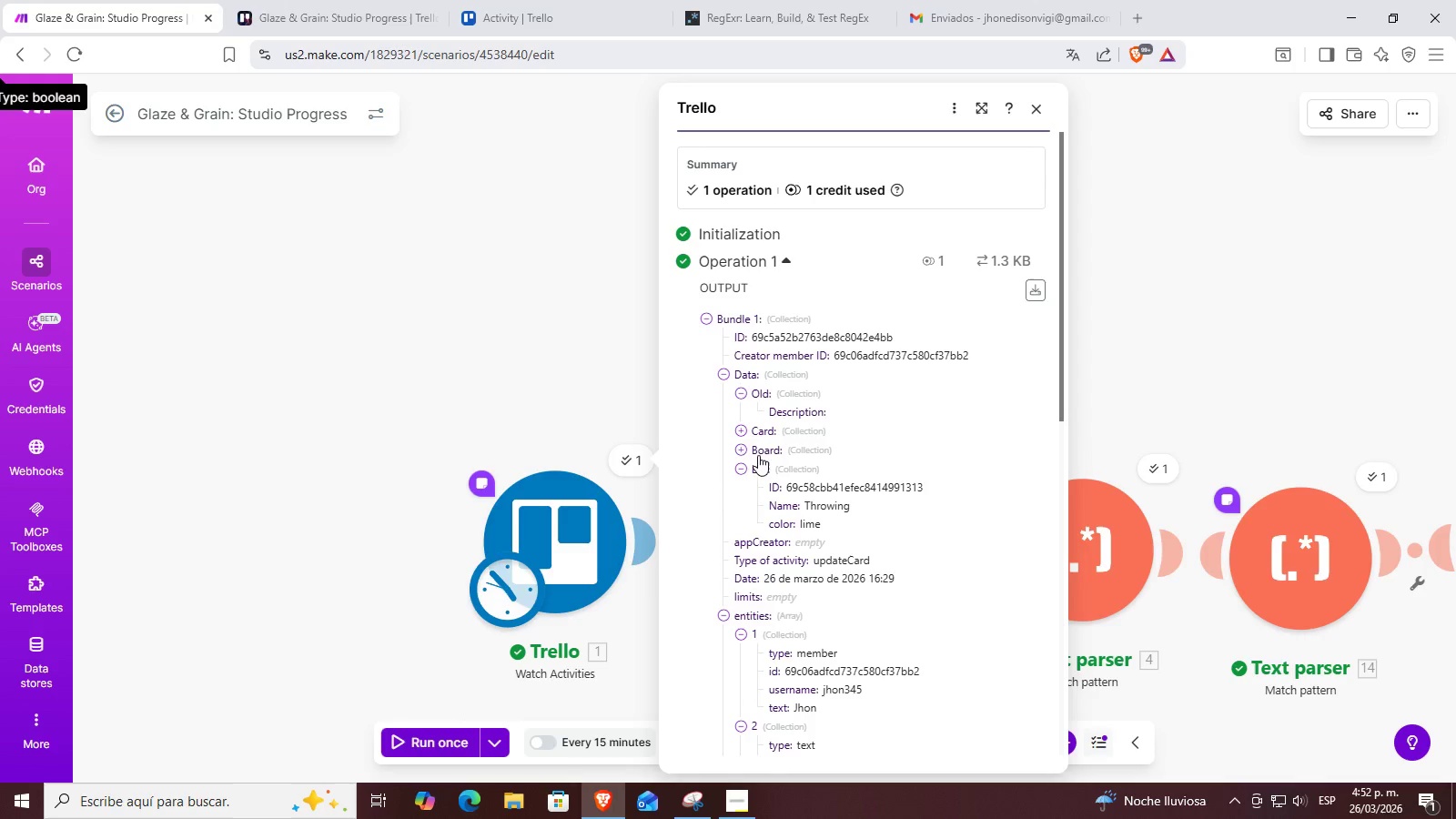 
left_click([743, 436])
 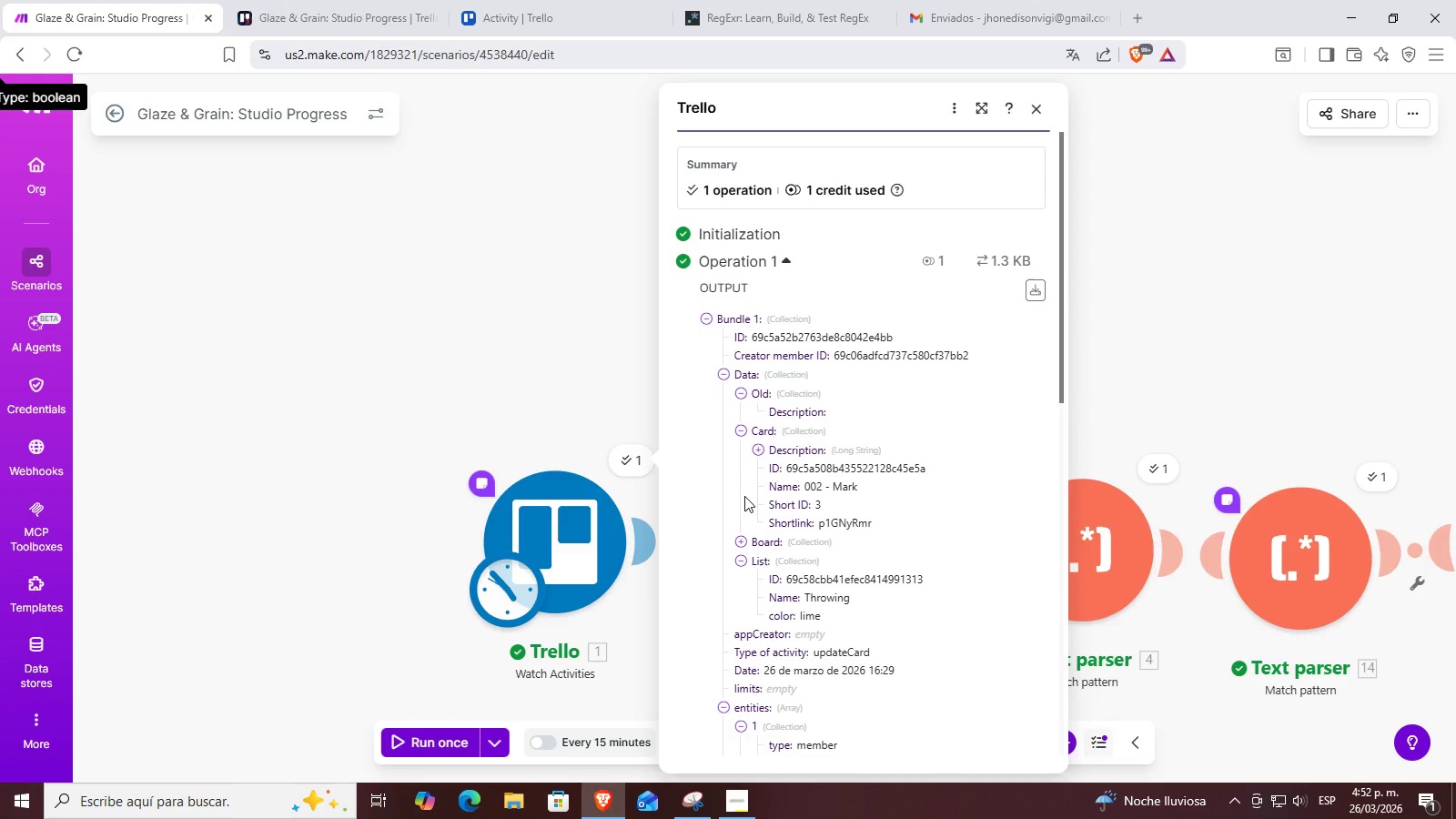 
scroll: coordinate [753, 490], scroll_direction: down, amount: 1.0
 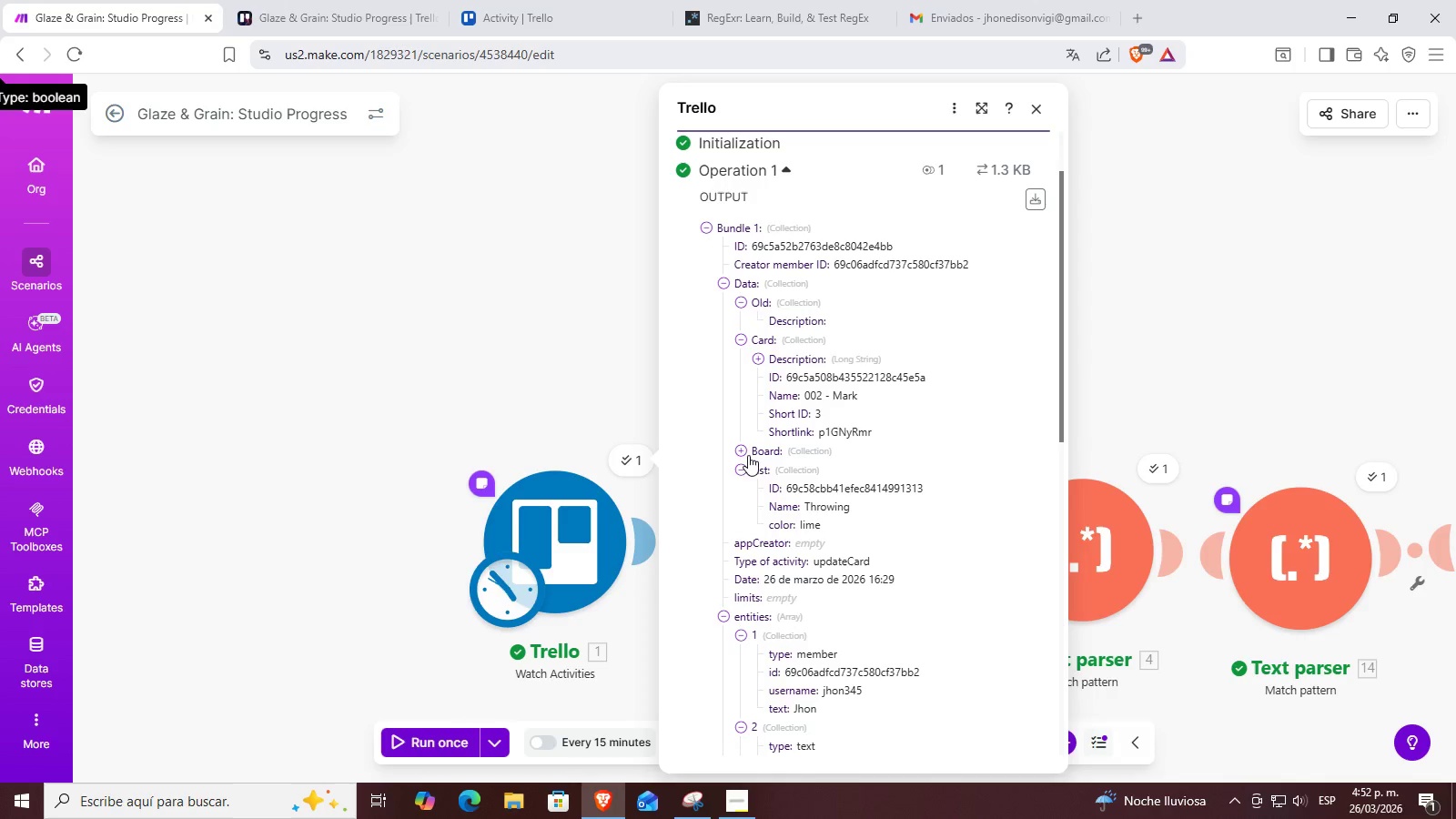 
left_click([743, 450])
 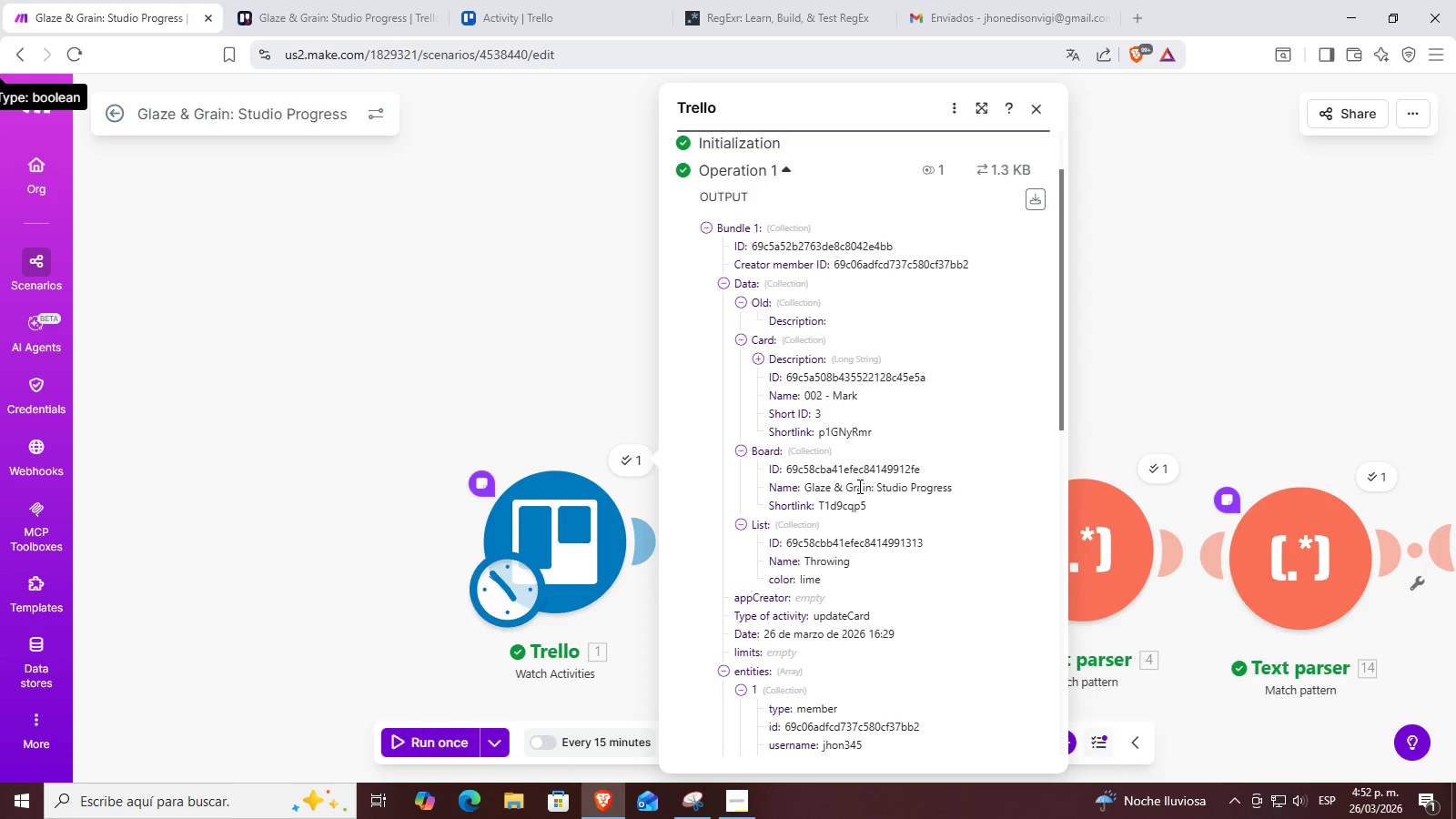 
scroll: coordinate [858, 486], scroll_direction: down, amount: 1.0
 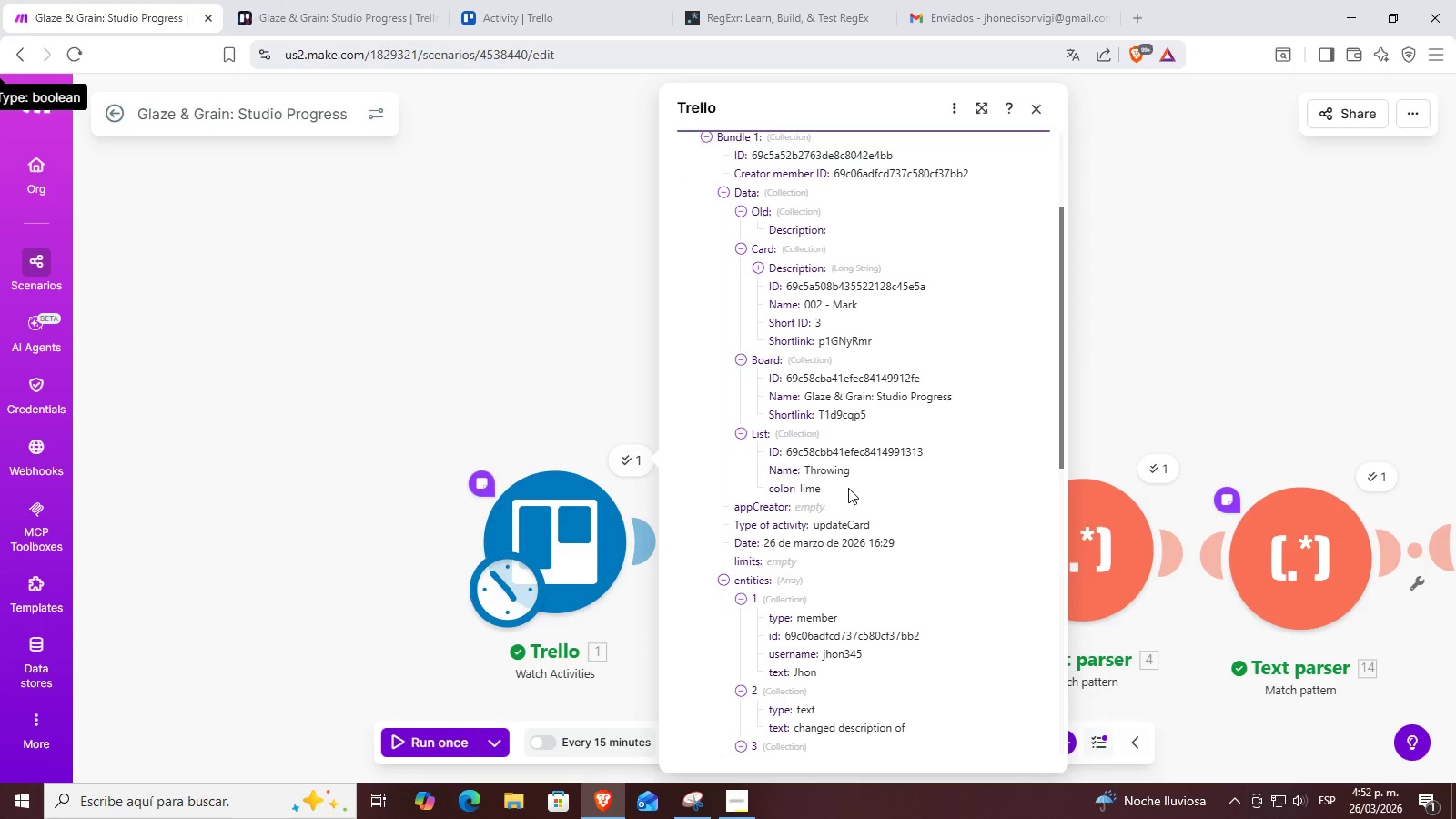 
scroll: coordinate [880, 466], scroll_direction: up, amount: 4.0
 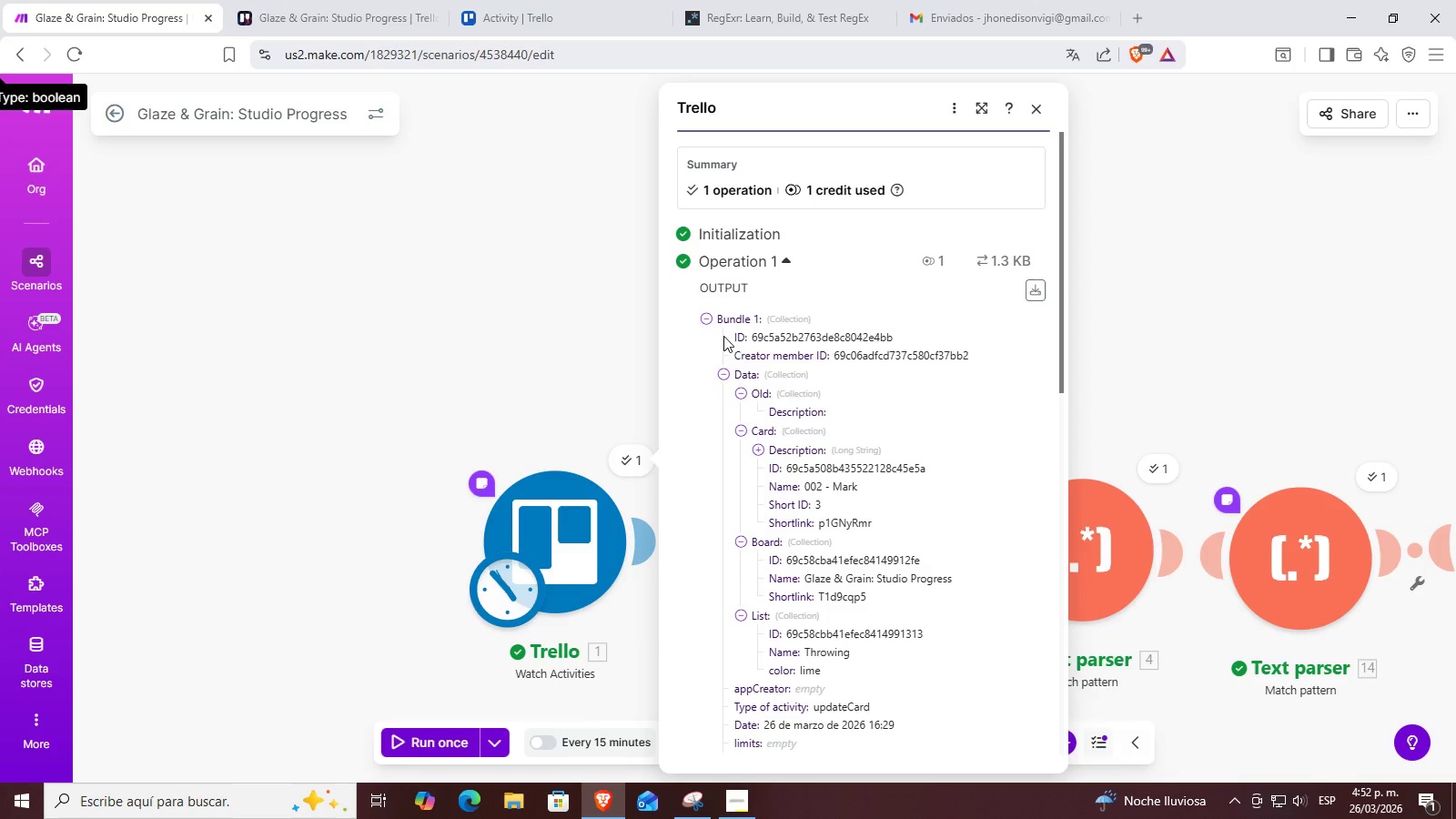 
scroll: coordinate [822, 420], scroll_direction: down, amount: 3.0
 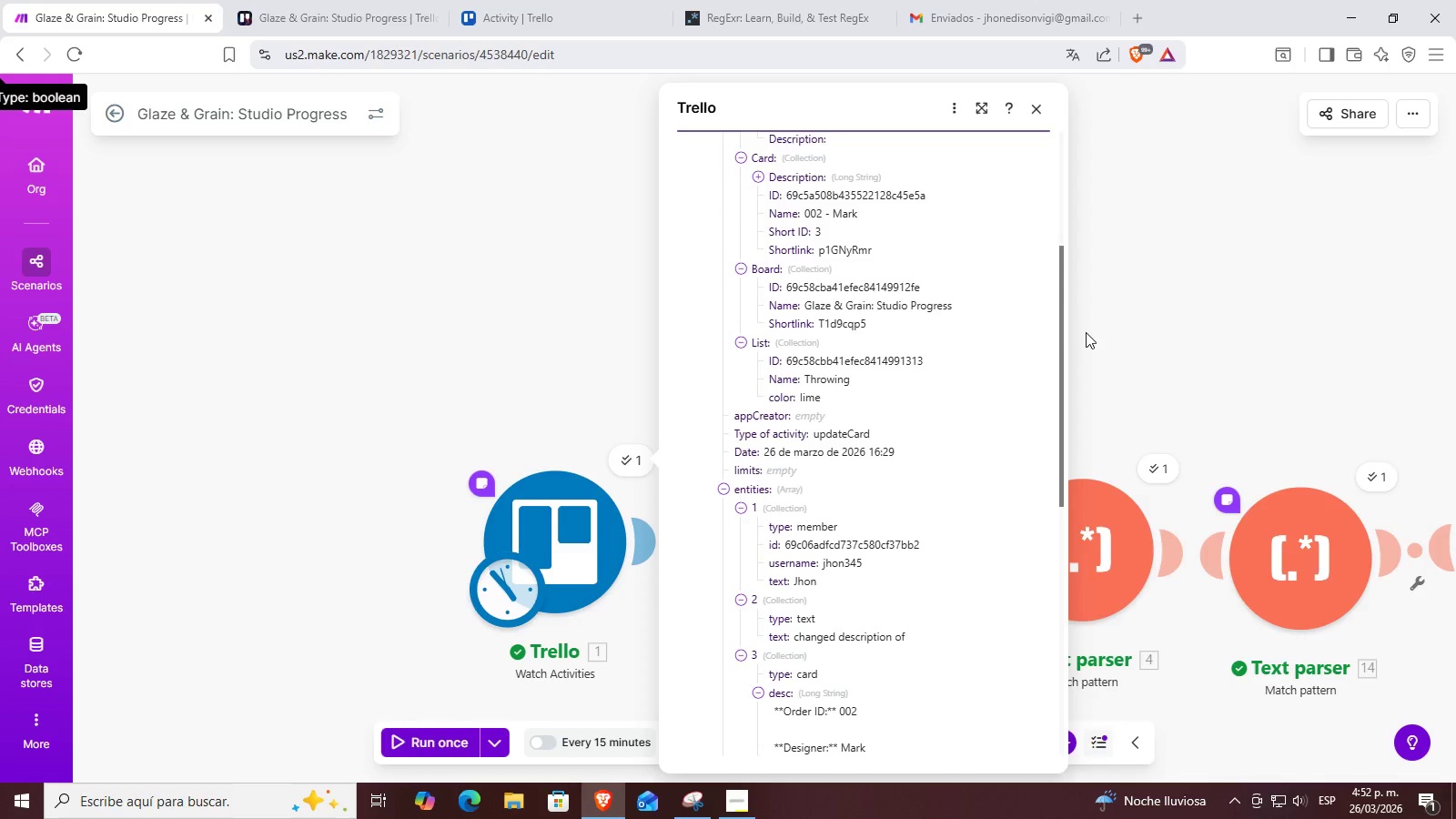 
left_click([1123, 326])
 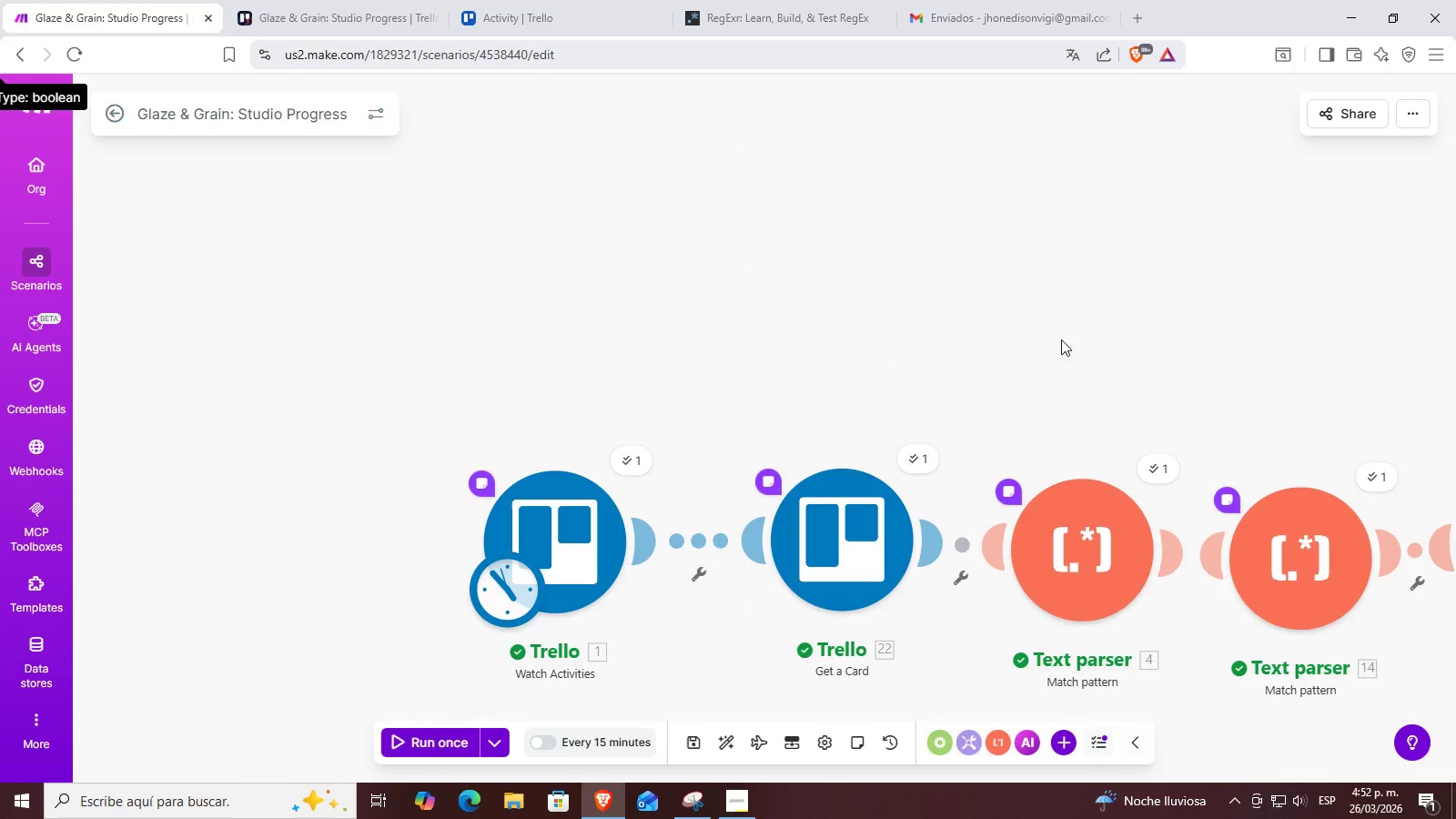 
left_click_drag(start_coordinate=[1046, 340], to_coordinate=[805, 291])
 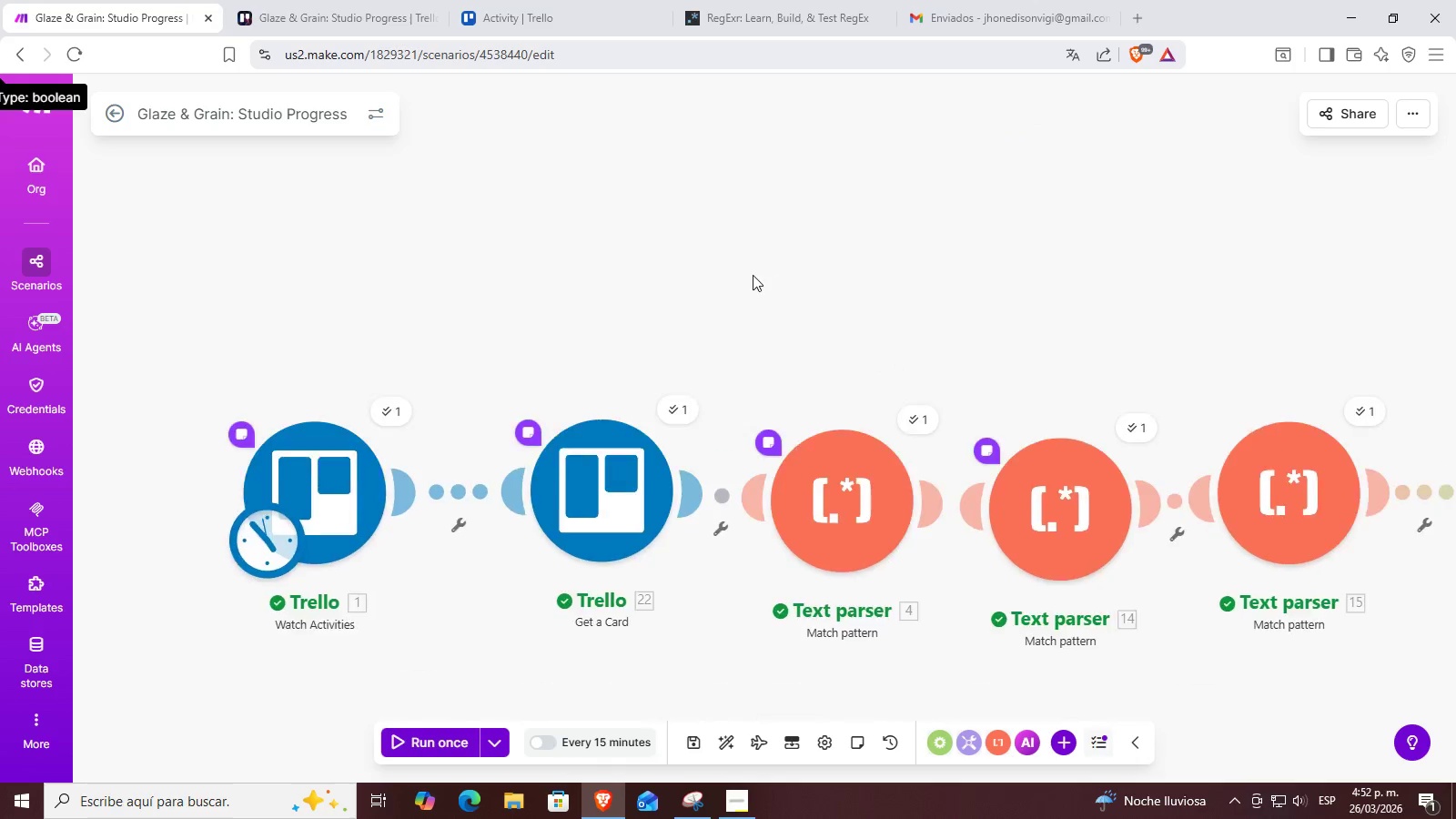 
left_click_drag(start_coordinate=[515, 459], to_coordinate=[581, 464])
 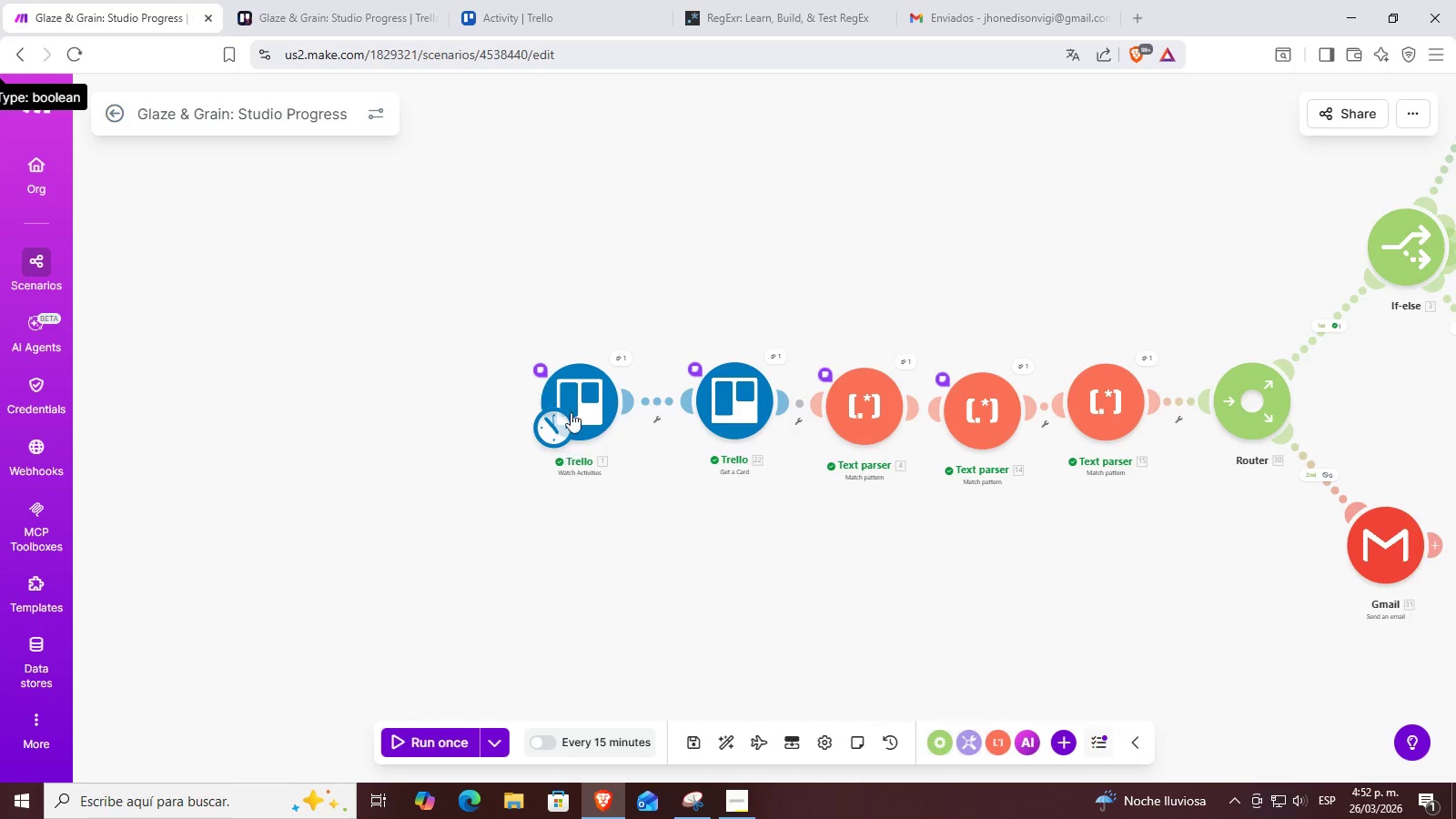 
scroll: coordinate [743, 296], scroll_direction: down, amount: 4.0
 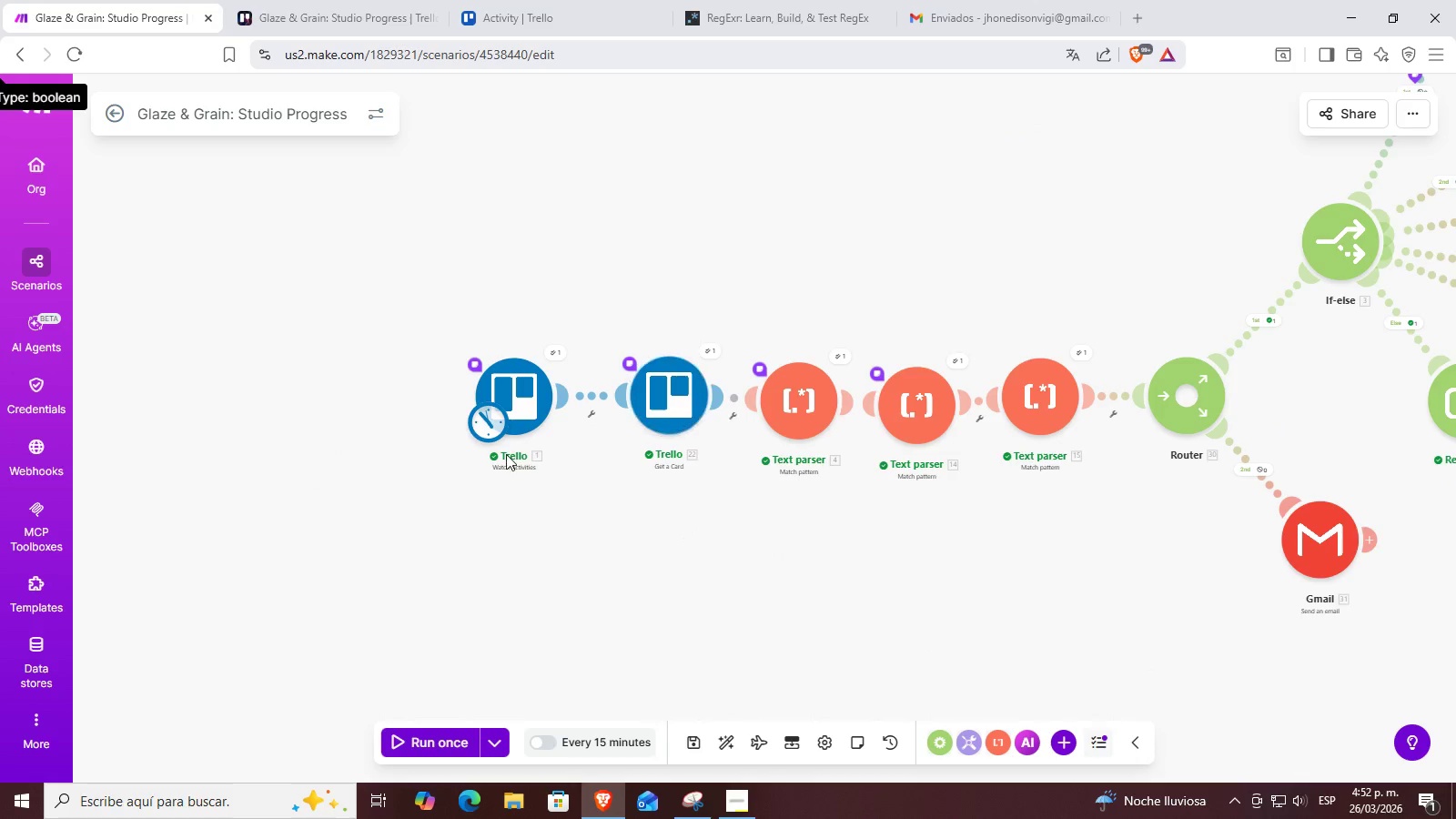 
right_click([577, 362])
 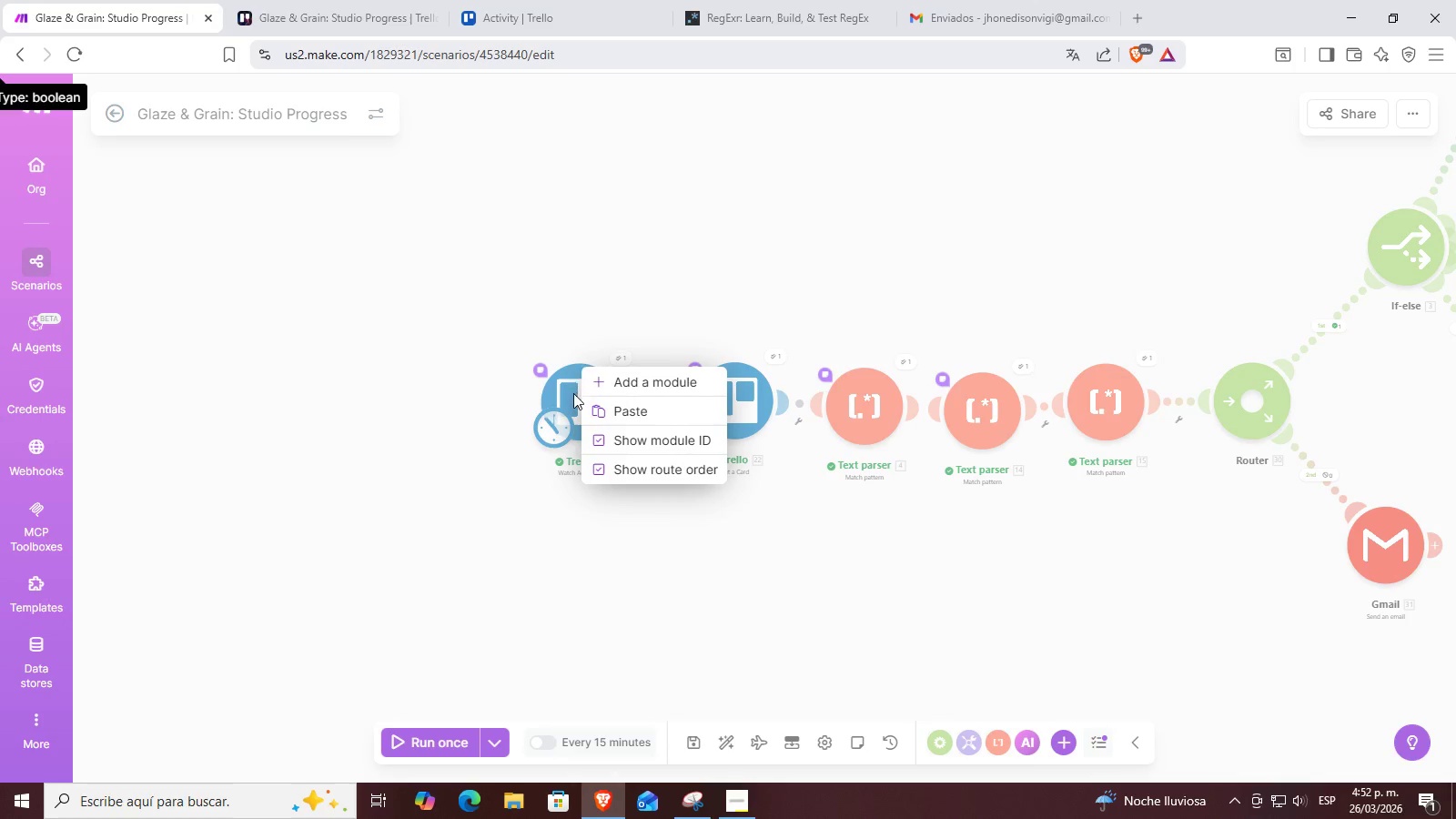 
right_click([547, 397])
 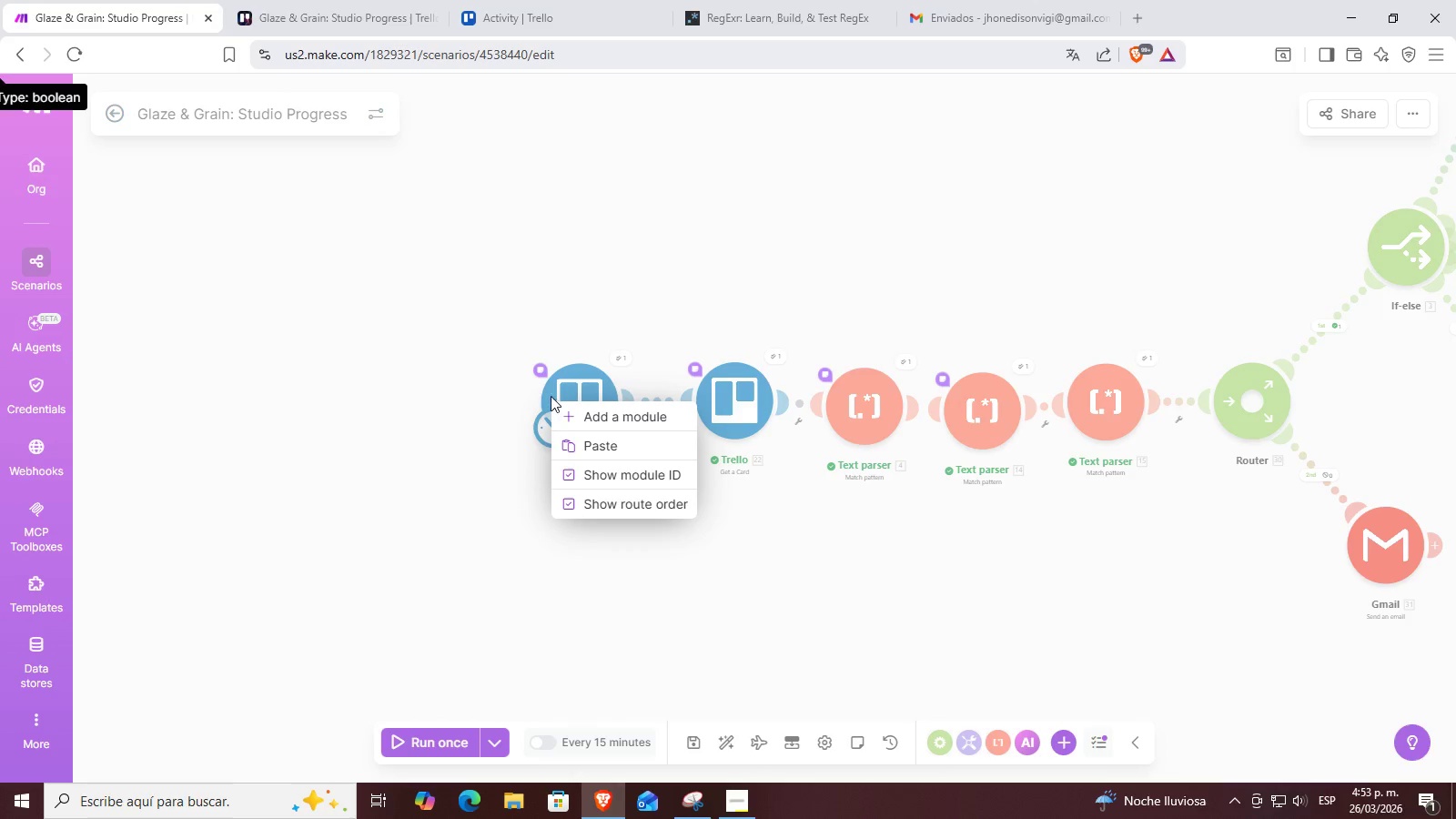 
left_click([510, 392])
 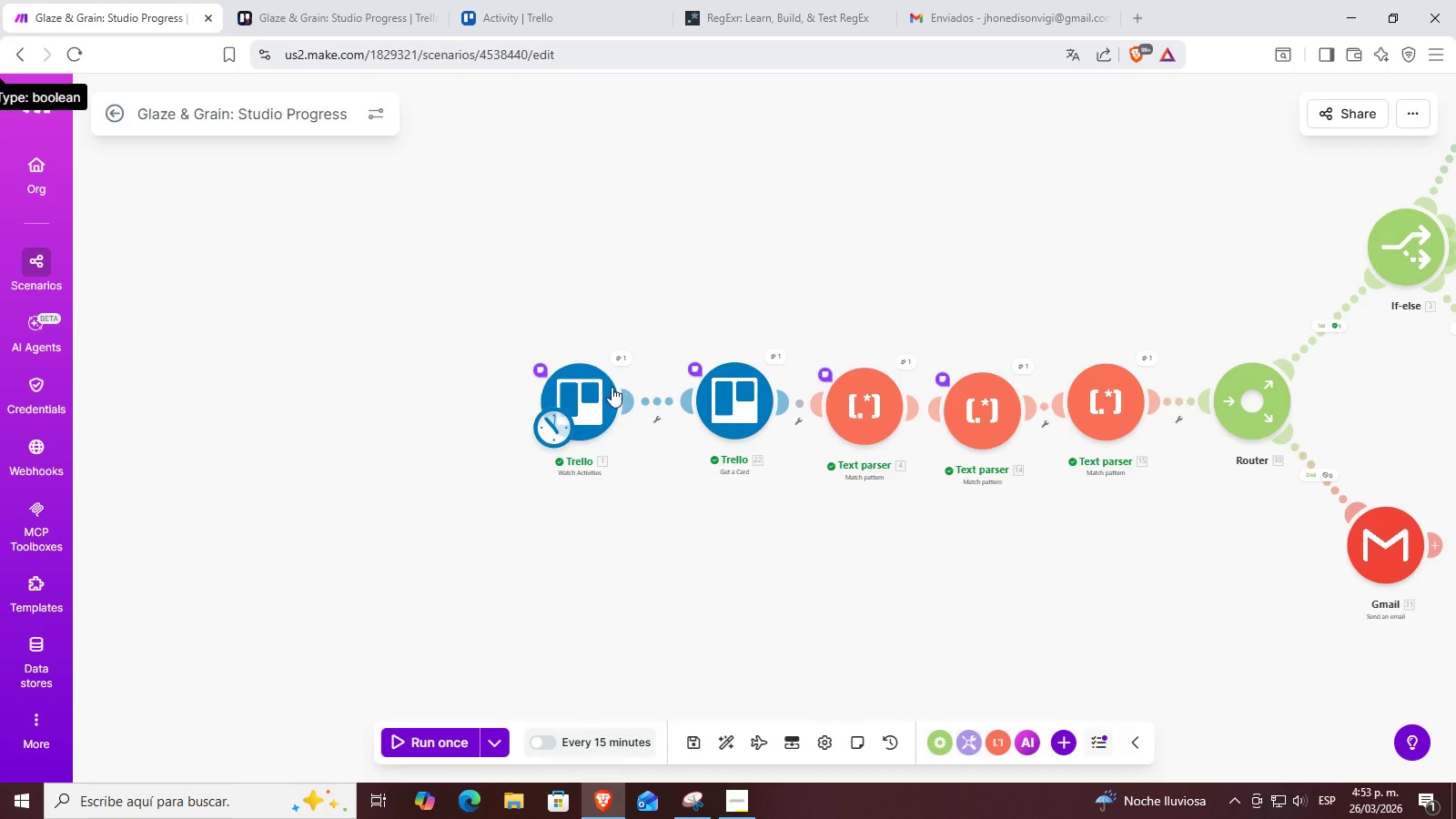 
left_click([538, 427])
 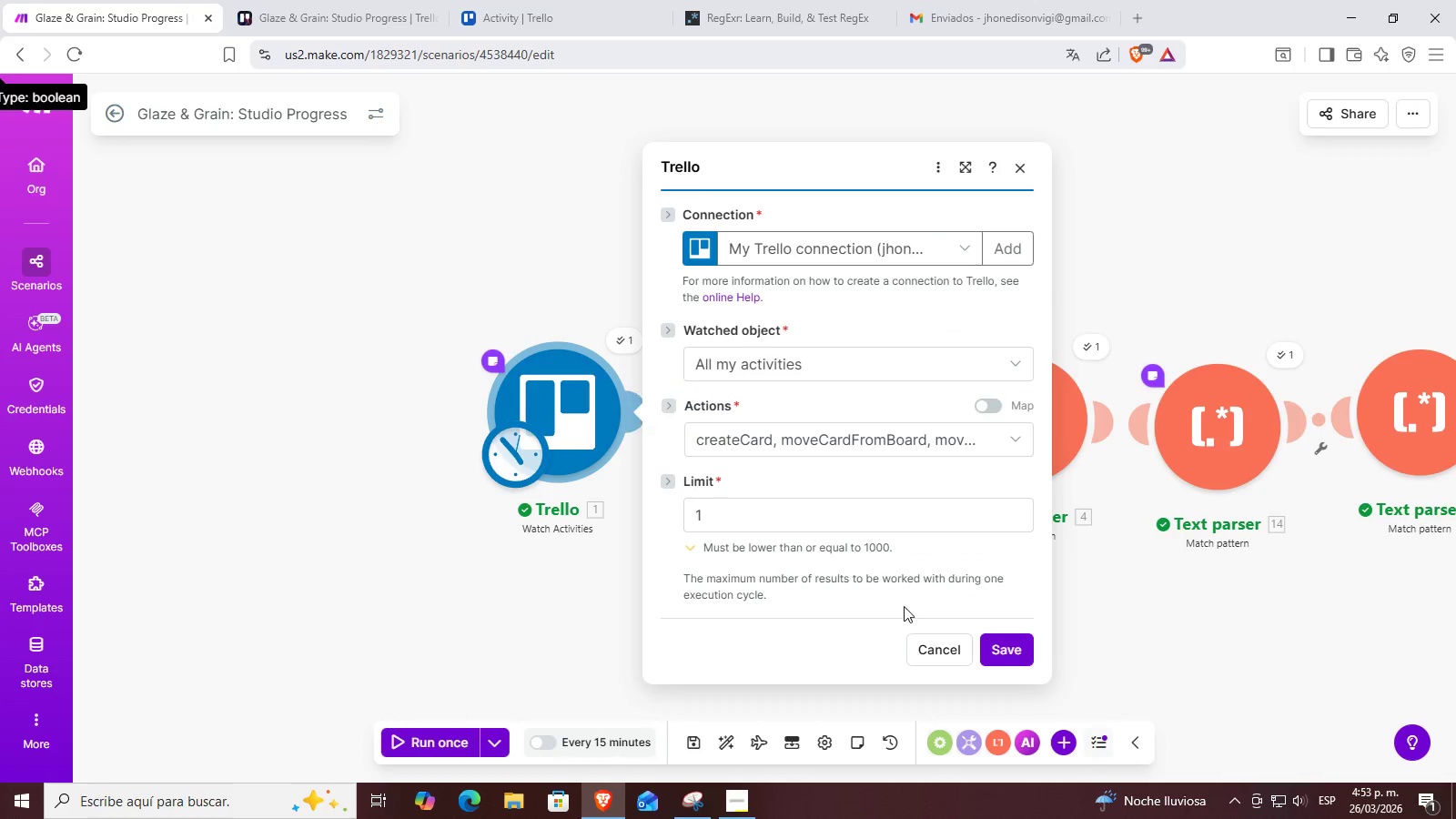 
scroll: coordinate [613, 386], scroll_direction: up, amount: 3.0
 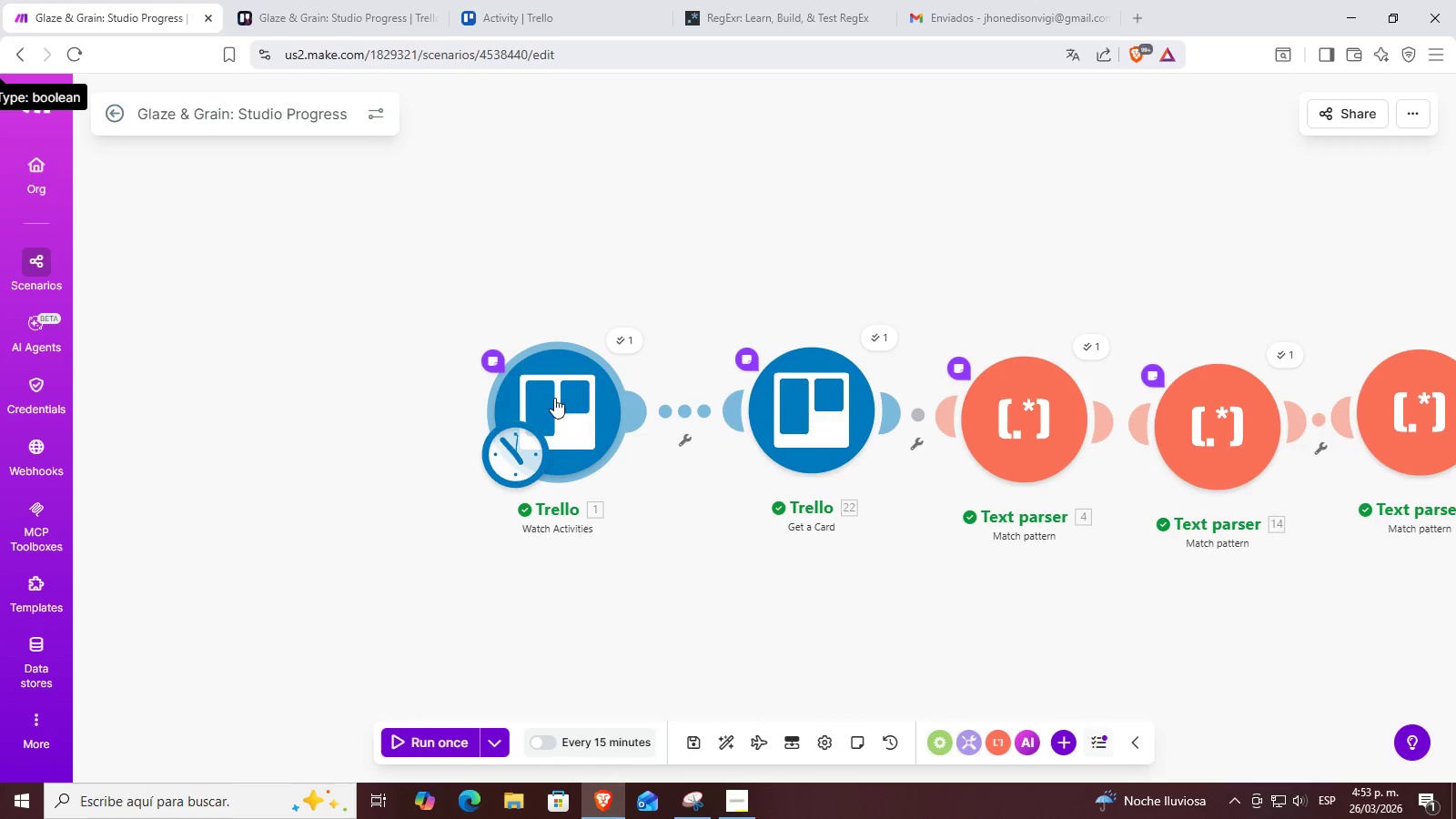 
left_click([935, 642])
 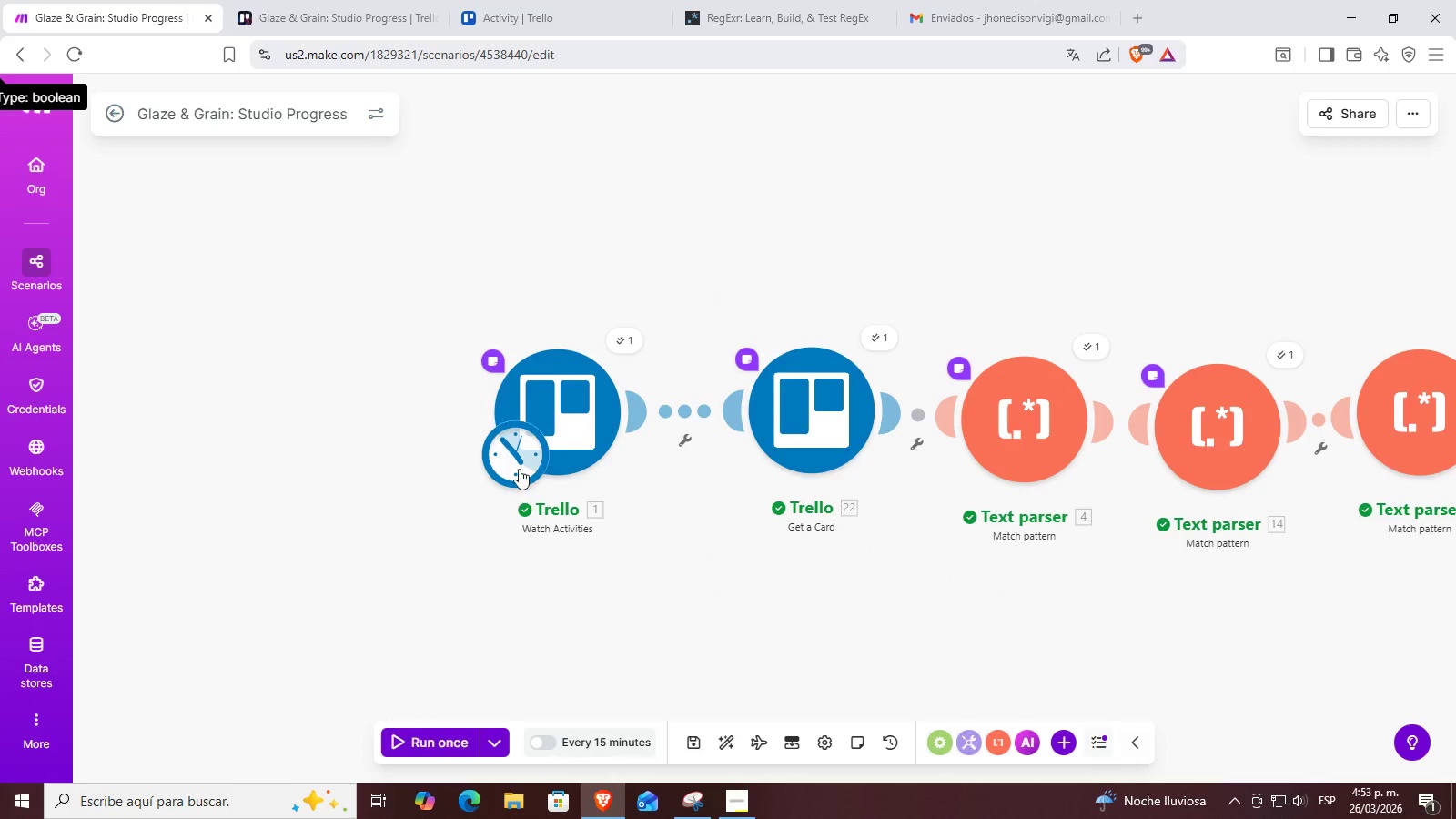 
right_click([544, 417])
 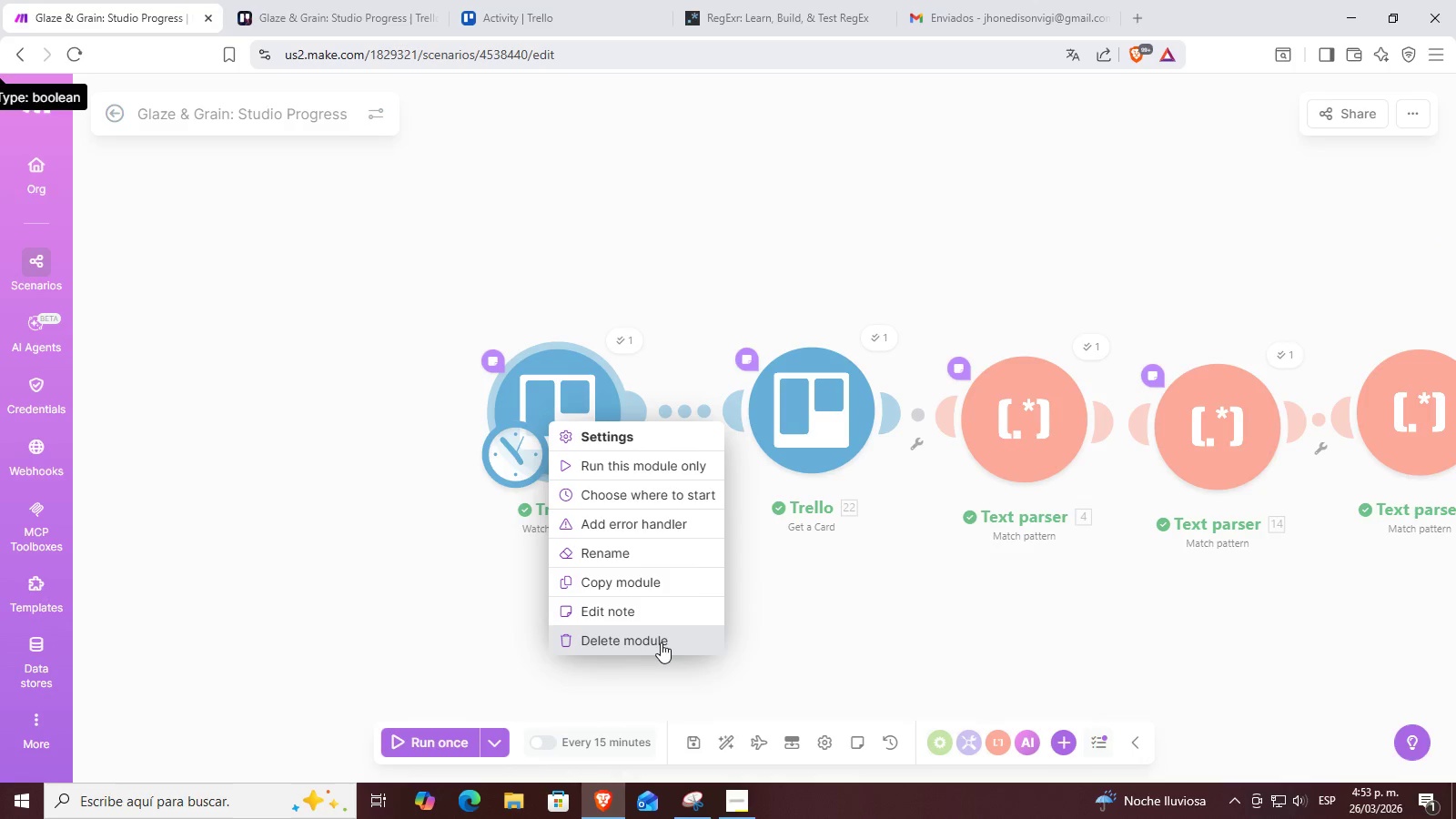 
left_click([658, 642])
 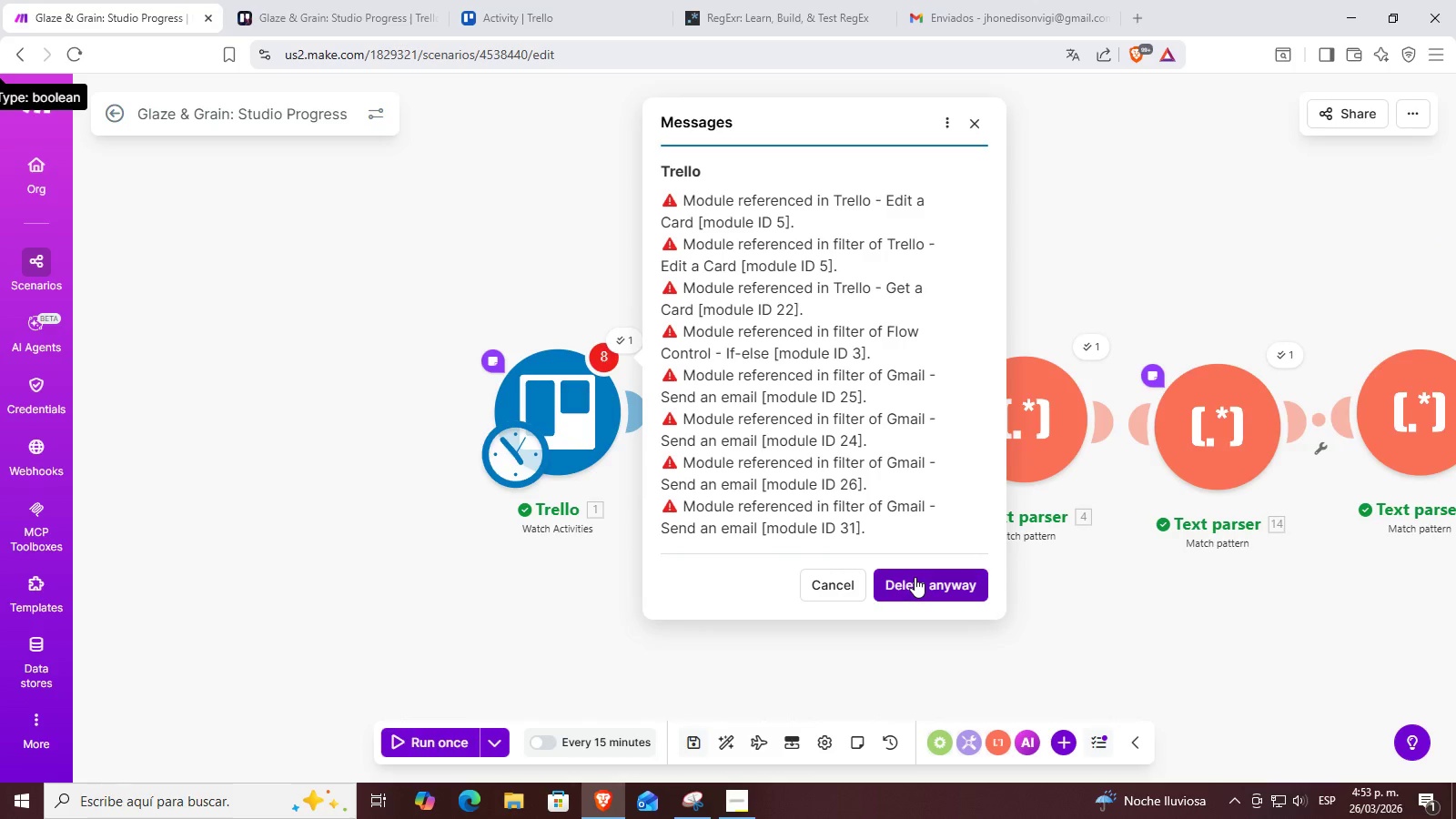 
left_click([915, 578])
 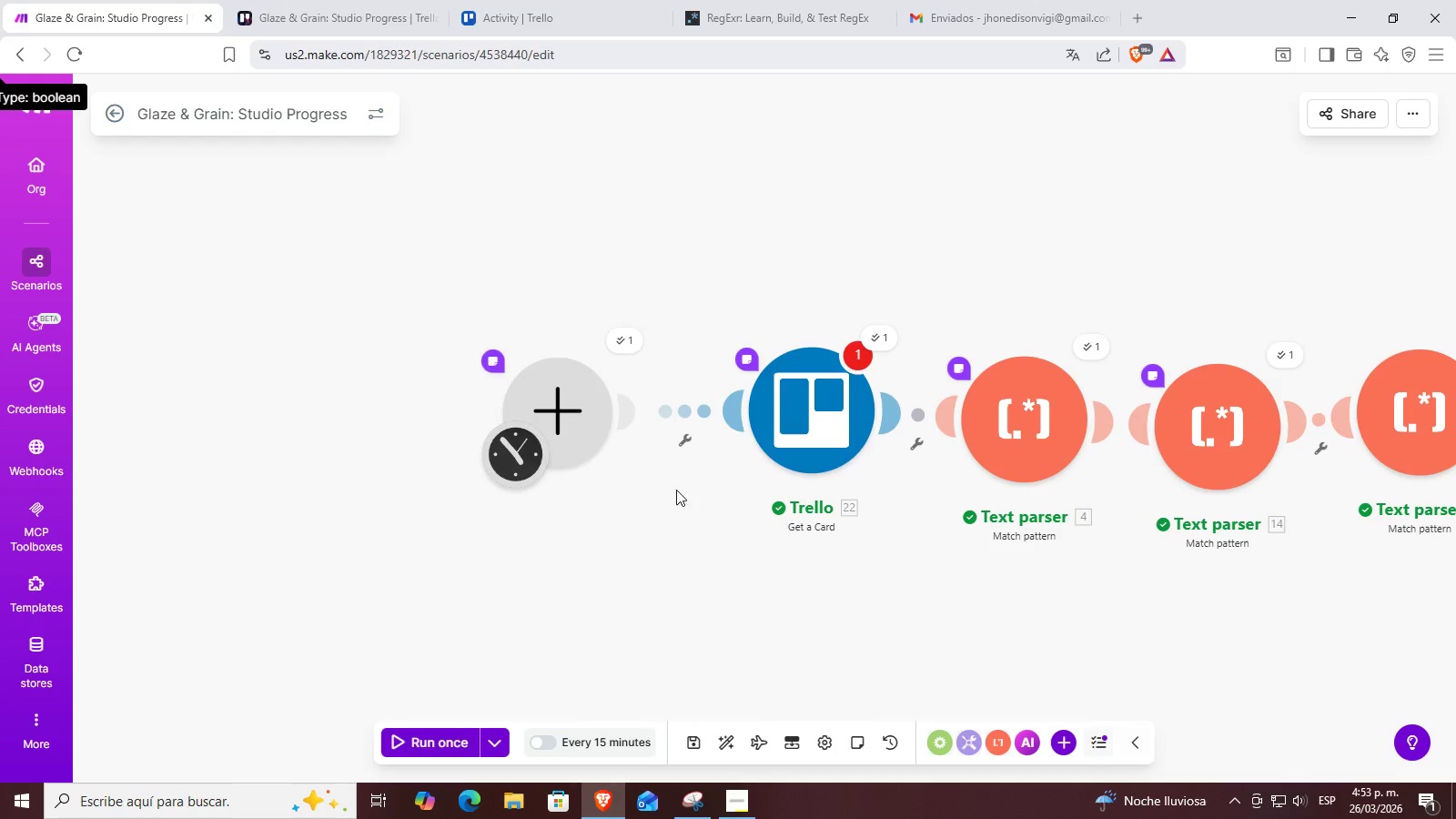 
left_click([581, 421])
 